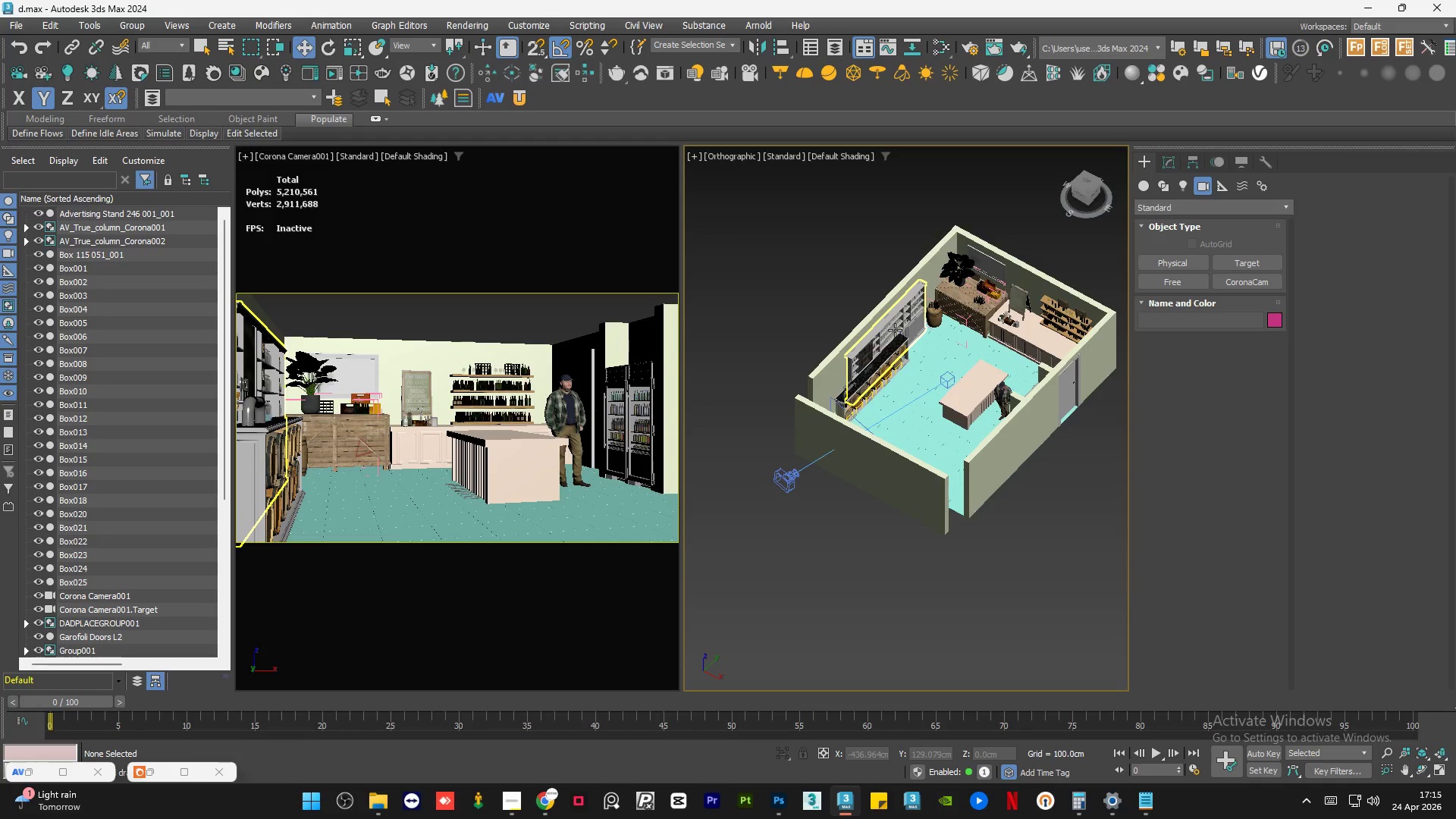 
left_click([1086, 188])
 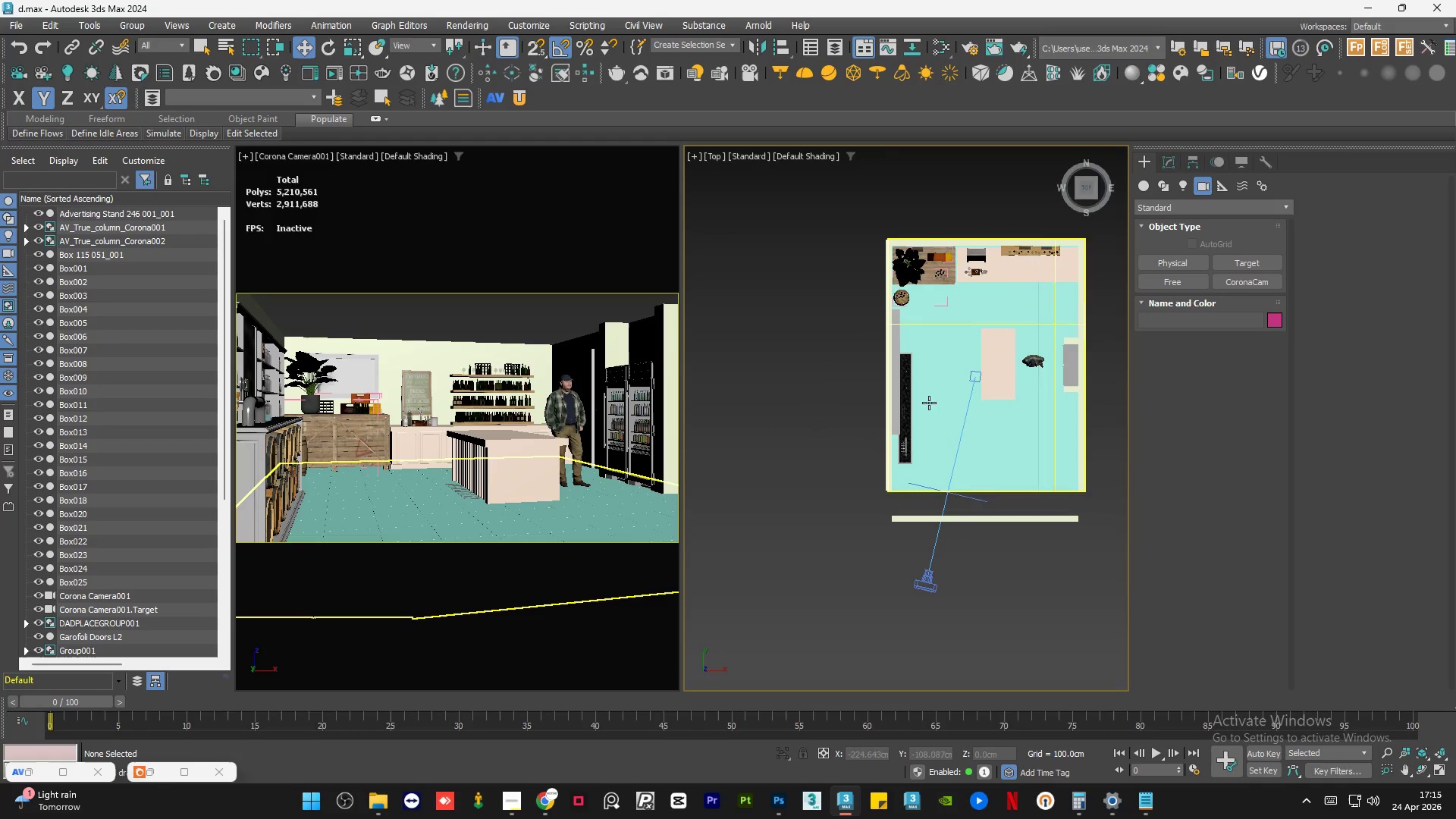 
left_click([908, 433])
 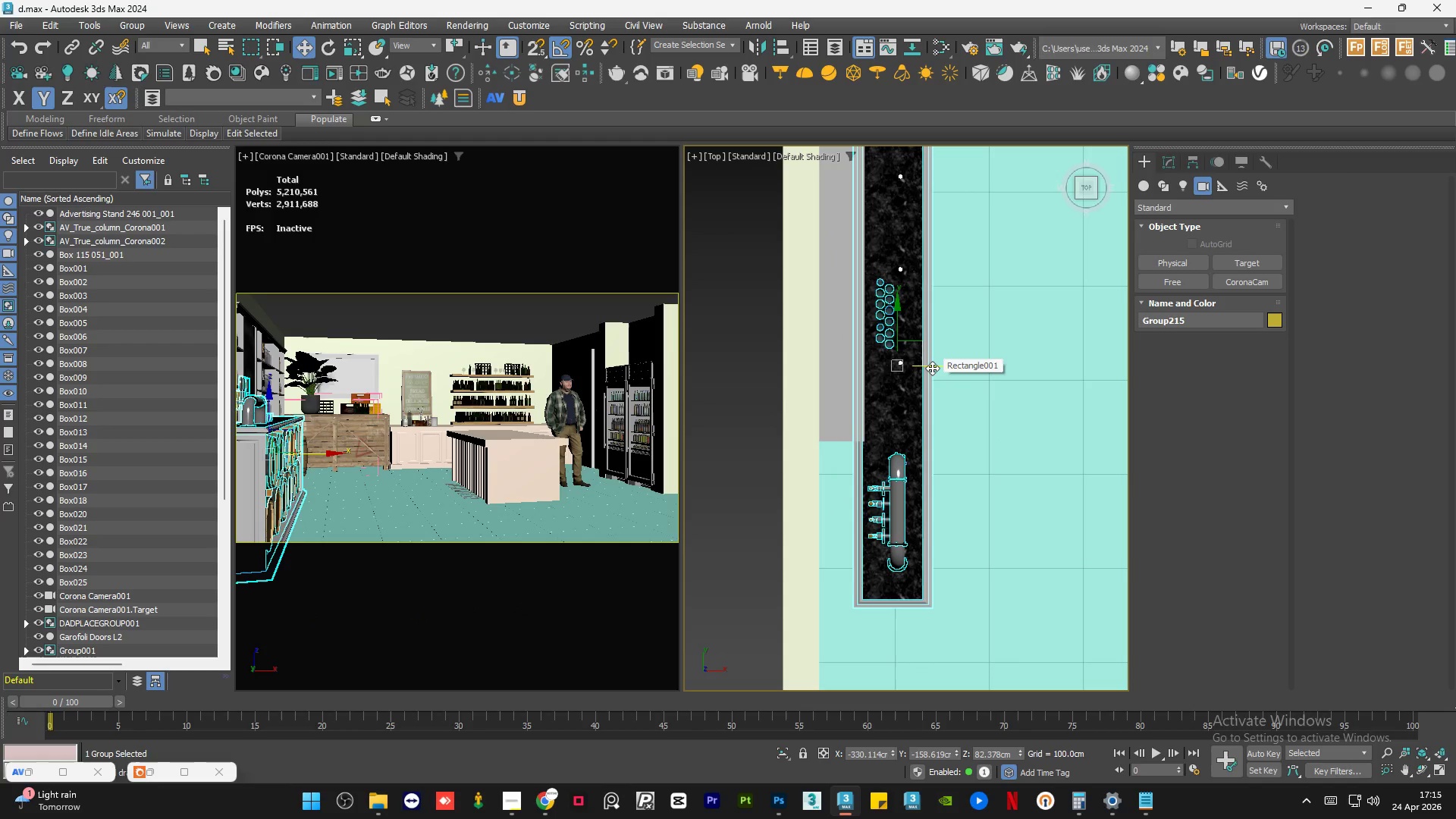 
scroll: coordinate [908, 433], scroll_direction: up, amount: 5.0
 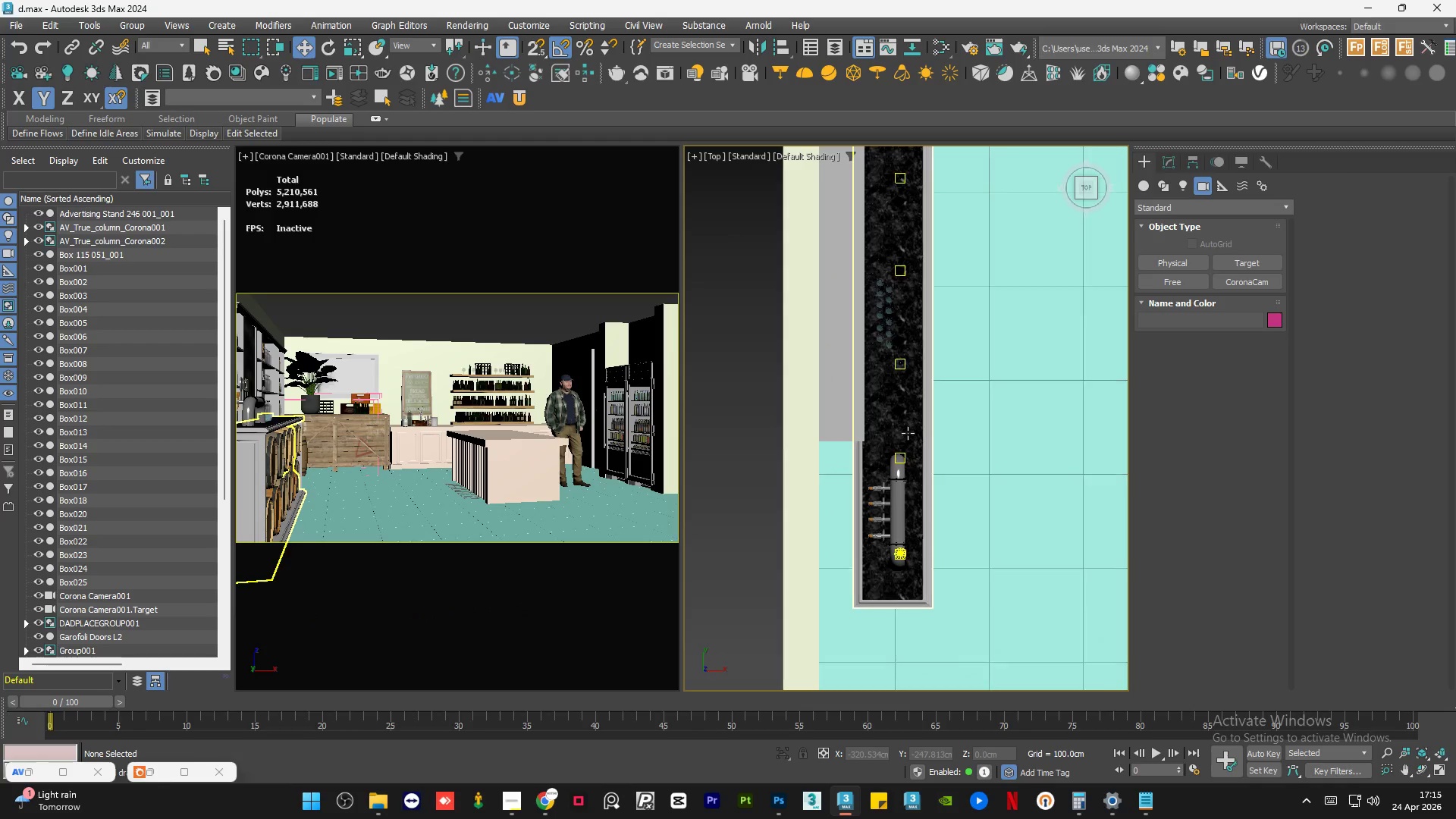 
left_click([823, 461])
 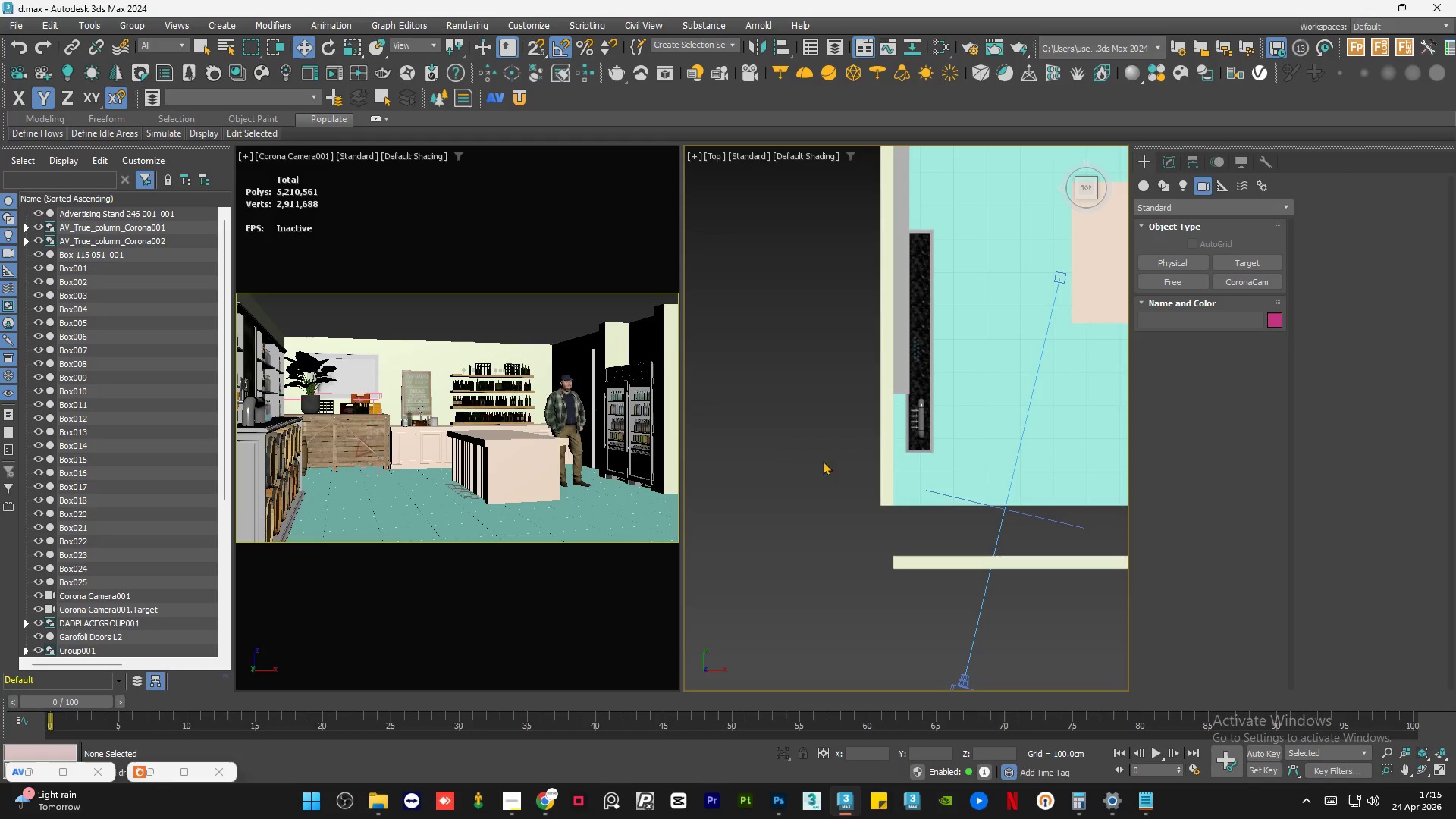 
scroll: coordinate [935, 368], scroll_direction: down, amount: 3.0
 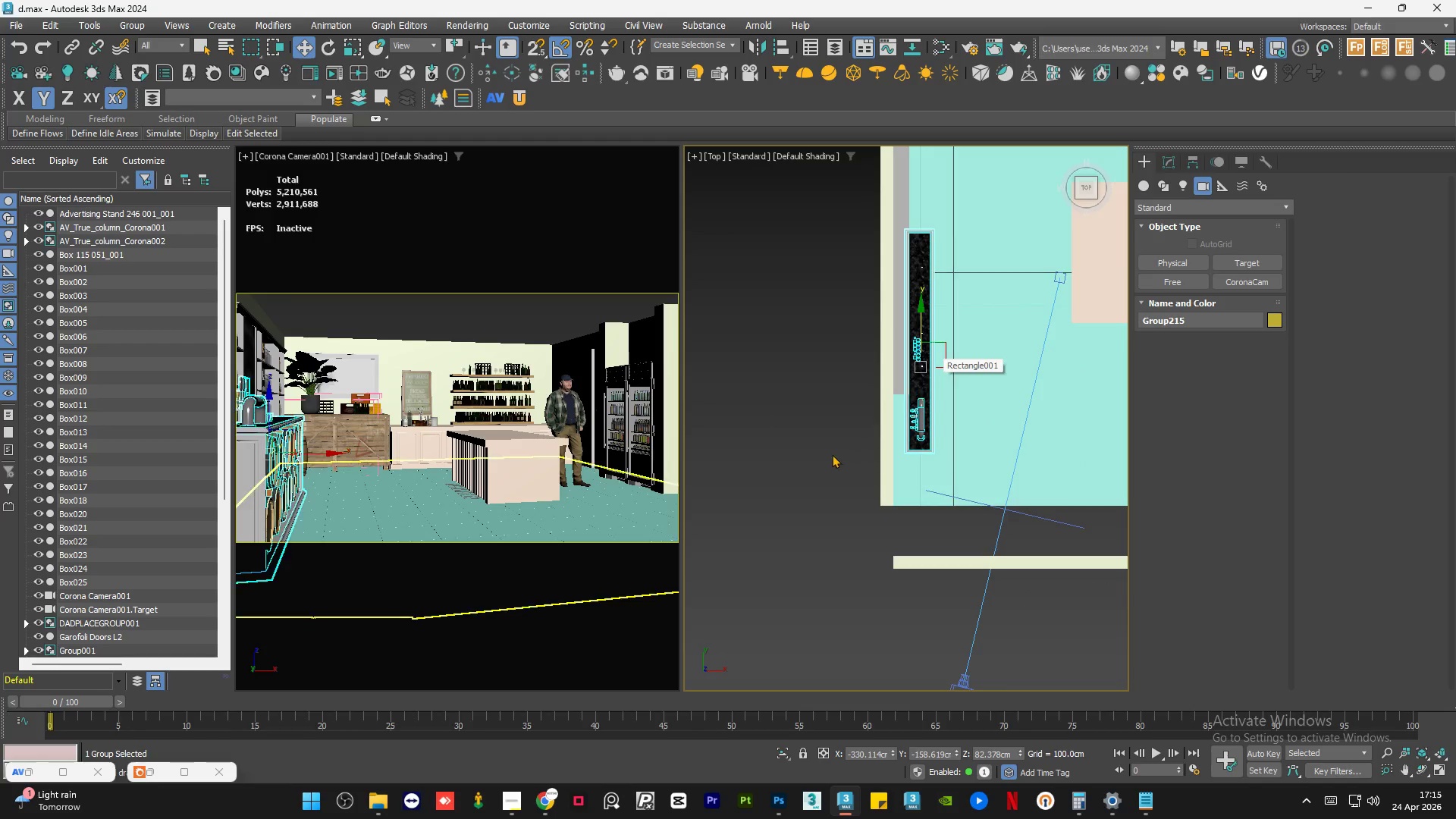 
left_click([790, 456])
 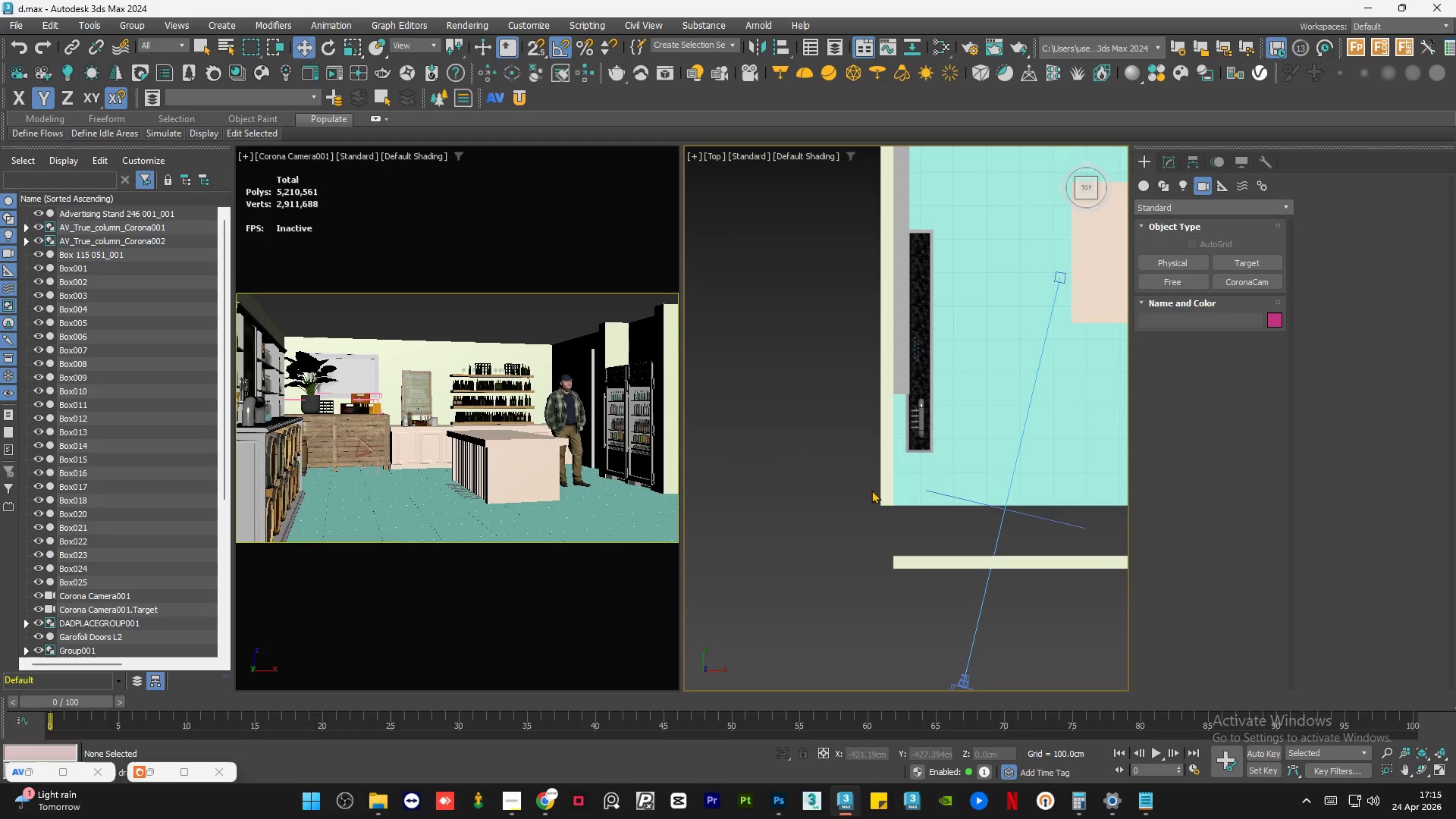 
left_click([883, 488])
 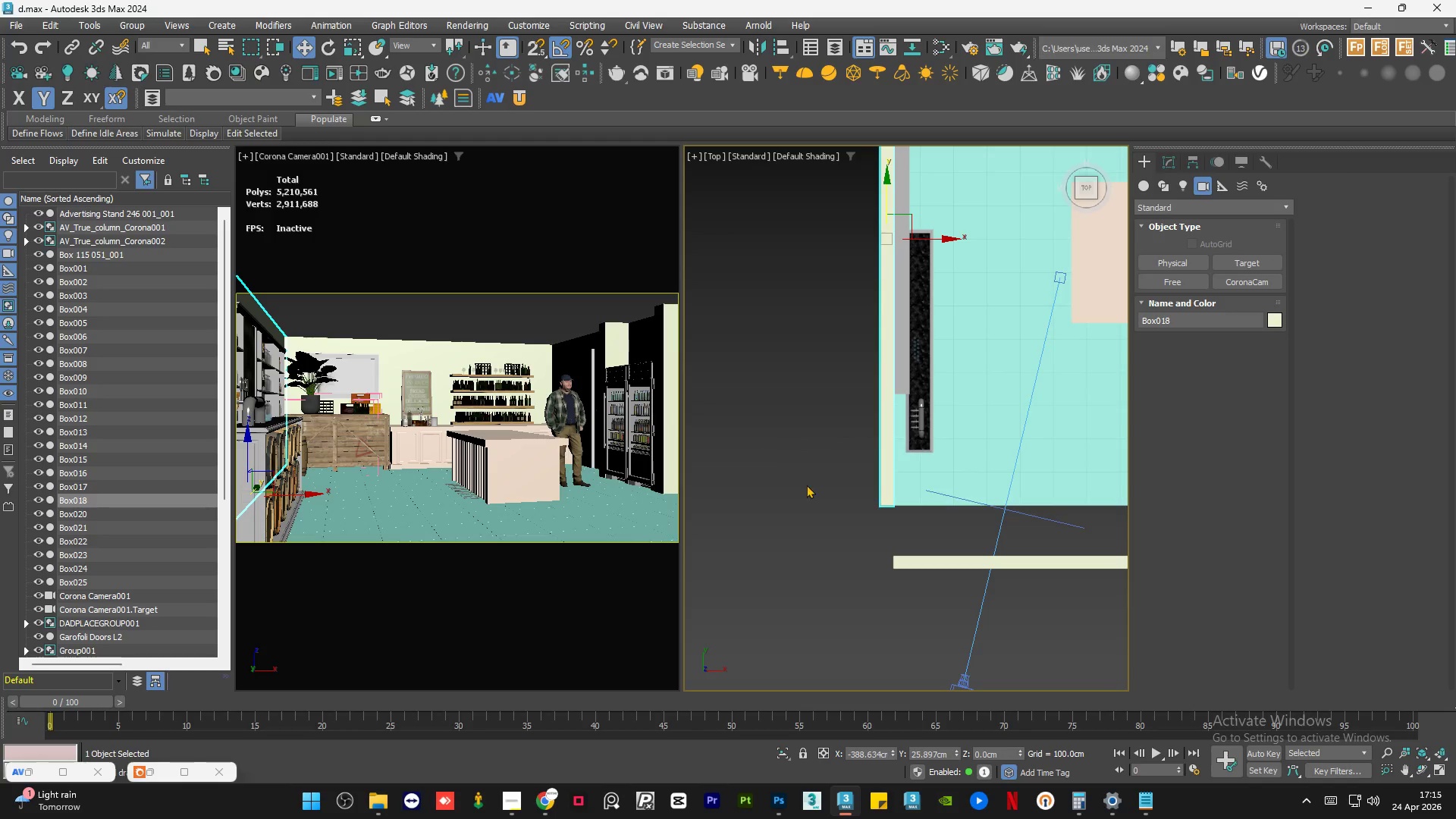 
scroll: coordinate [733, 486], scroll_direction: down, amount: 2.0
 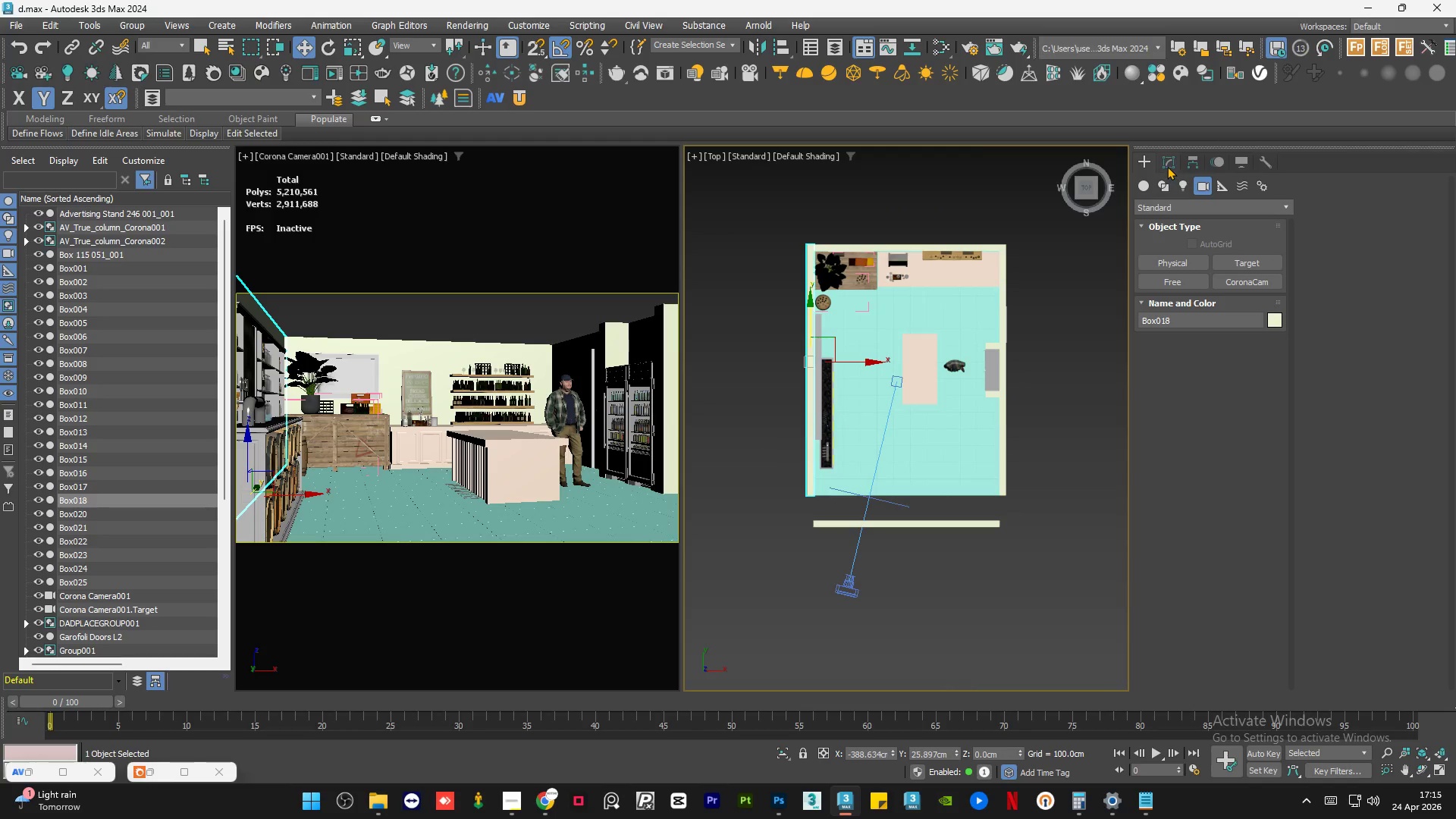 
left_click([1167, 166])
 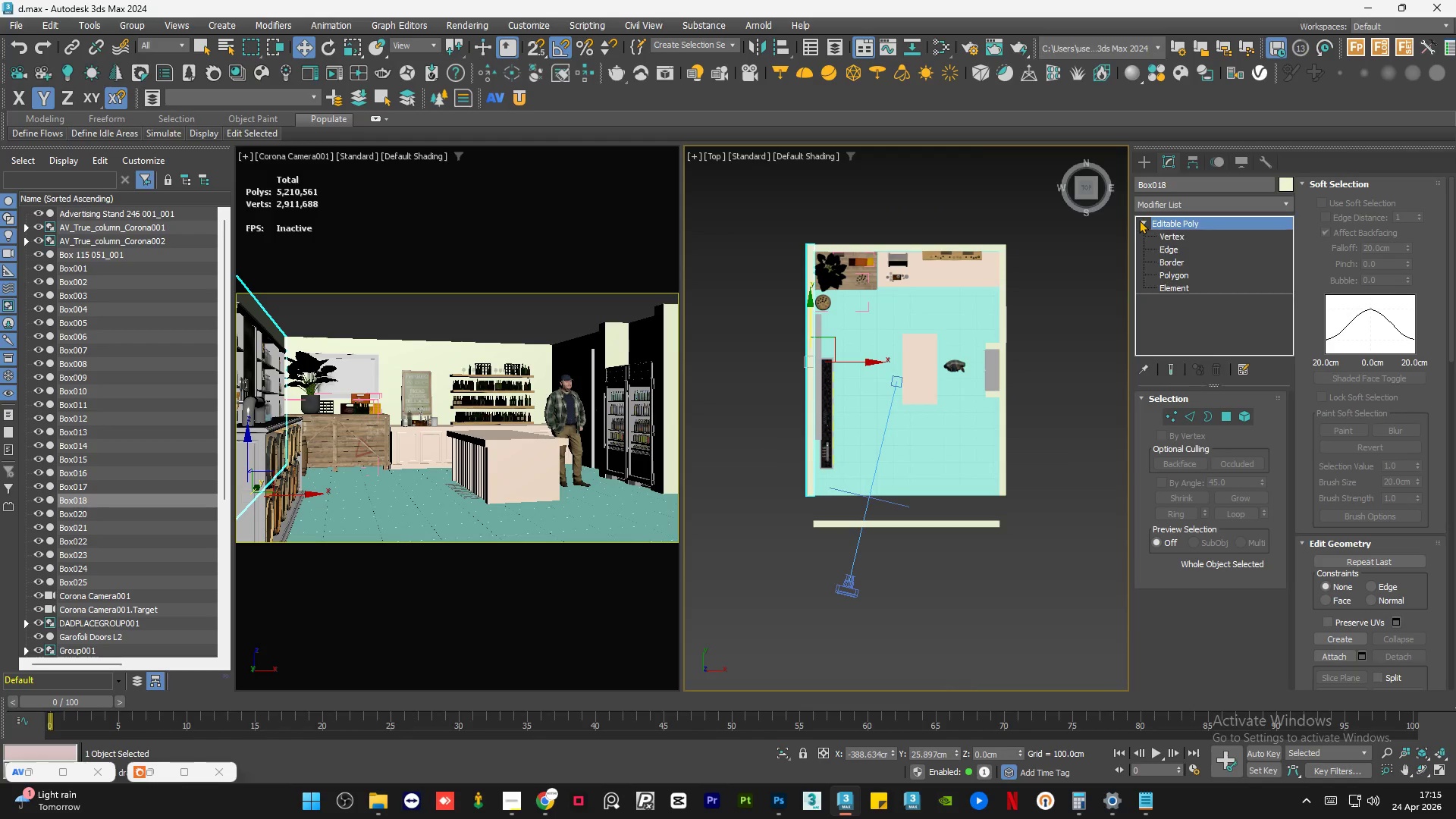 
double_click([1176, 237])
 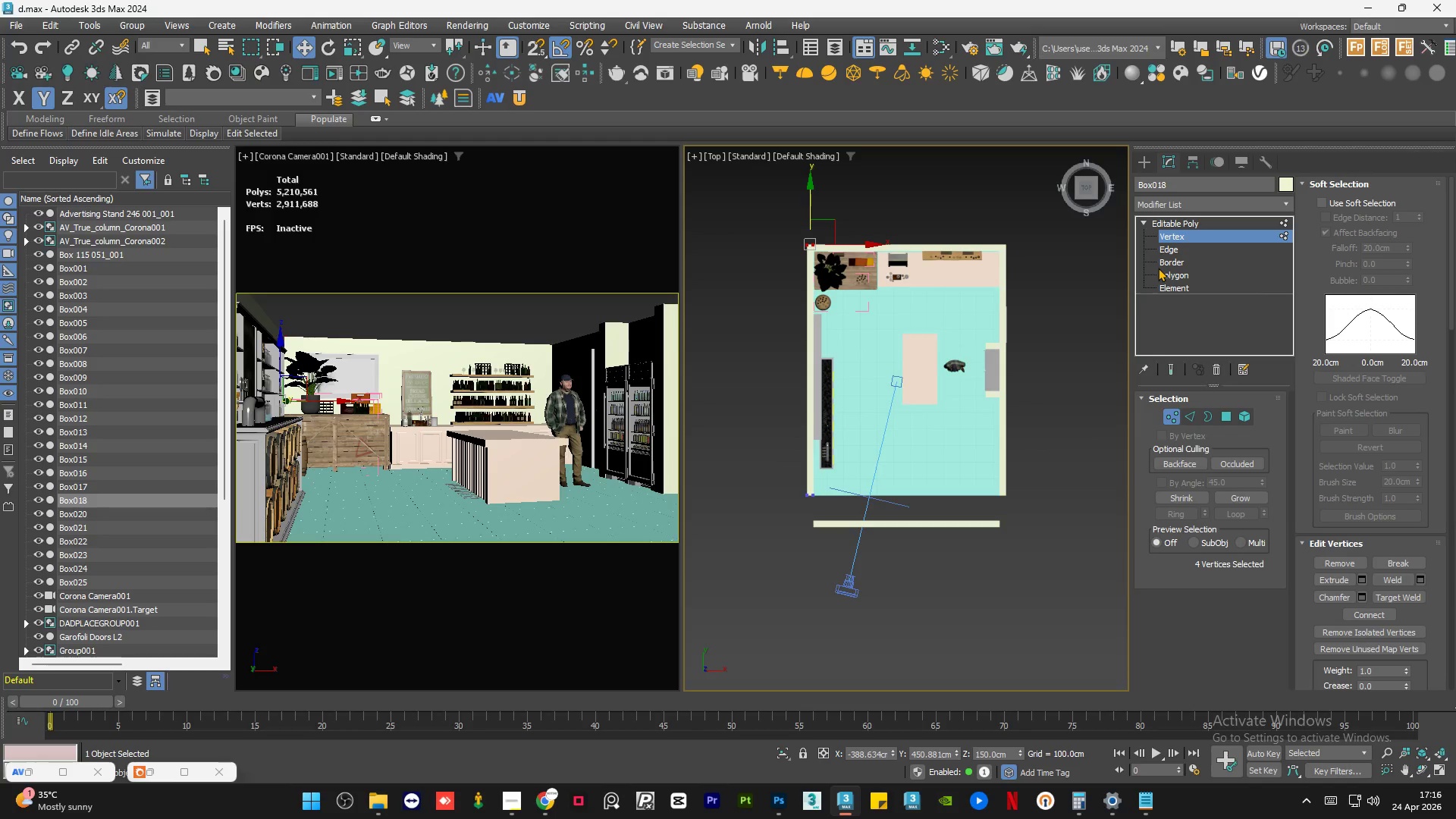 
wait(40.44)
 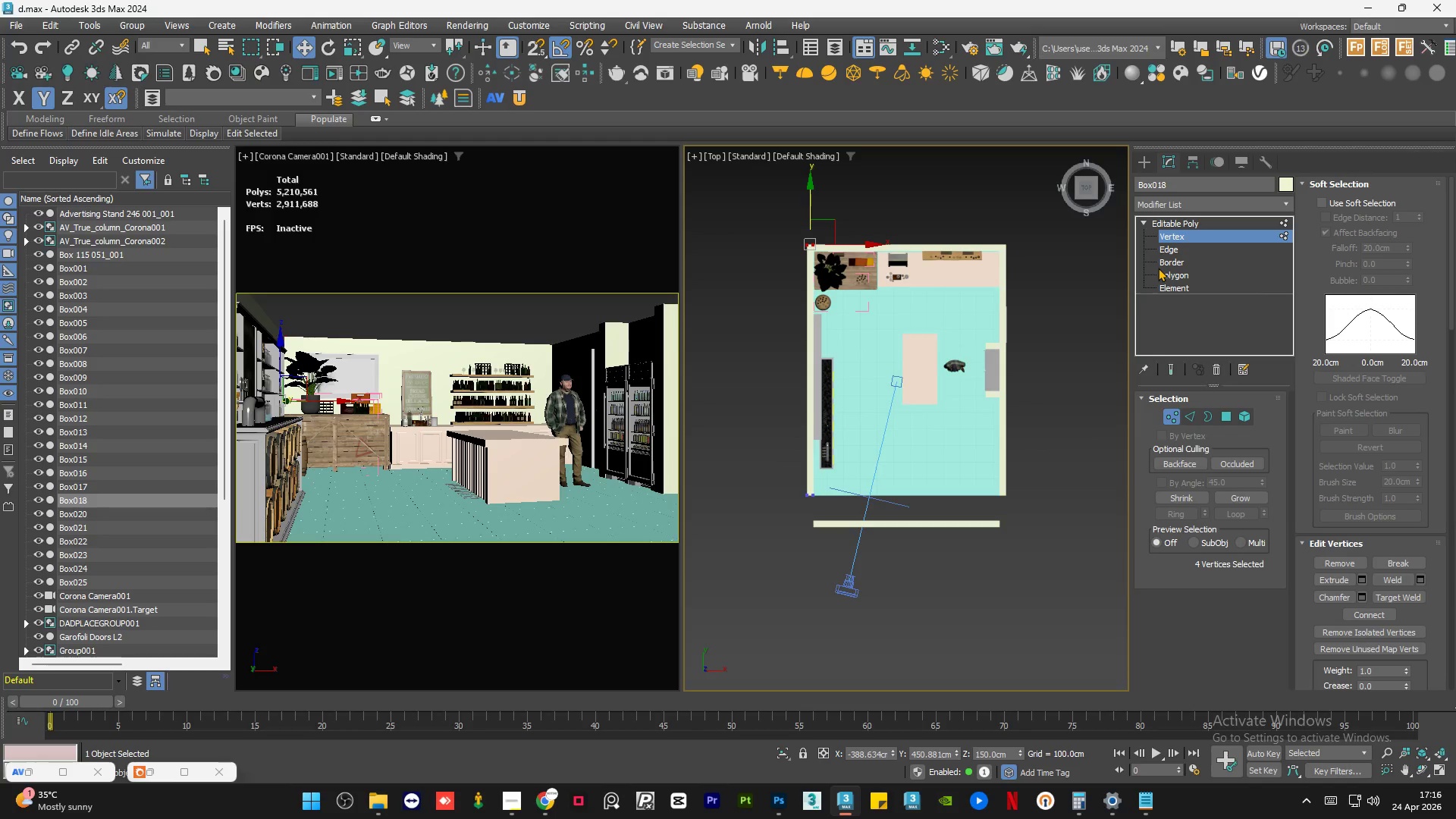 
scroll: coordinate [1003, 465], scroll_direction: up, amount: 2.0
 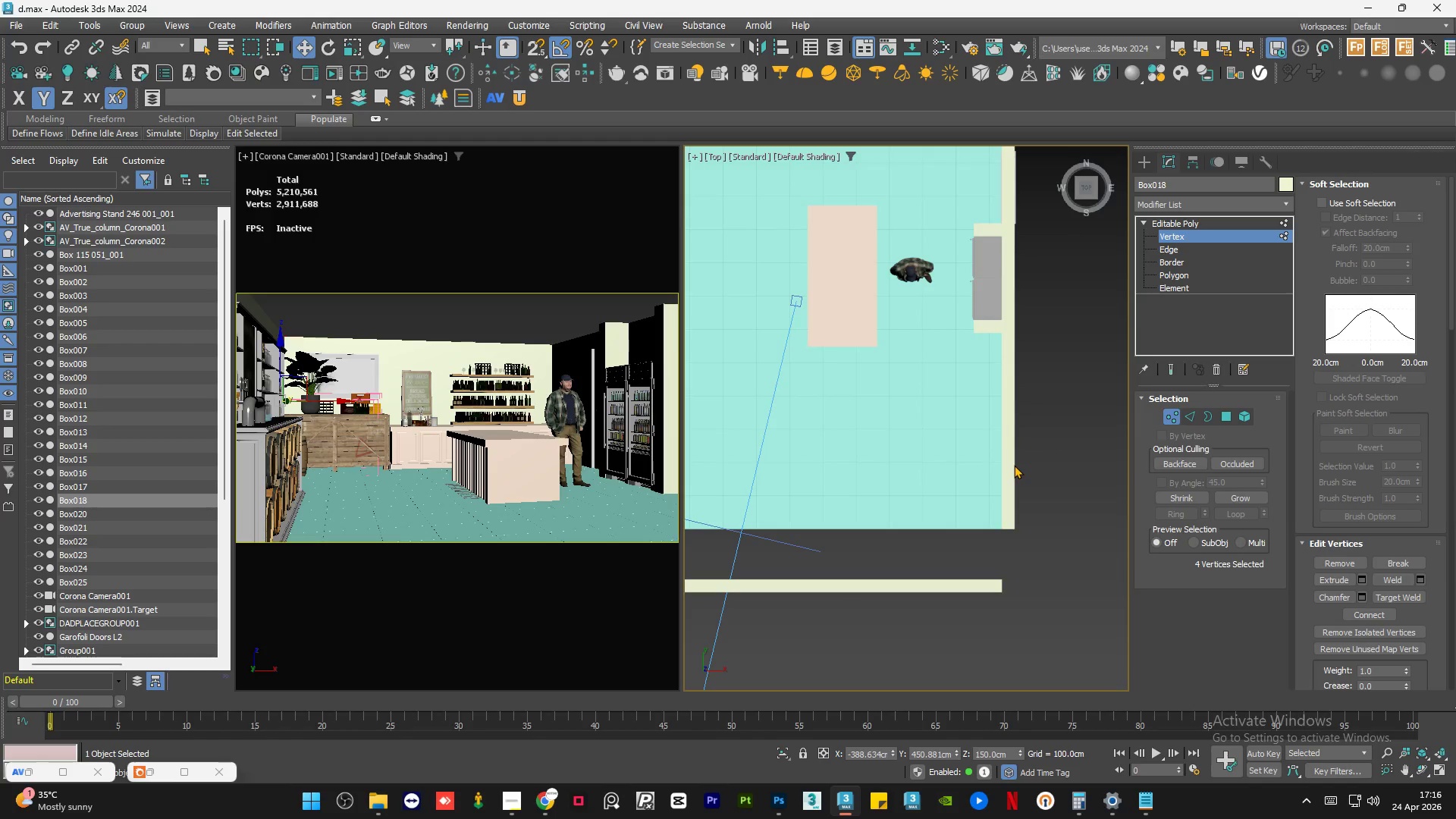 
scroll: coordinate [1014, 465], scroll_direction: down, amount: 1.0
 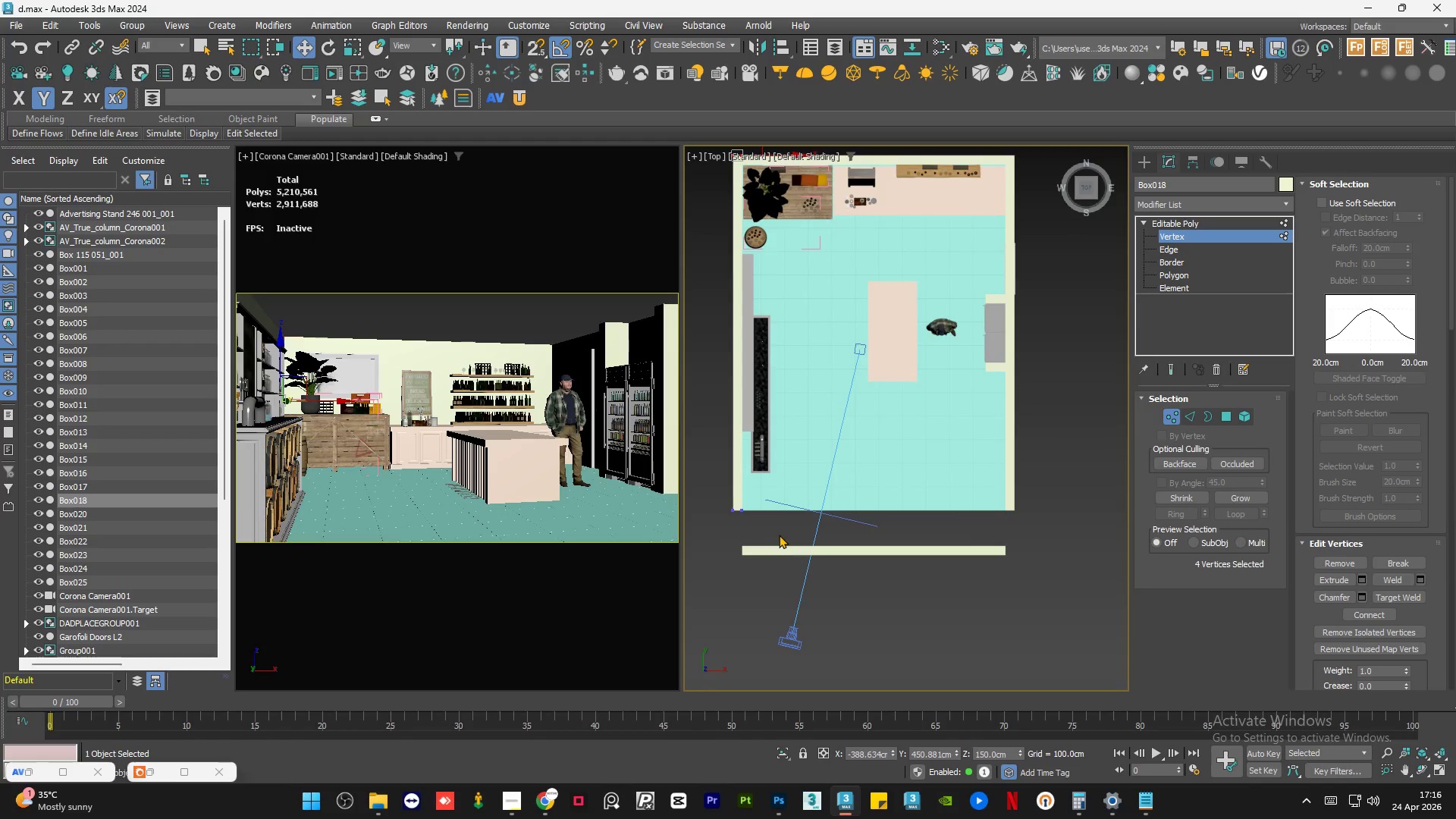 
left_click_drag(start_coordinate=[775, 496], to_coordinate=[716, 532])
 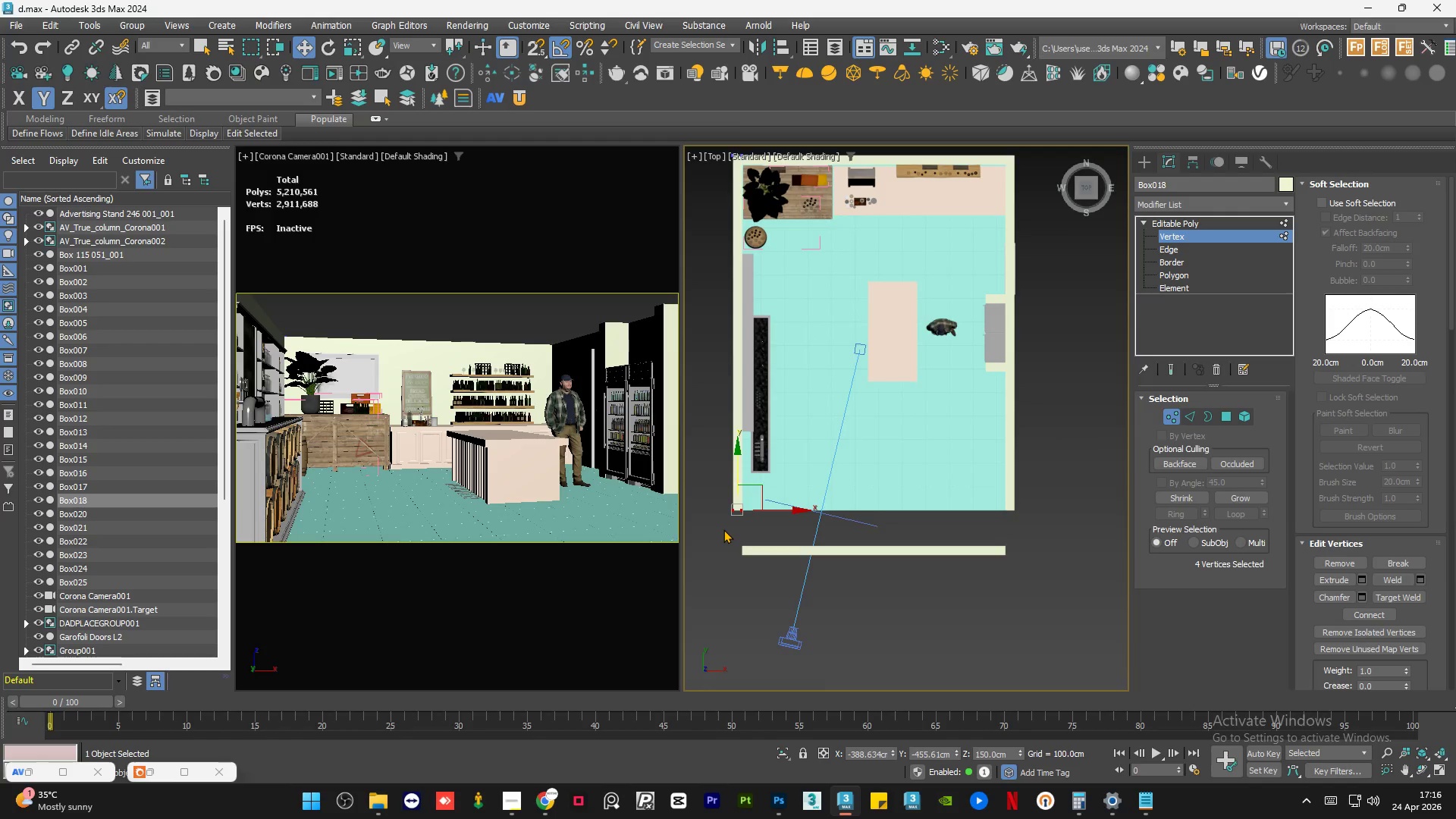 
scroll: coordinate [723, 529], scroll_direction: up, amount: 2.0
 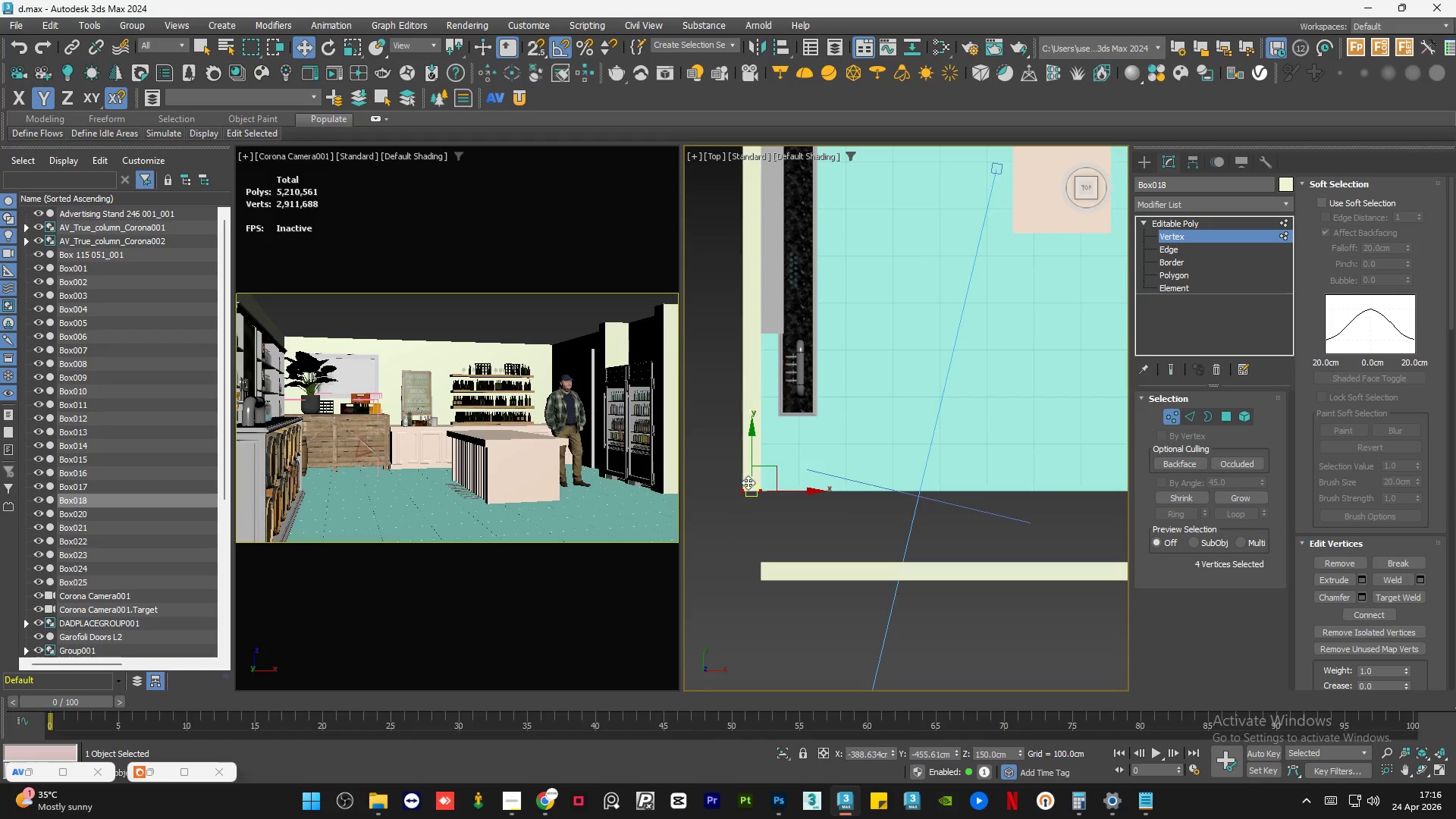 
key(S)
 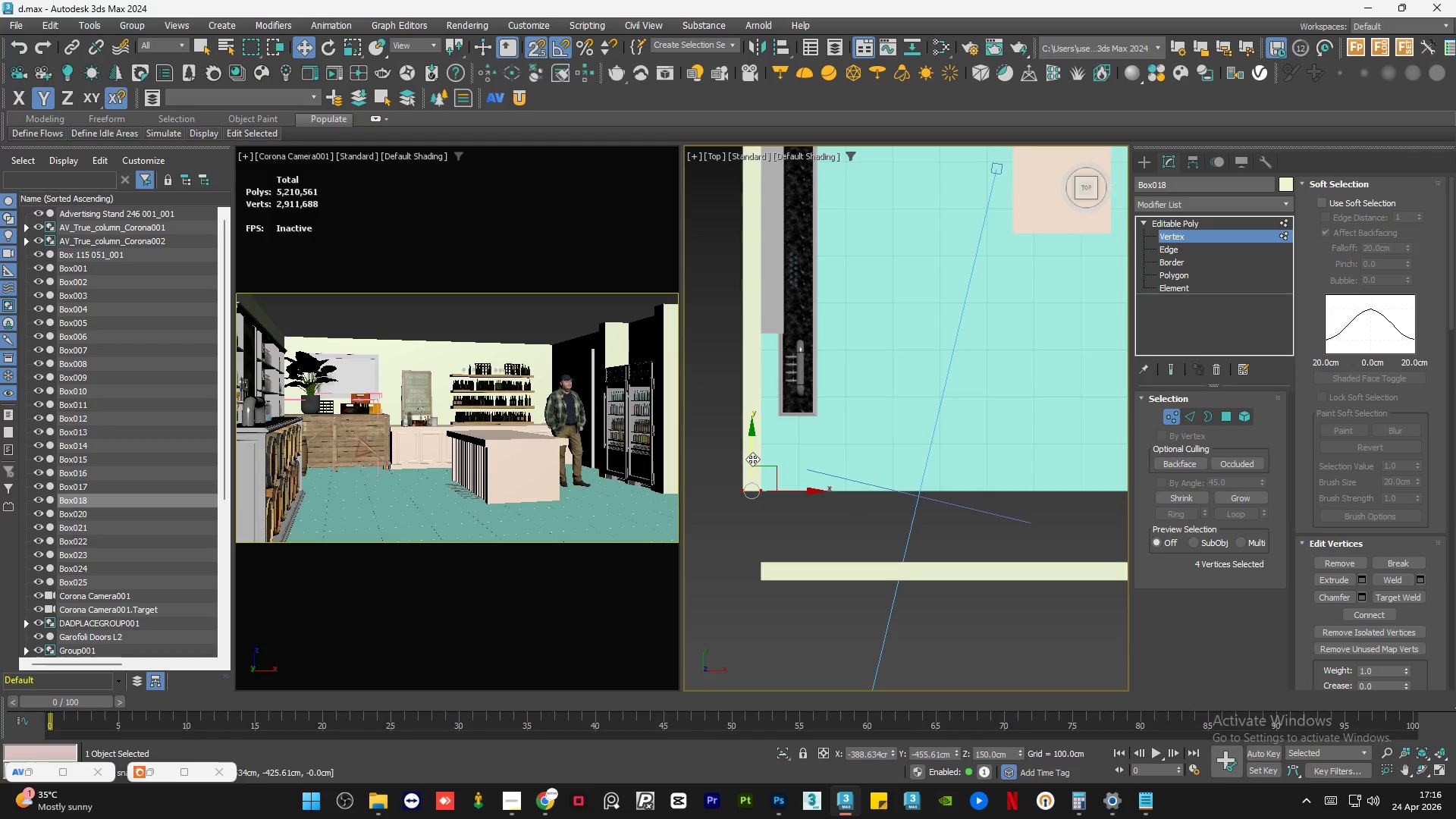 
left_click_drag(start_coordinate=[752, 459], to_coordinate=[764, 579])
 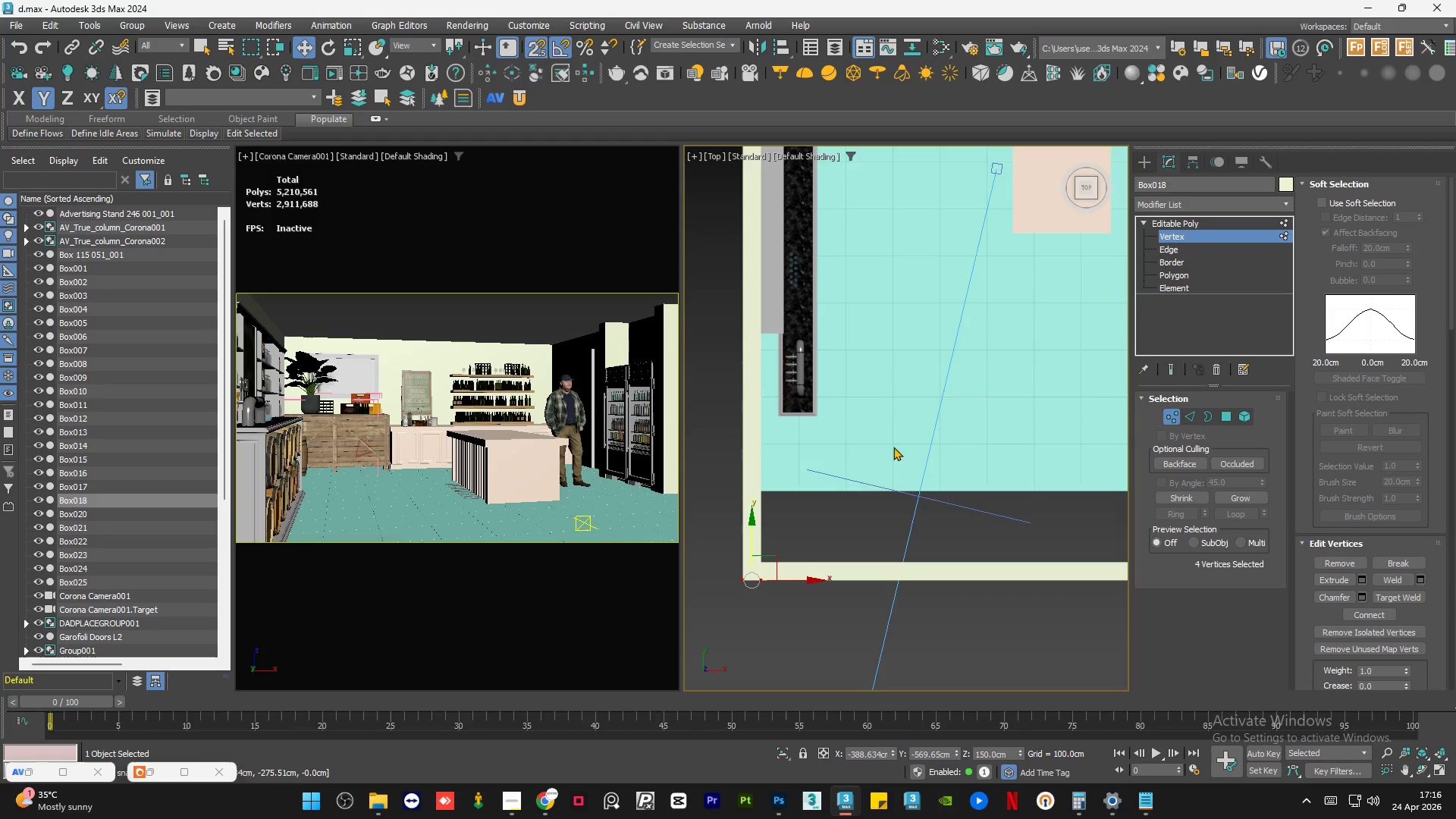 
scroll: coordinate [745, 579], scroll_direction: up, amount: 3.0
 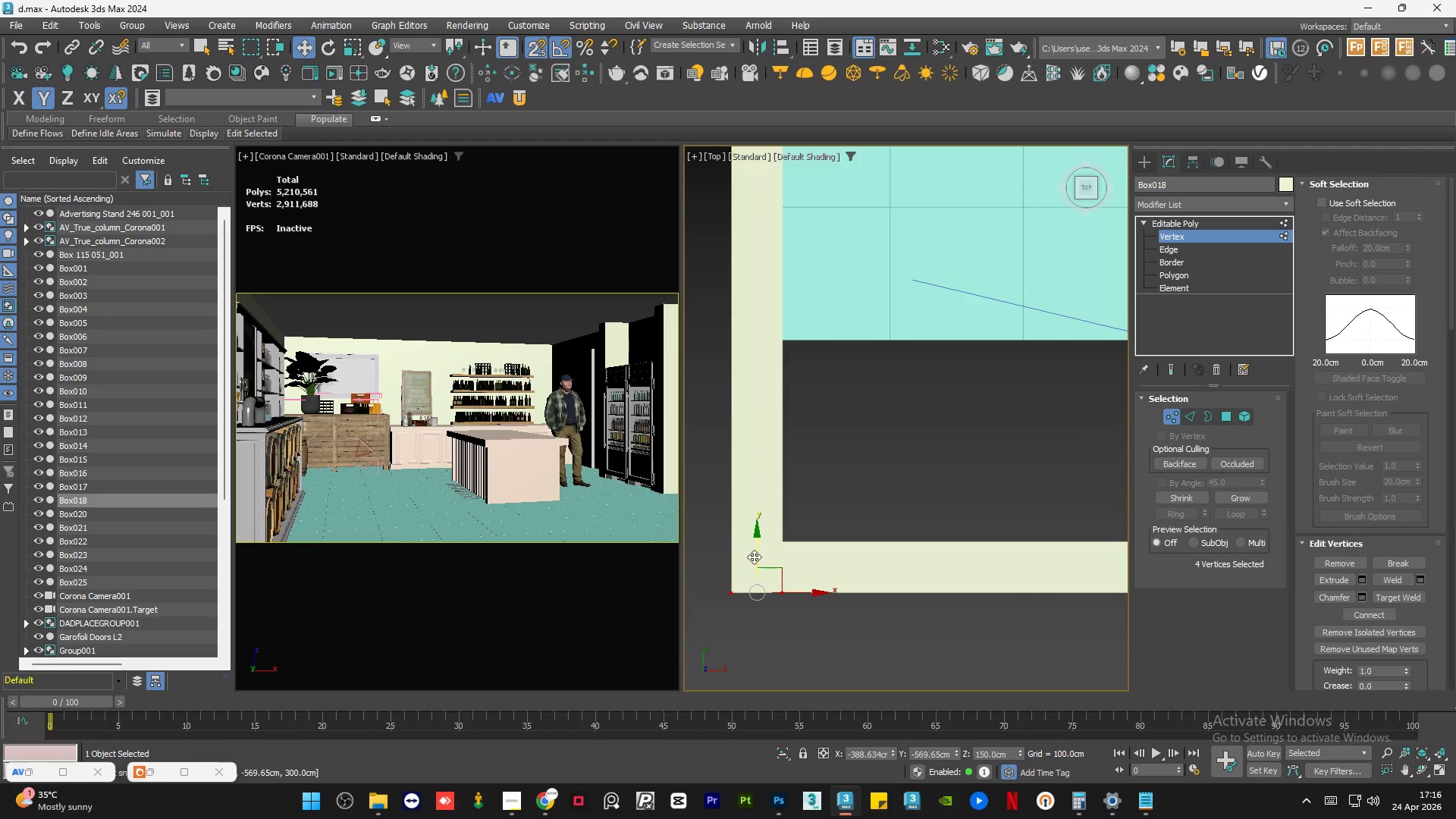 
left_click_drag(start_coordinate=[756, 554], to_coordinate=[788, 586])
 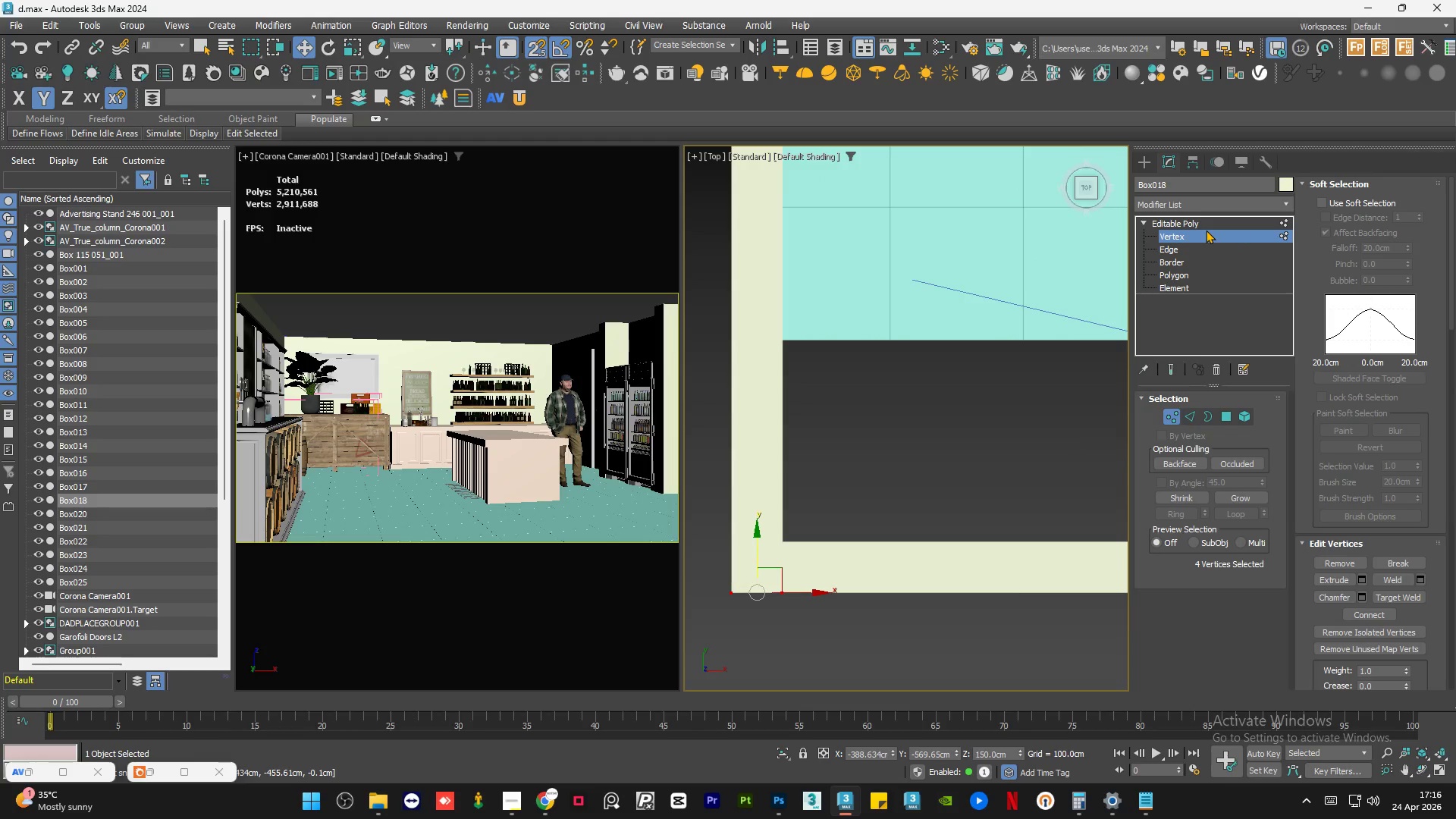 
left_click([1186, 221])
 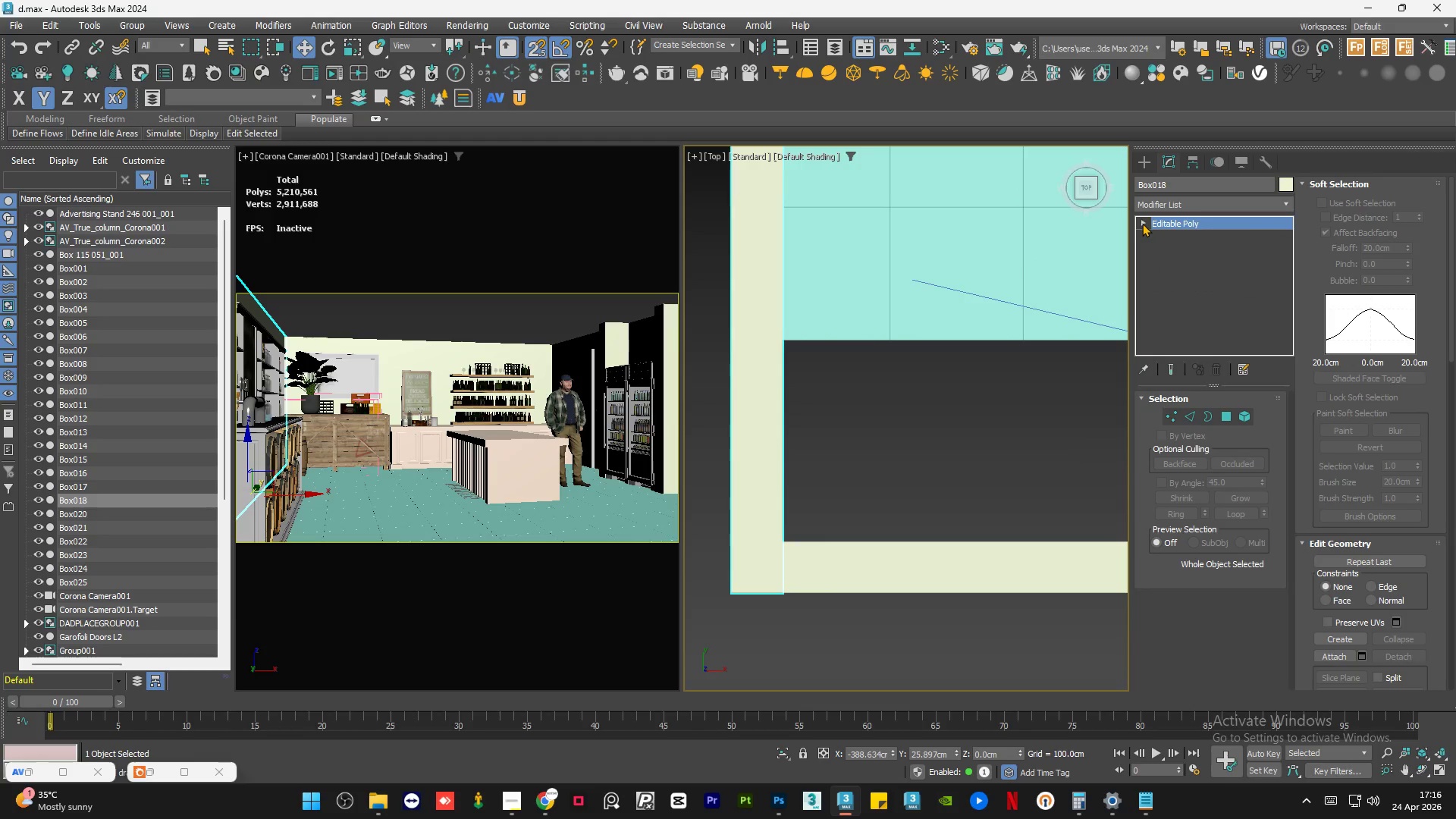 
double_click([982, 281])
 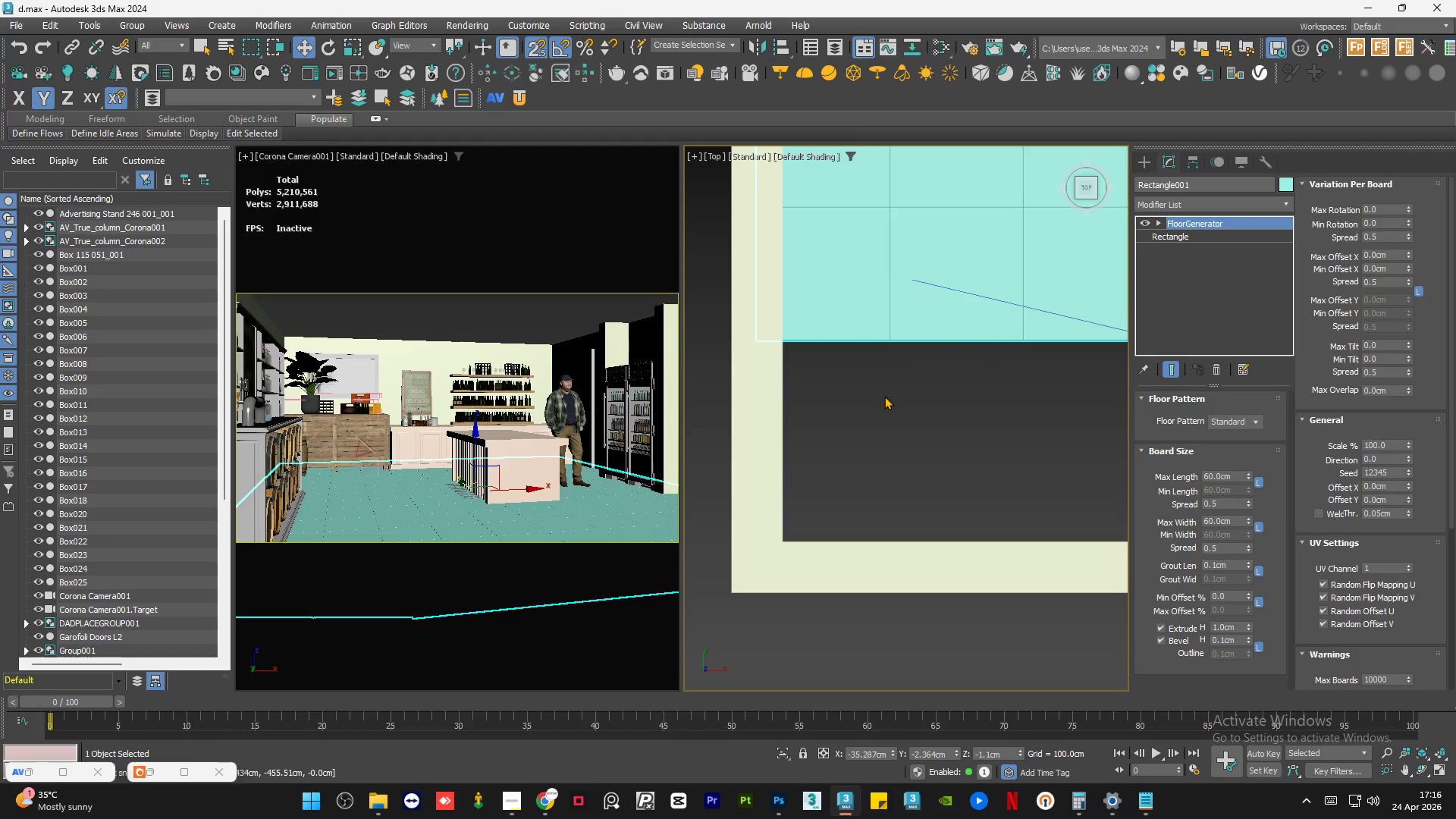 
scroll: coordinate [866, 418], scroll_direction: down, amount: 5.0
 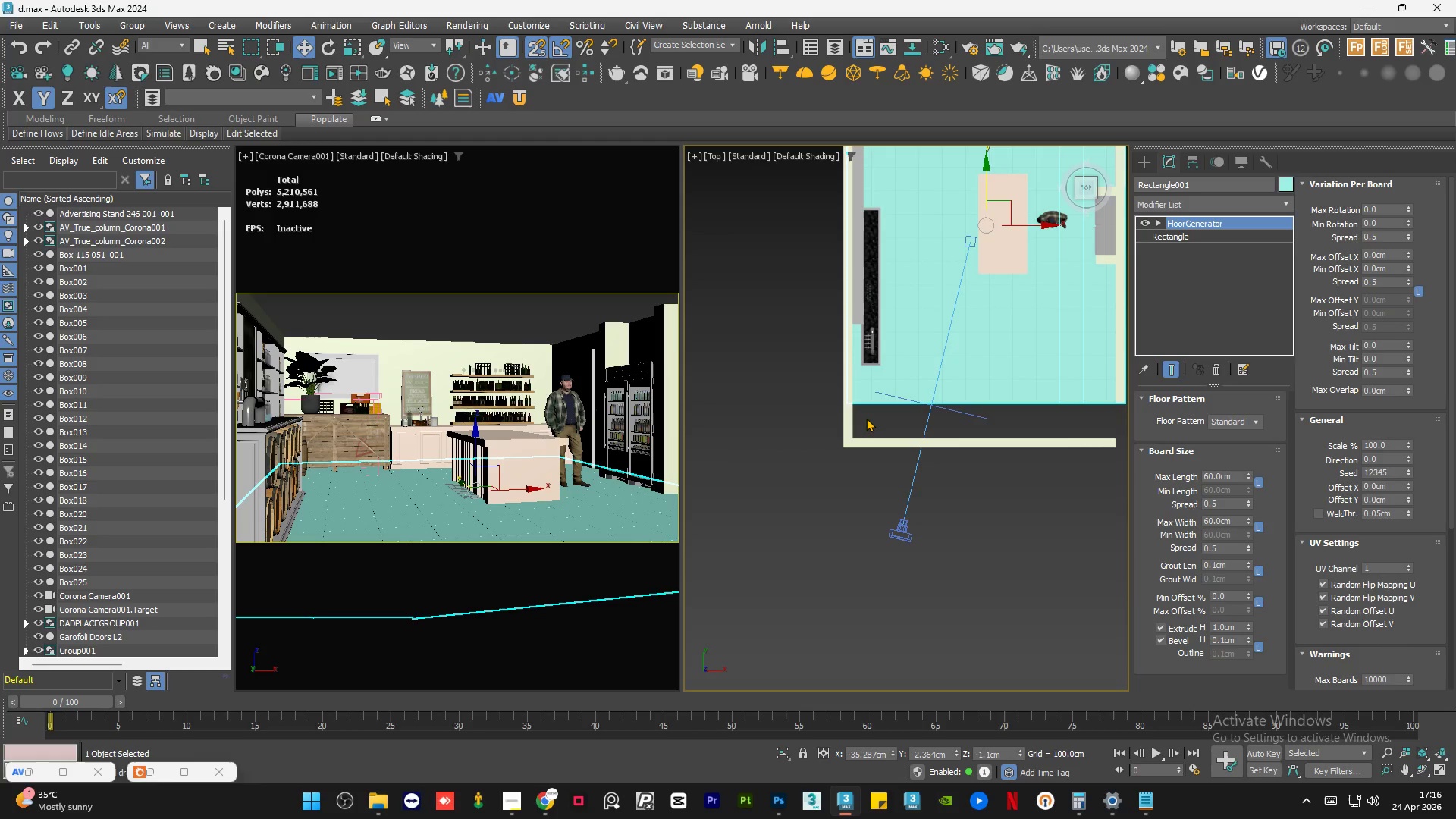 
wait(12.44)
 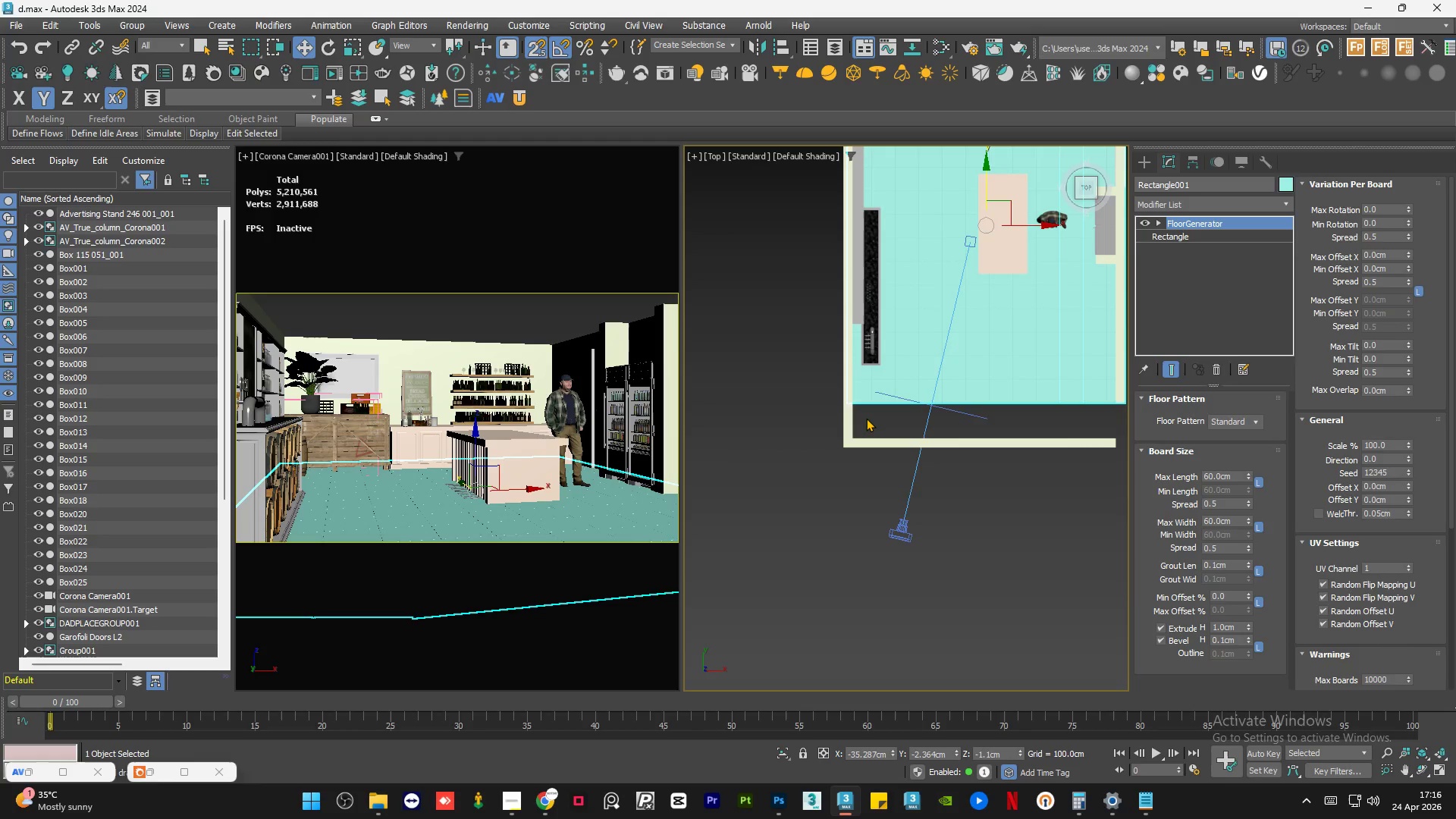 
key(S)
 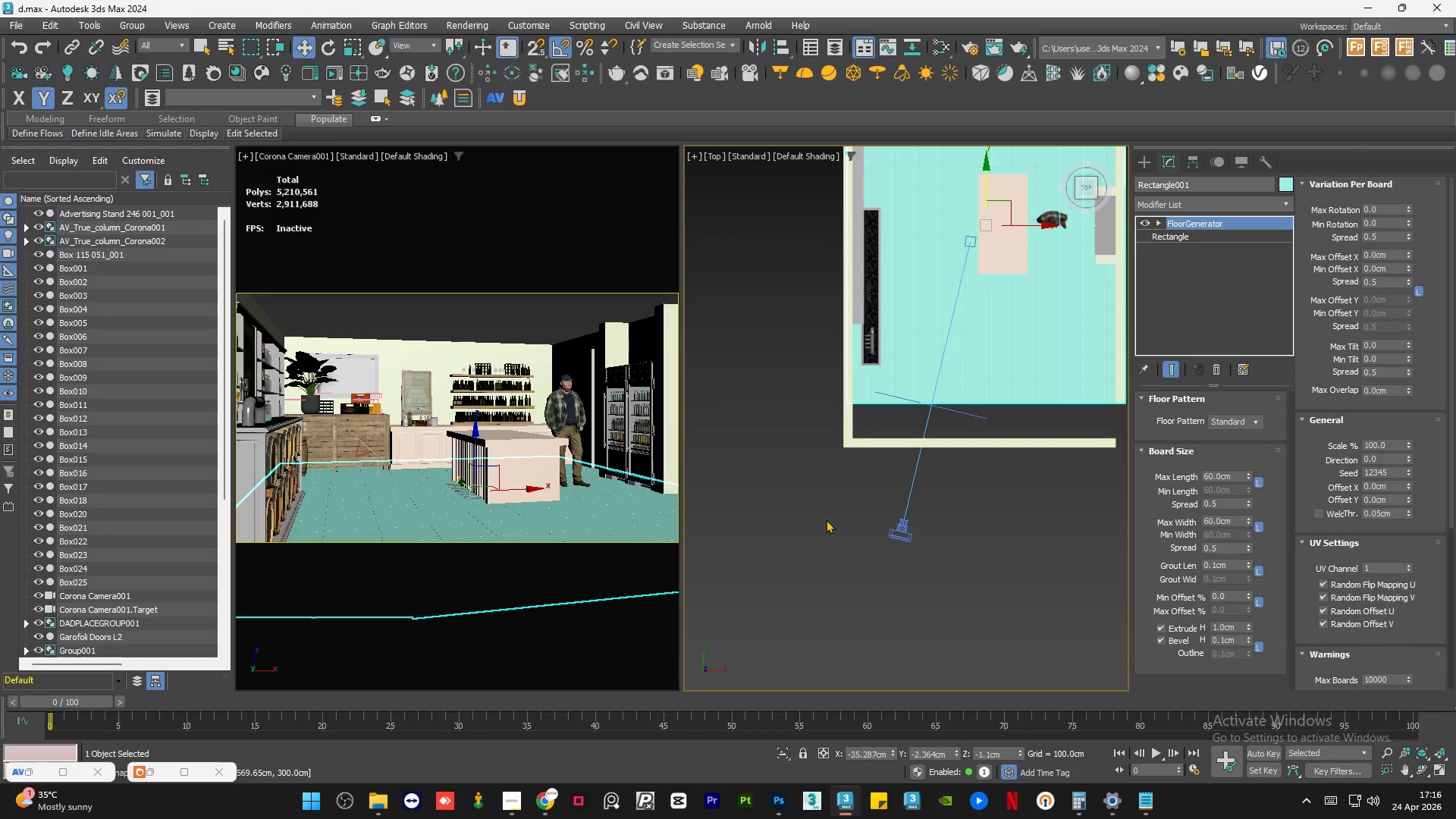 
left_click([826, 519])
 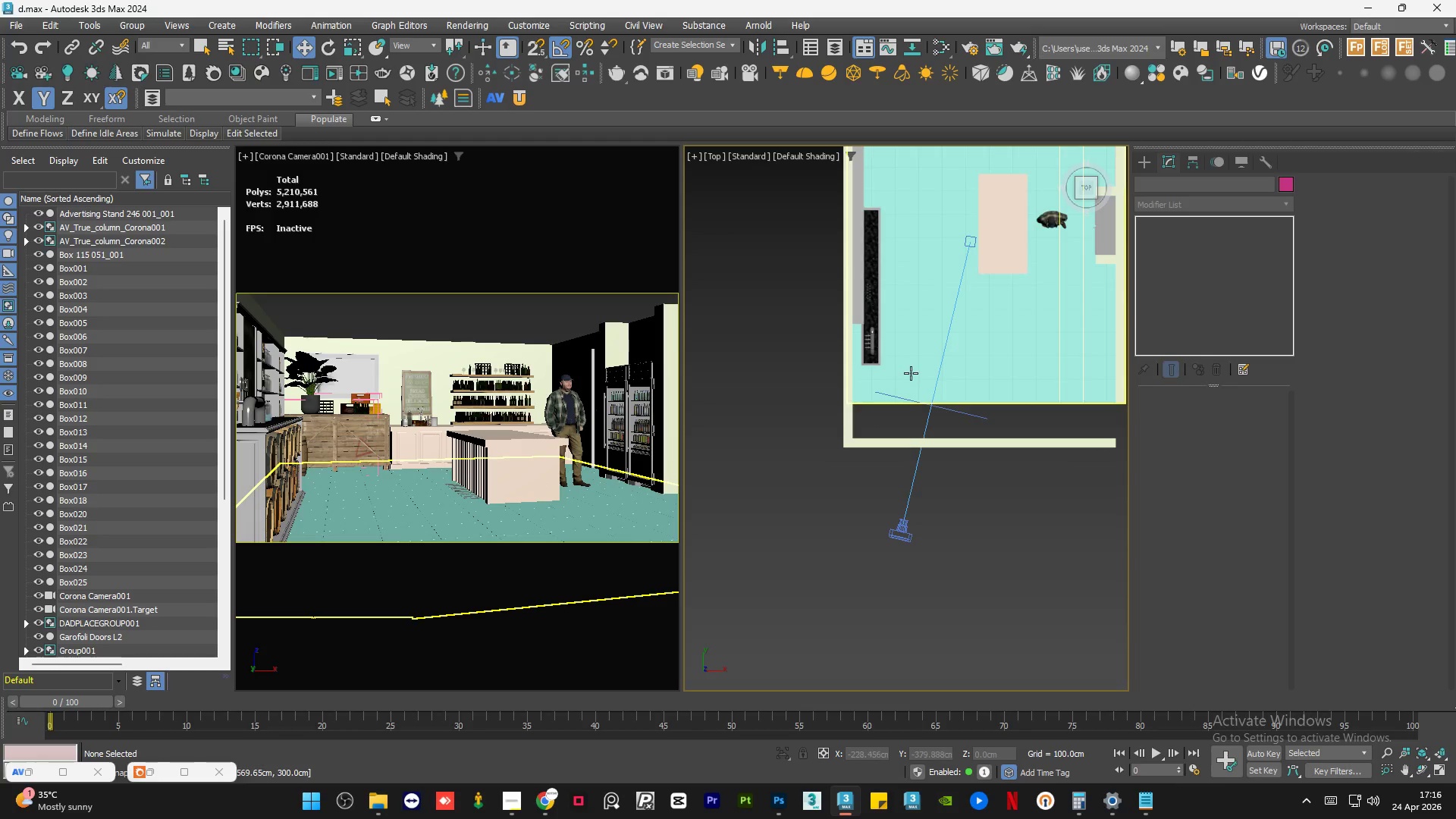 
left_click([911, 372])
 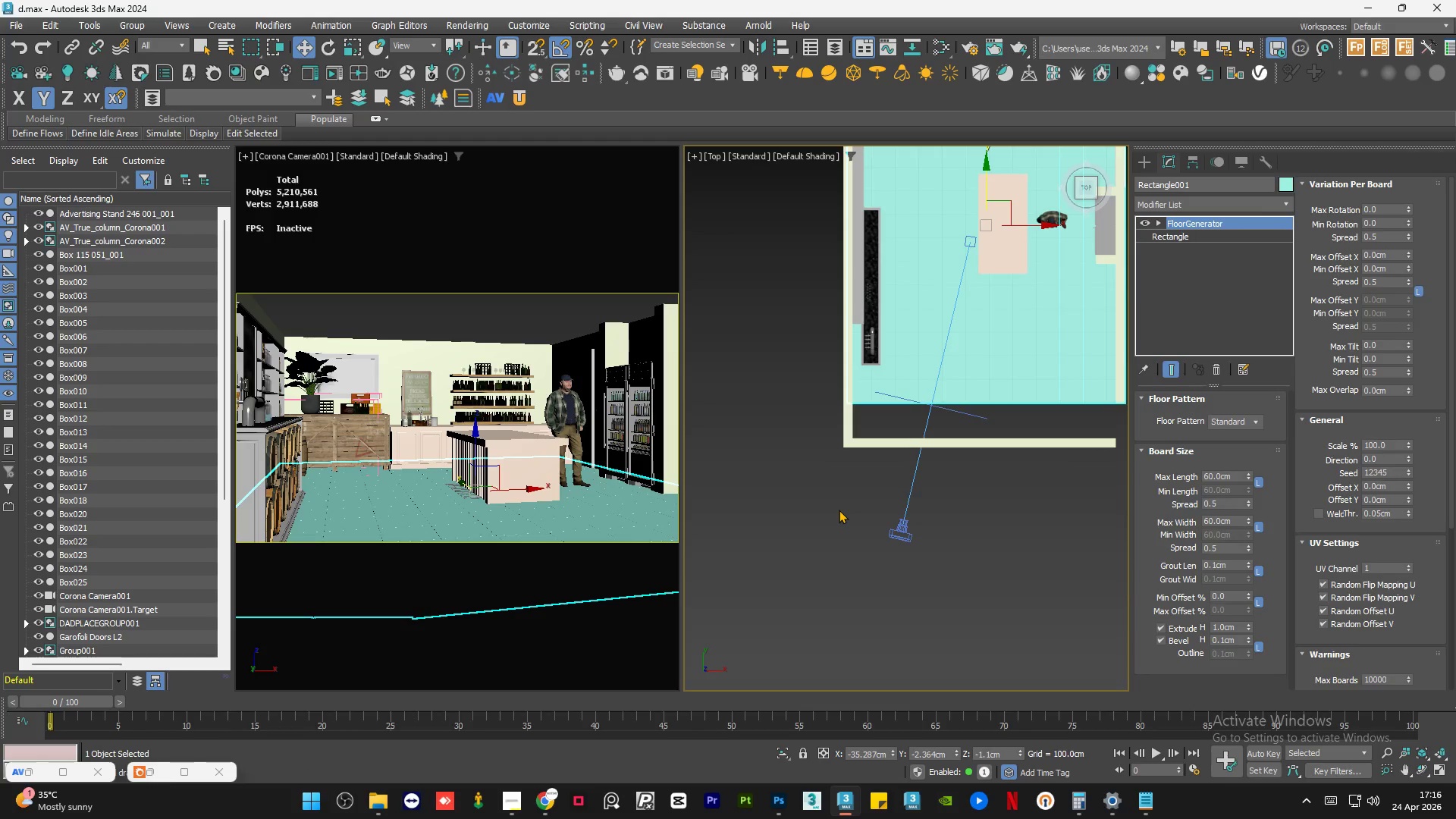 
scroll: coordinate [838, 510], scroll_direction: down, amount: 1.0
 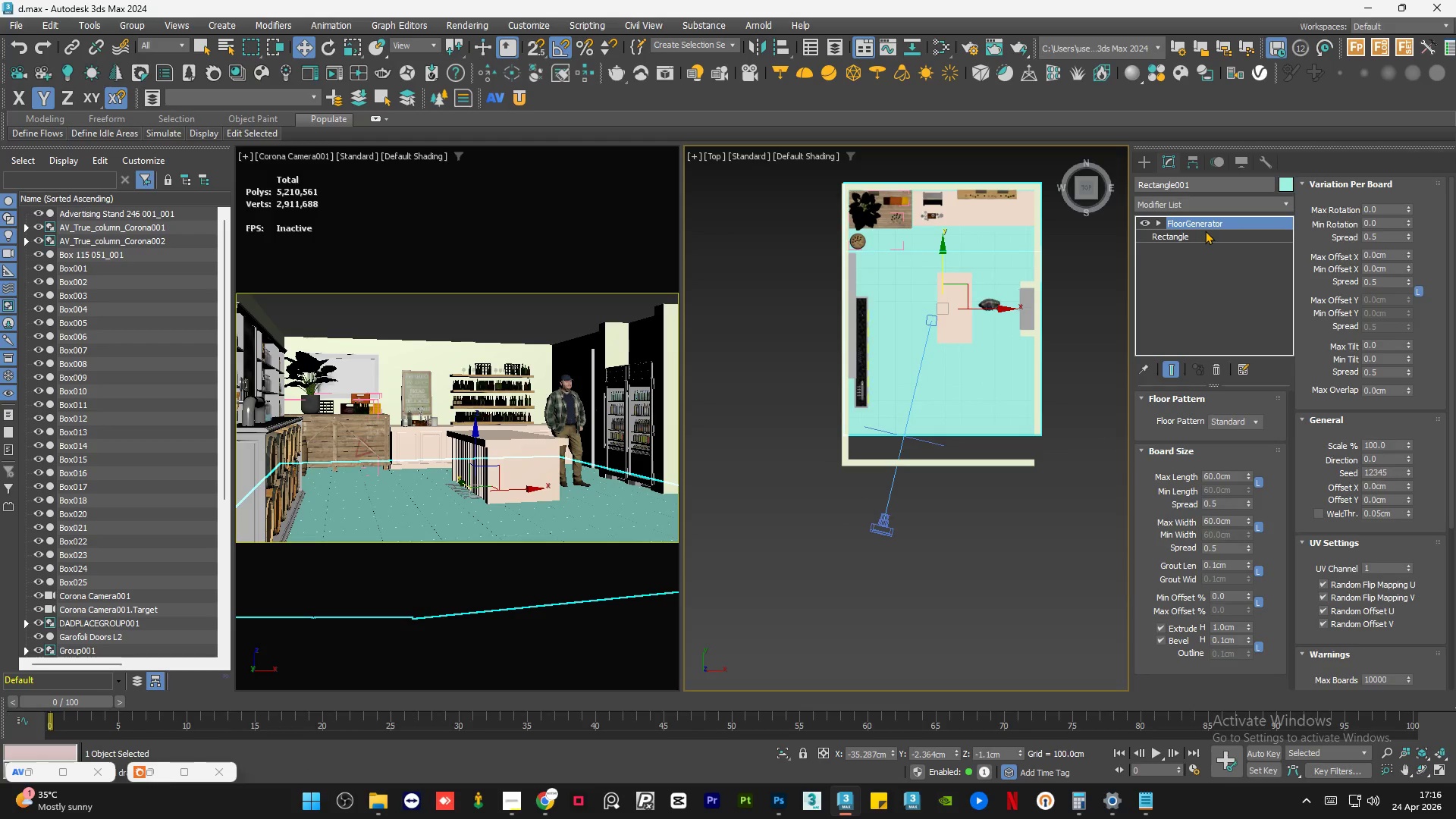 
left_click([1205, 233])
 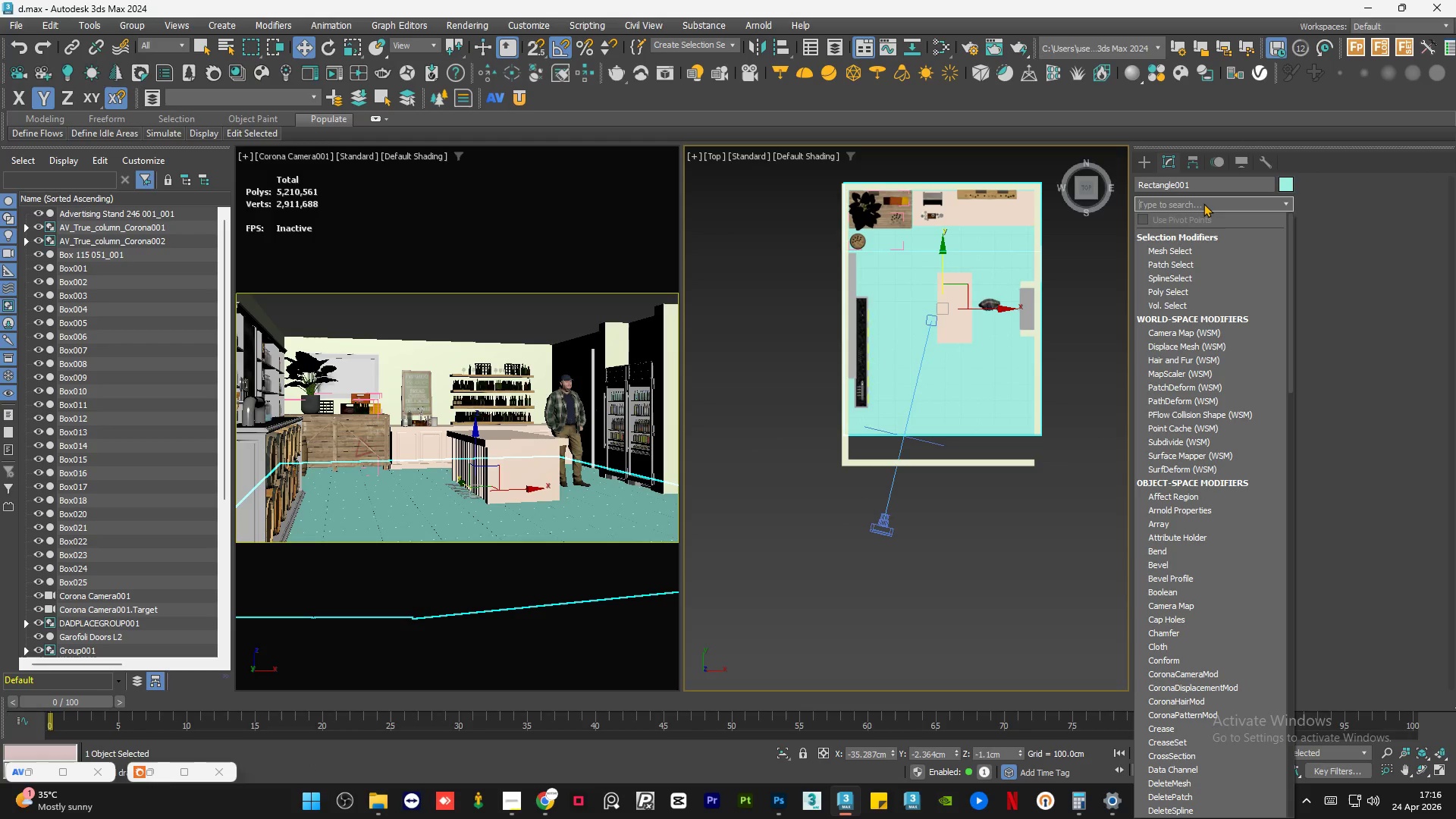 
type(ed)
 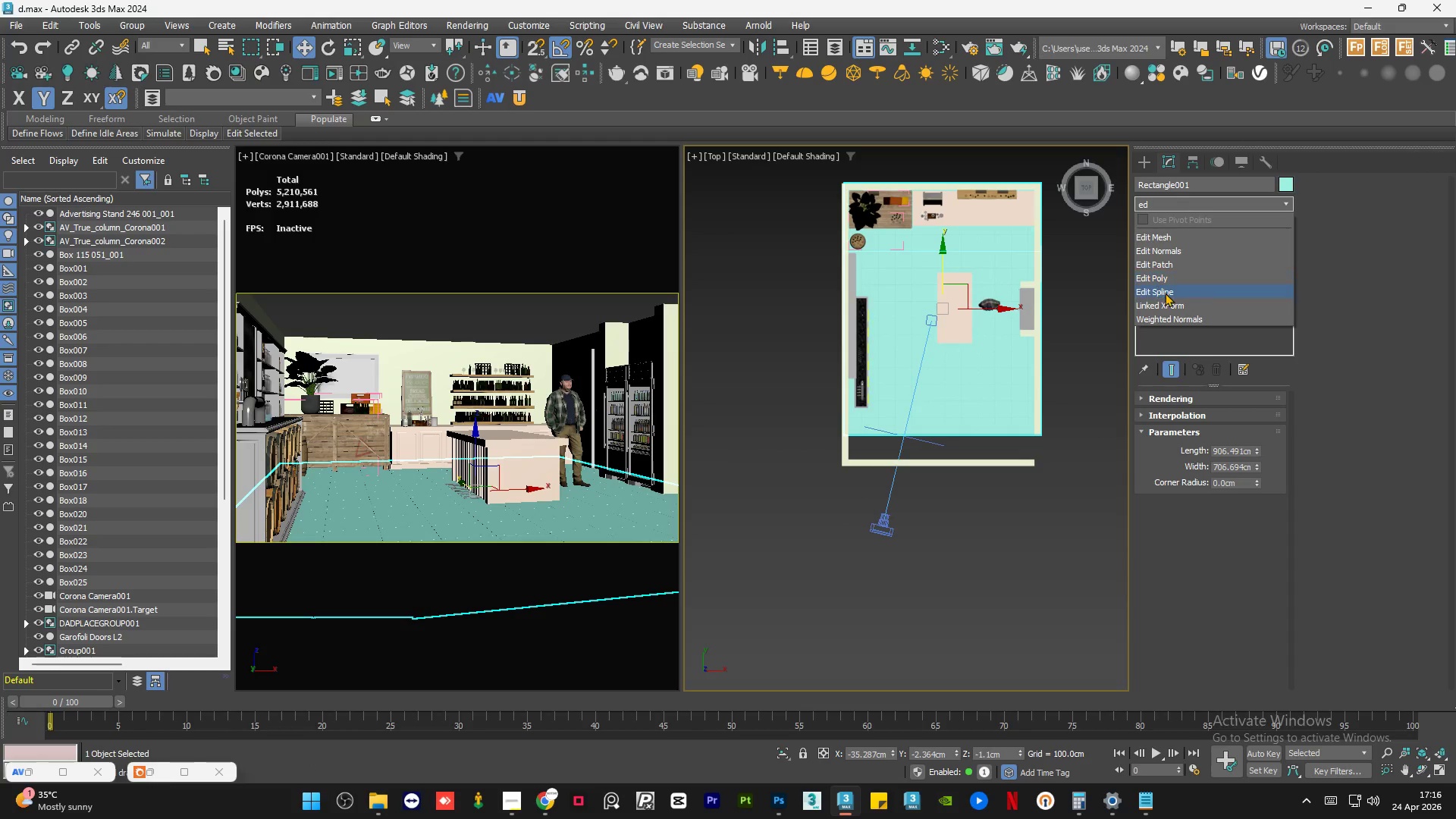 
left_click([1165, 293])
 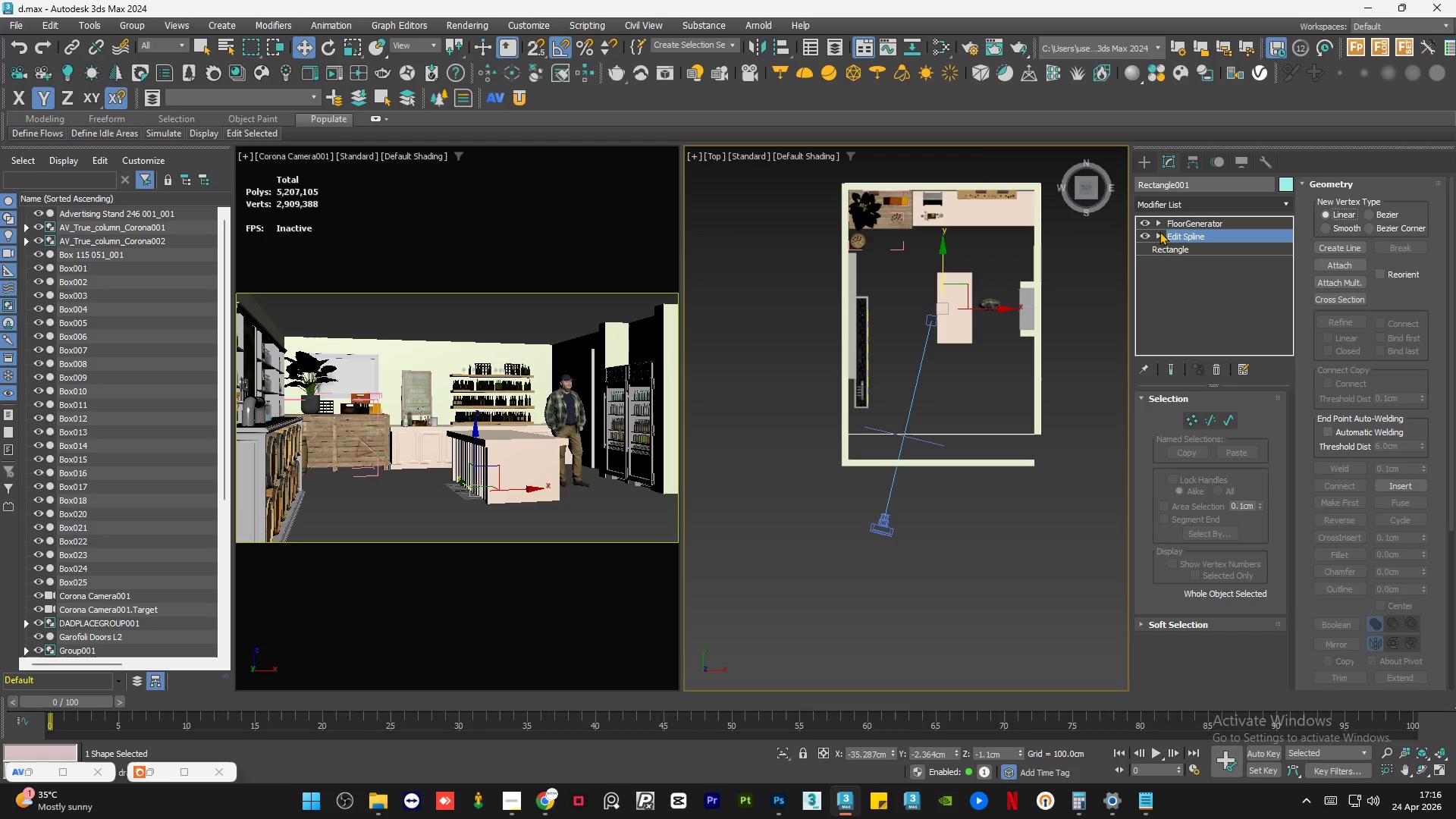 
left_click([1156, 233])
 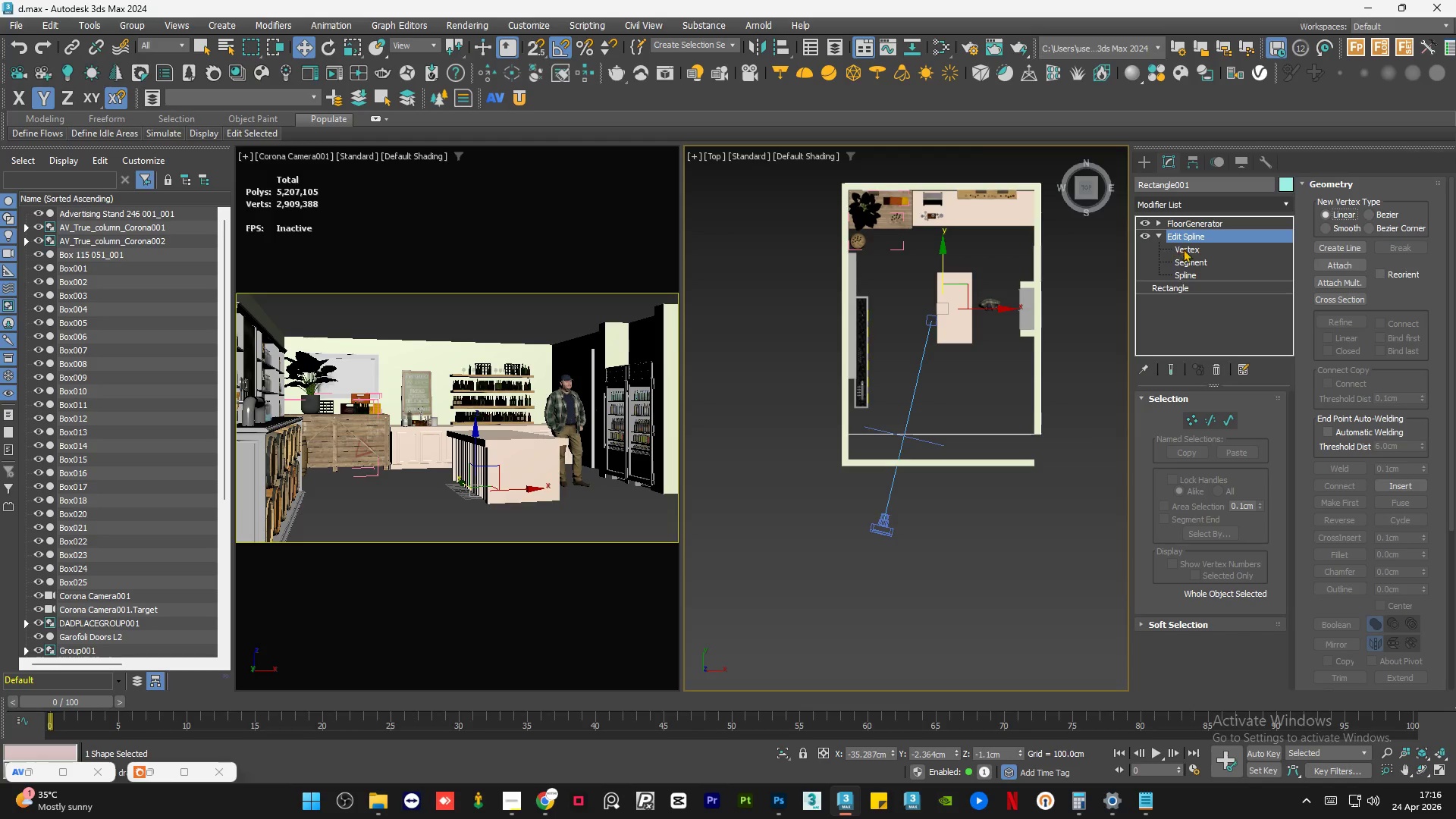 
double_click([1185, 249])
 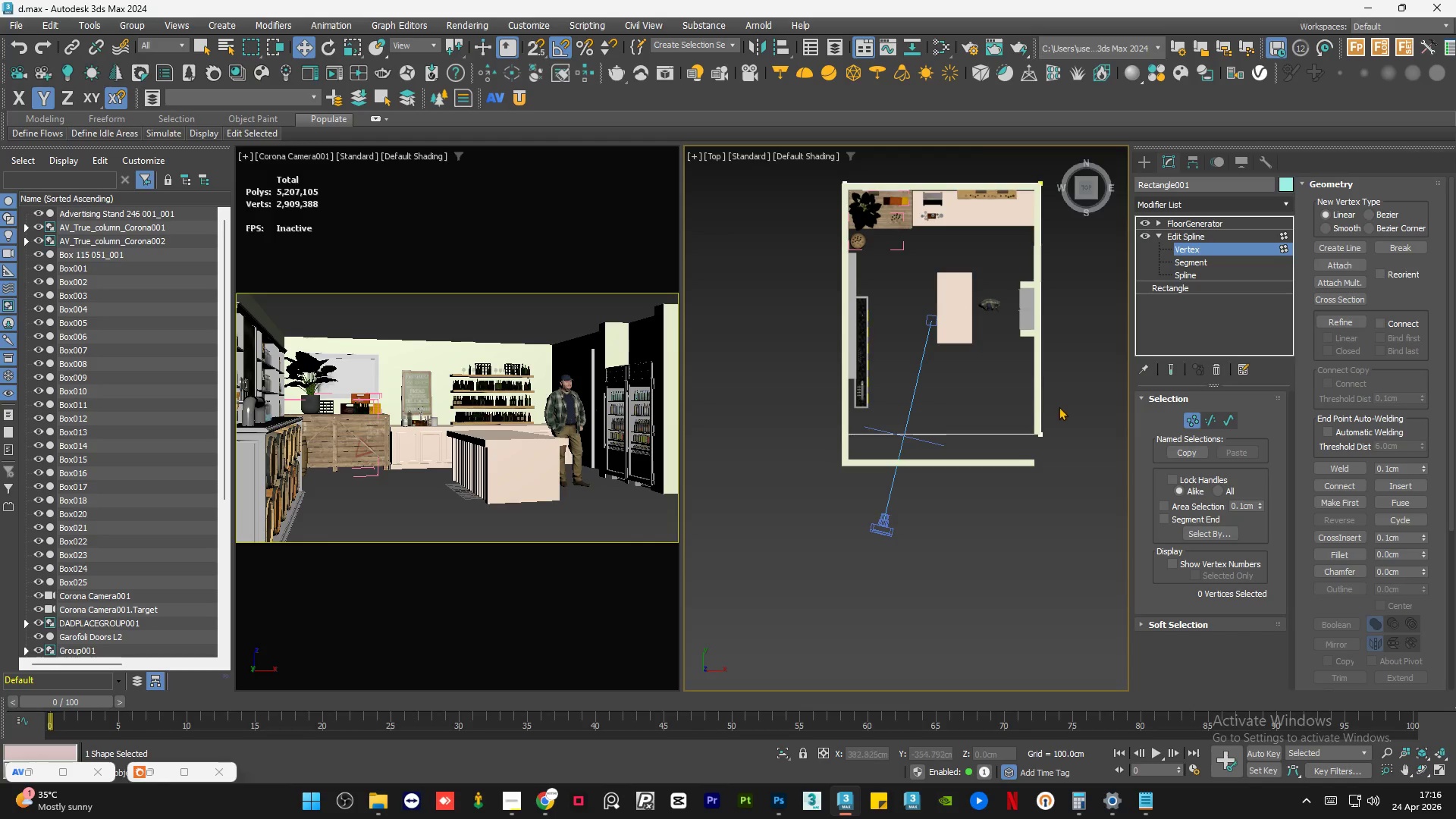 
left_click_drag(start_coordinate=[1069, 407], to_coordinate=[821, 474])
 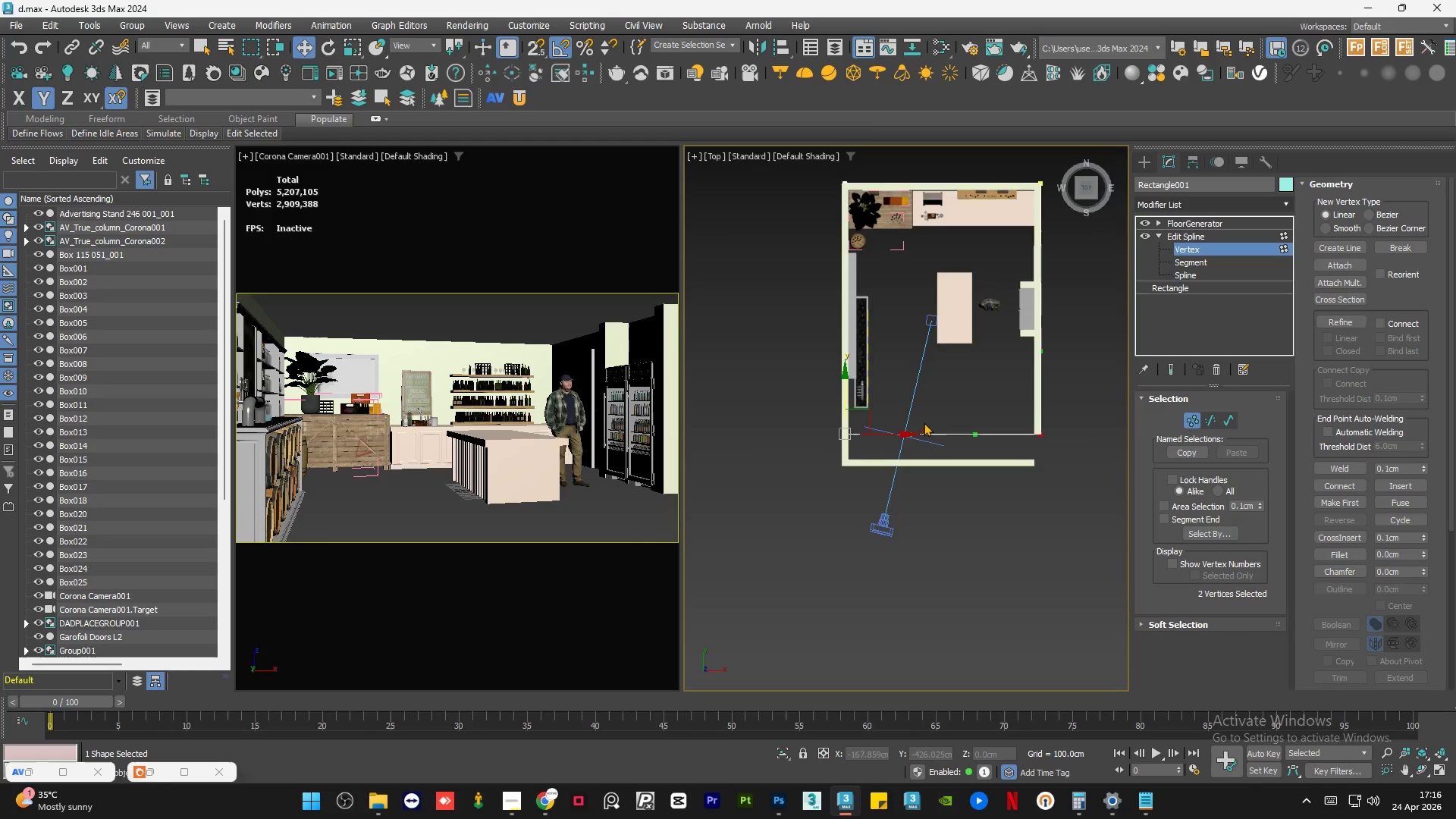 
scroll: coordinate [924, 422], scroll_direction: up, amount: 1.0
 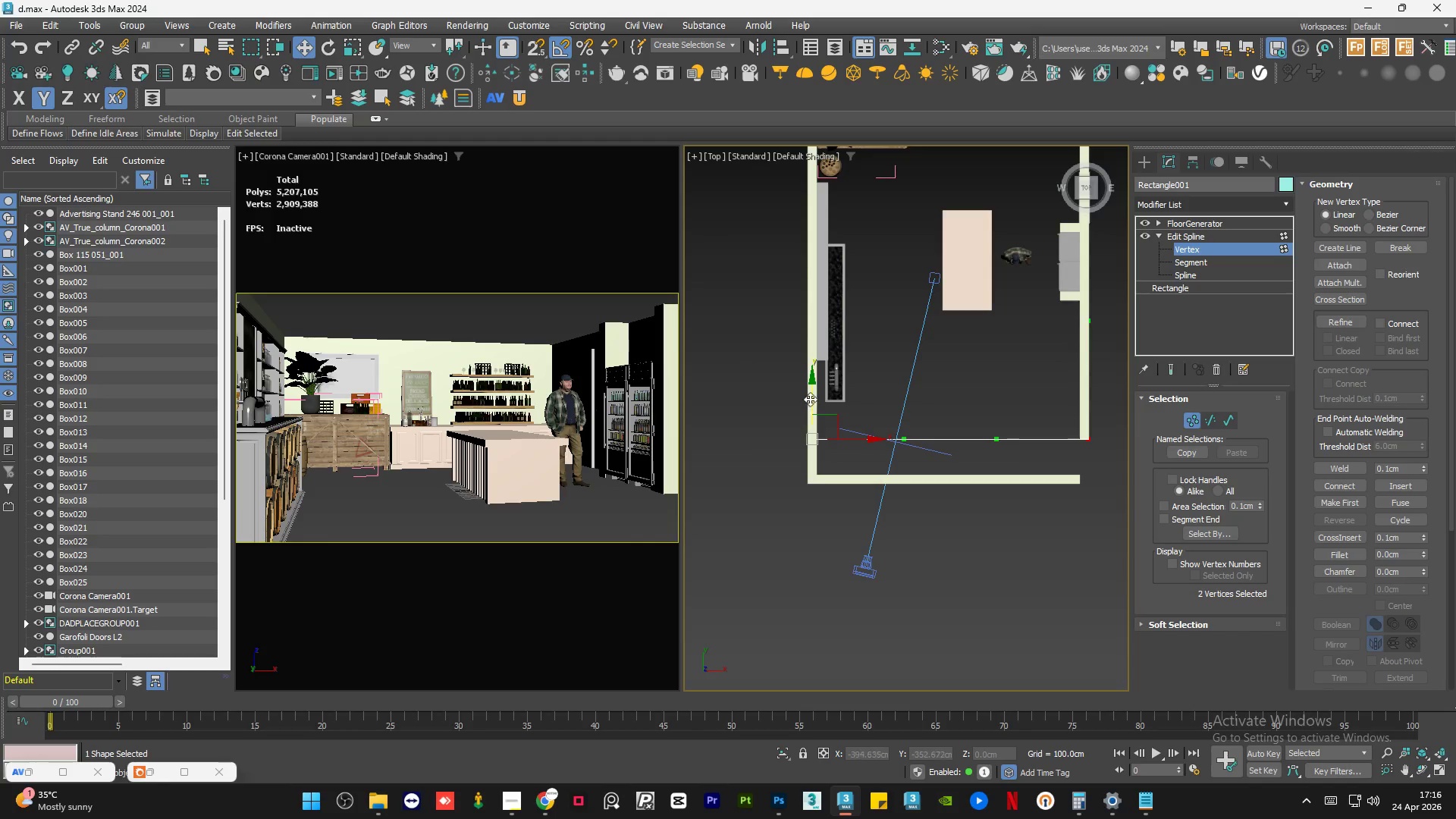 
left_click_drag(start_coordinate=[811, 398], to_coordinate=[1079, 484])
 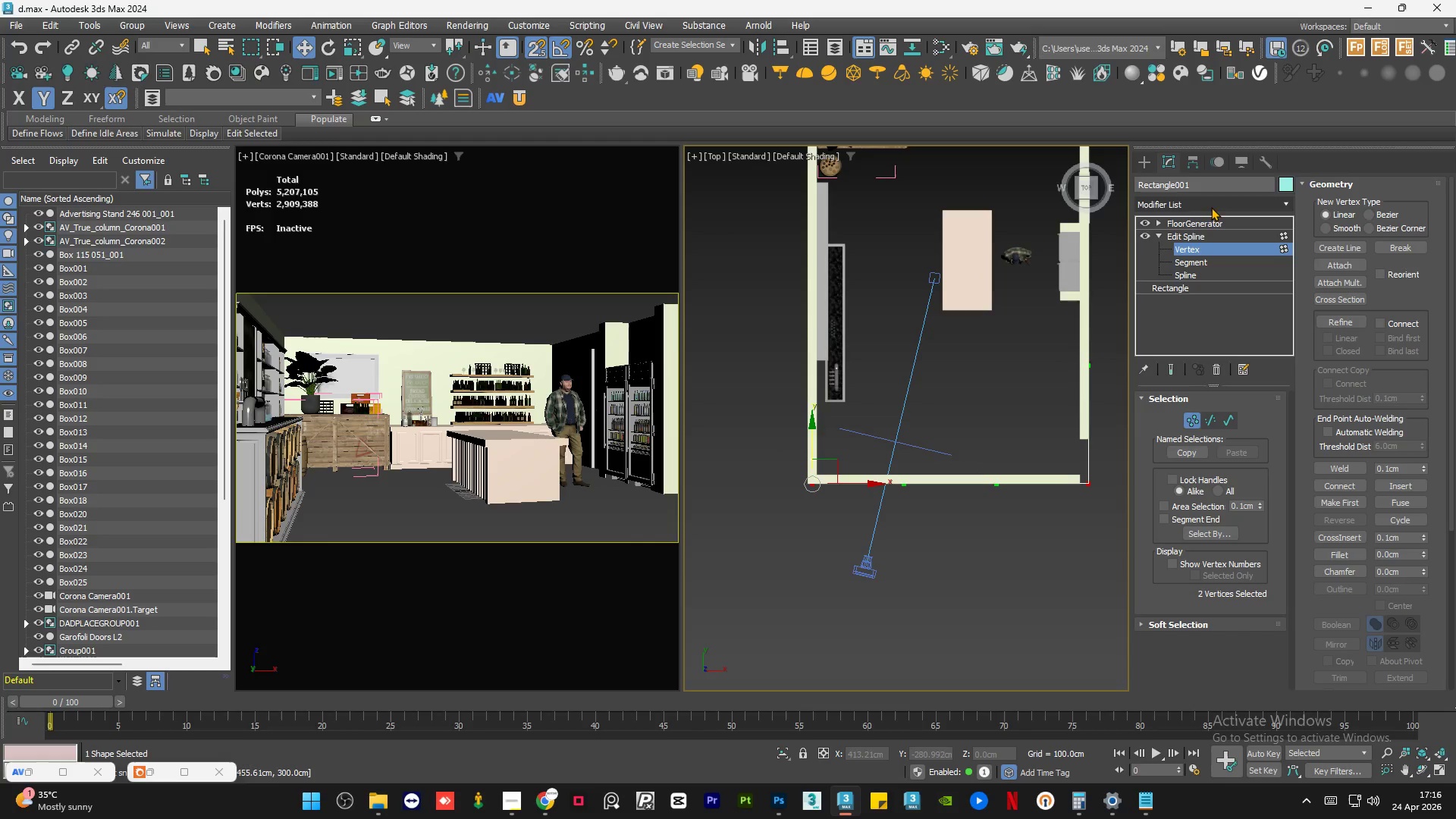 
key(S)
 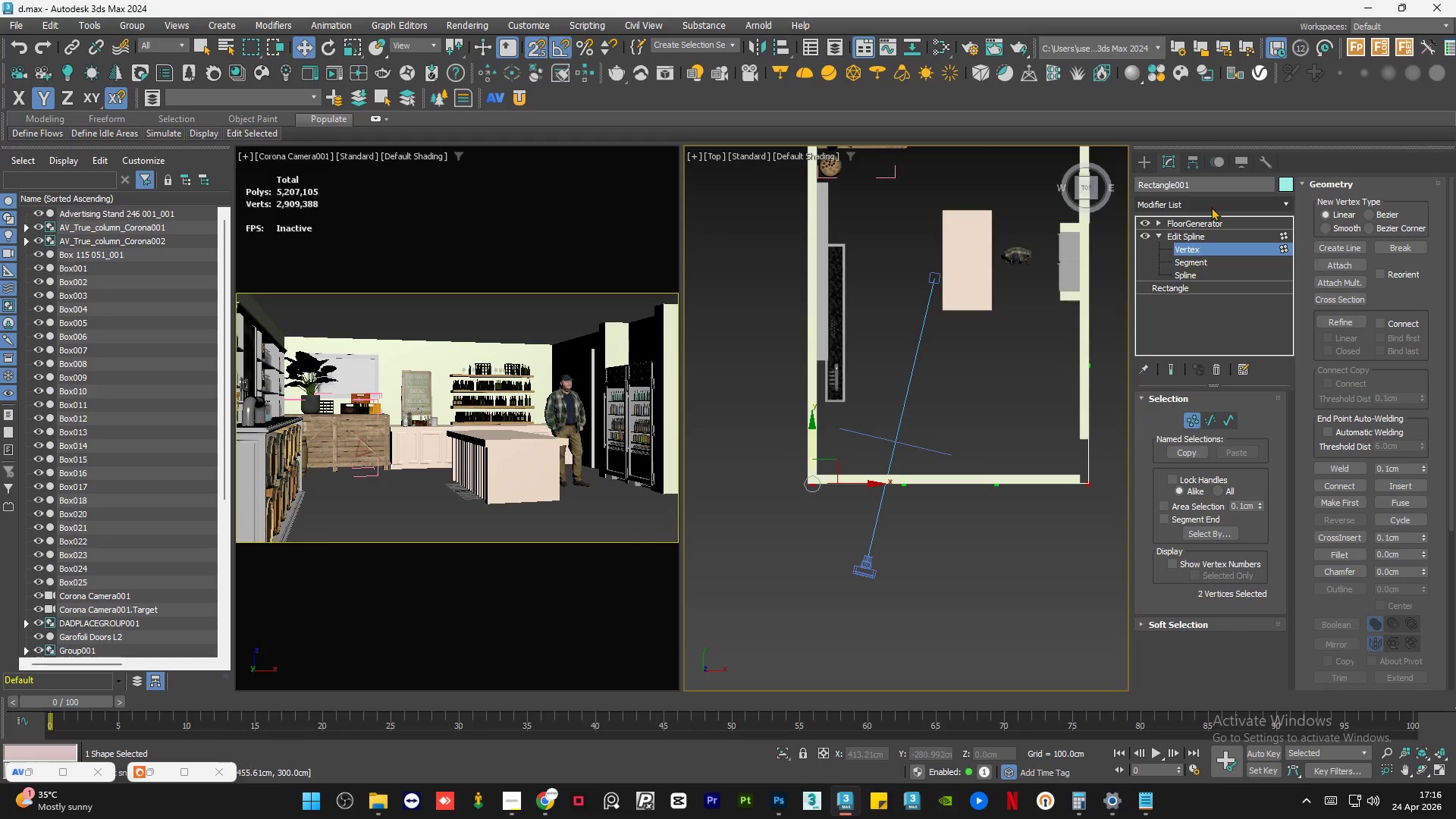 
left_click([1190, 237])
 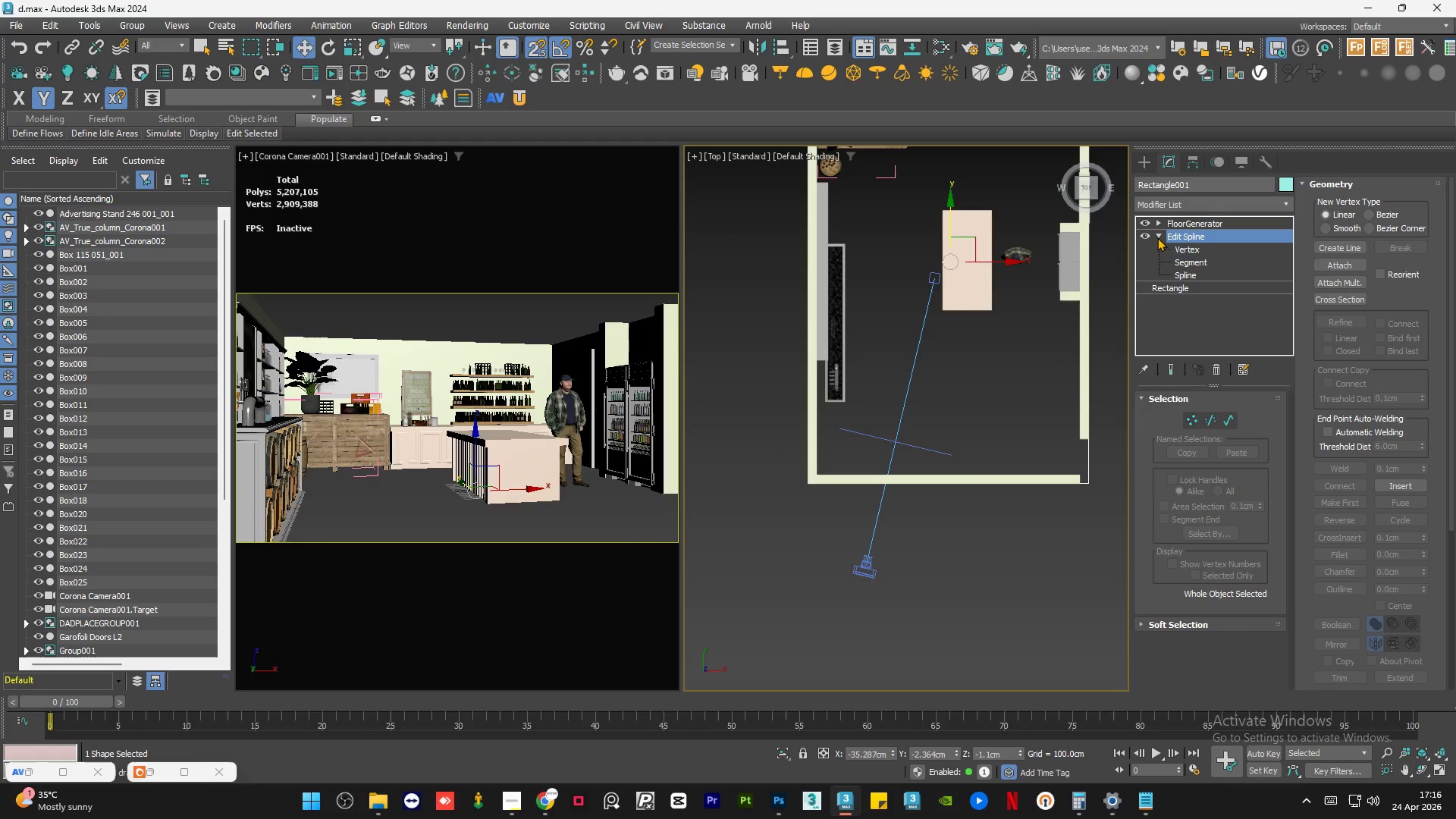 
left_click([1156, 237])
 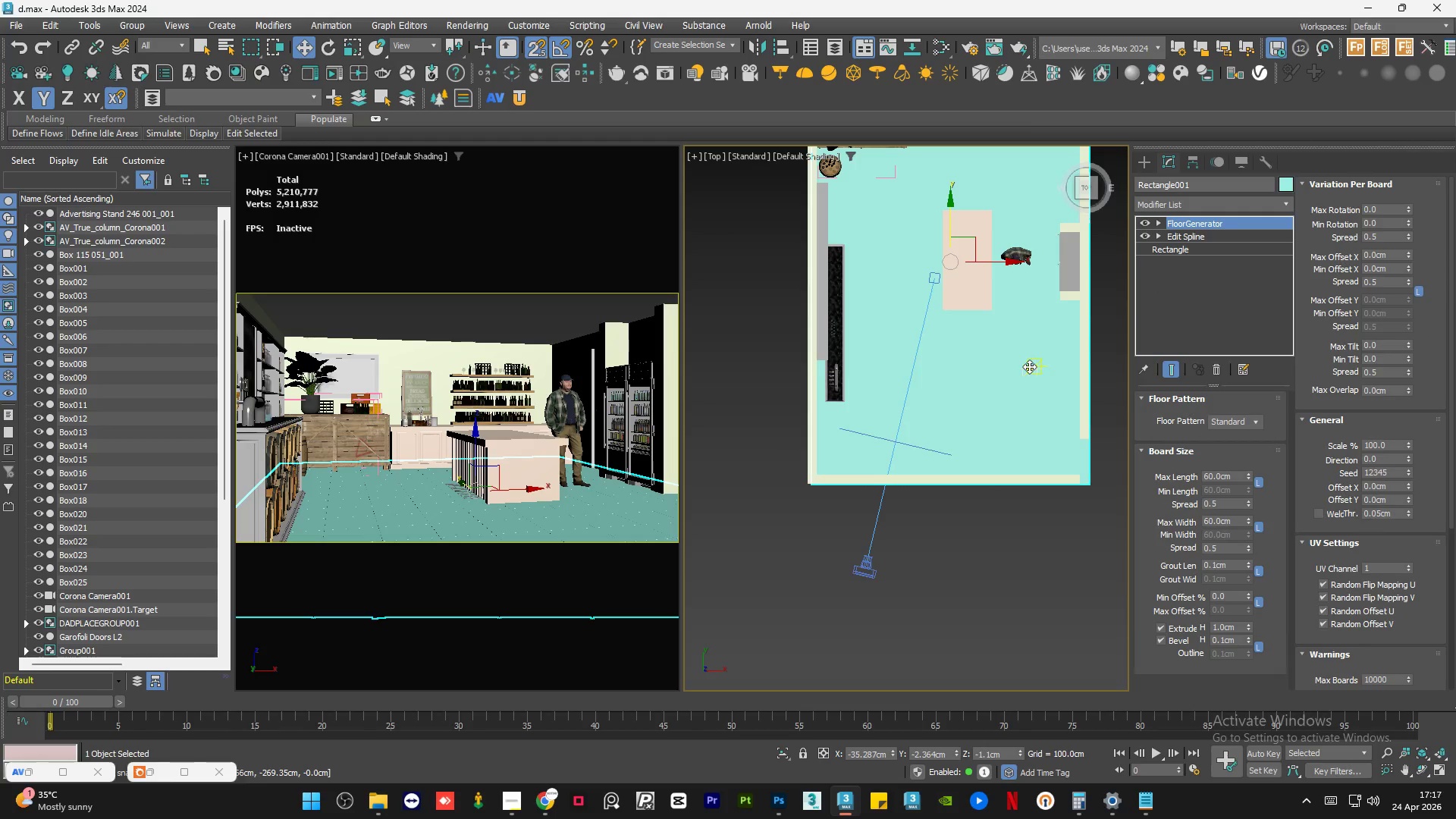 
key(S)
 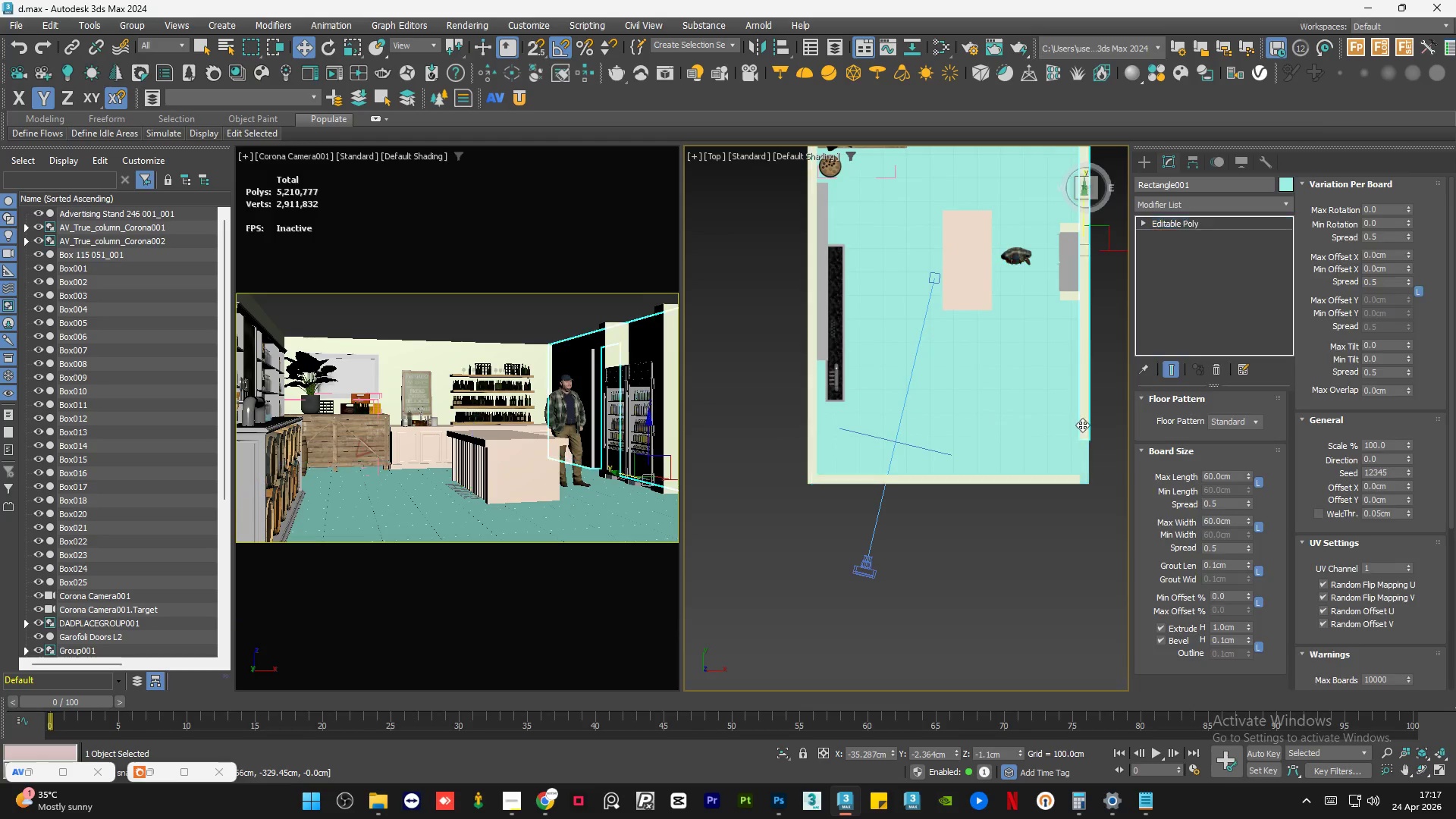 
scroll: coordinate [948, 431], scroll_direction: down, amount: 1.0
 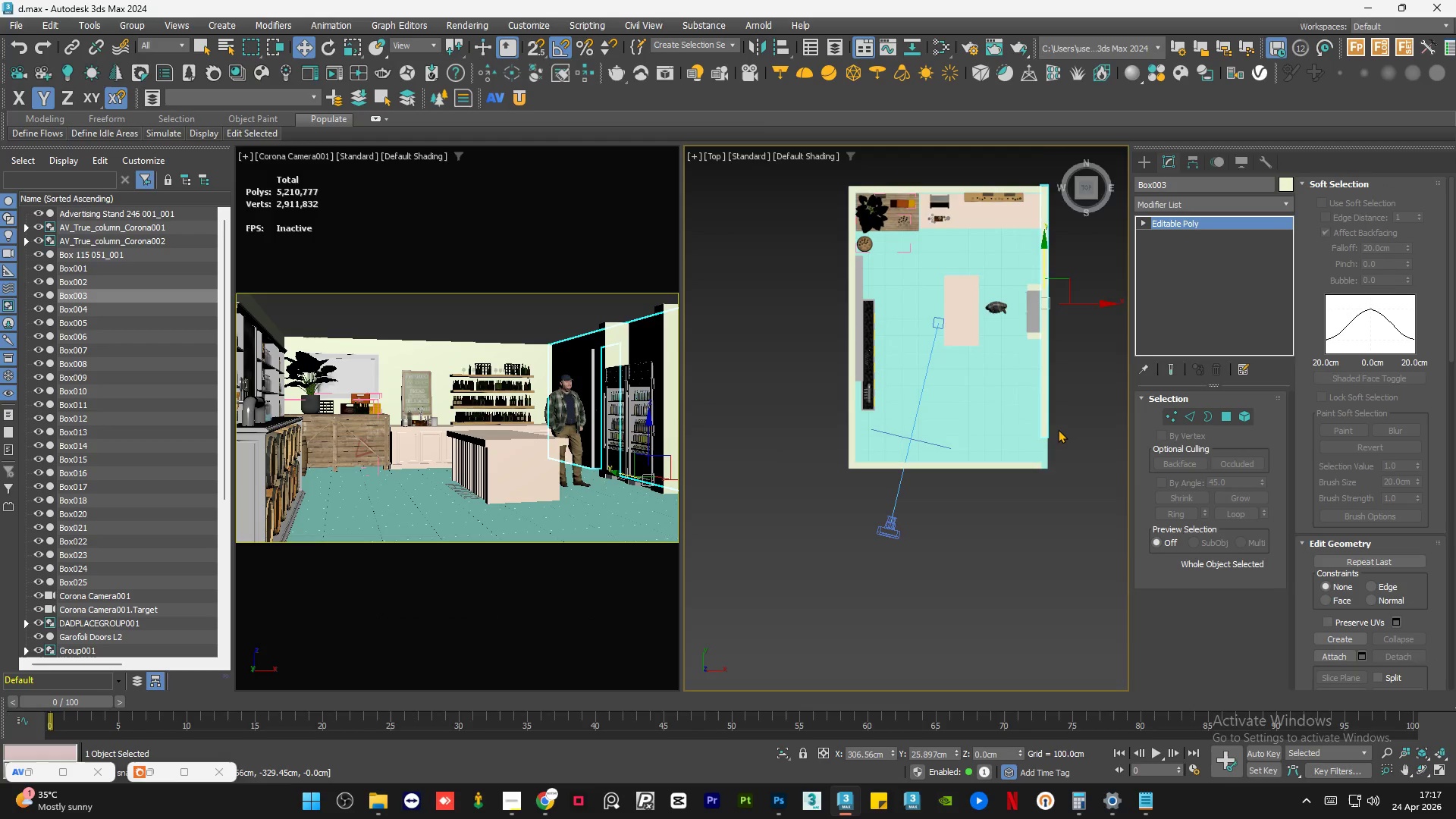 
scroll: coordinate [1058, 431], scroll_direction: up, amount: 2.0
 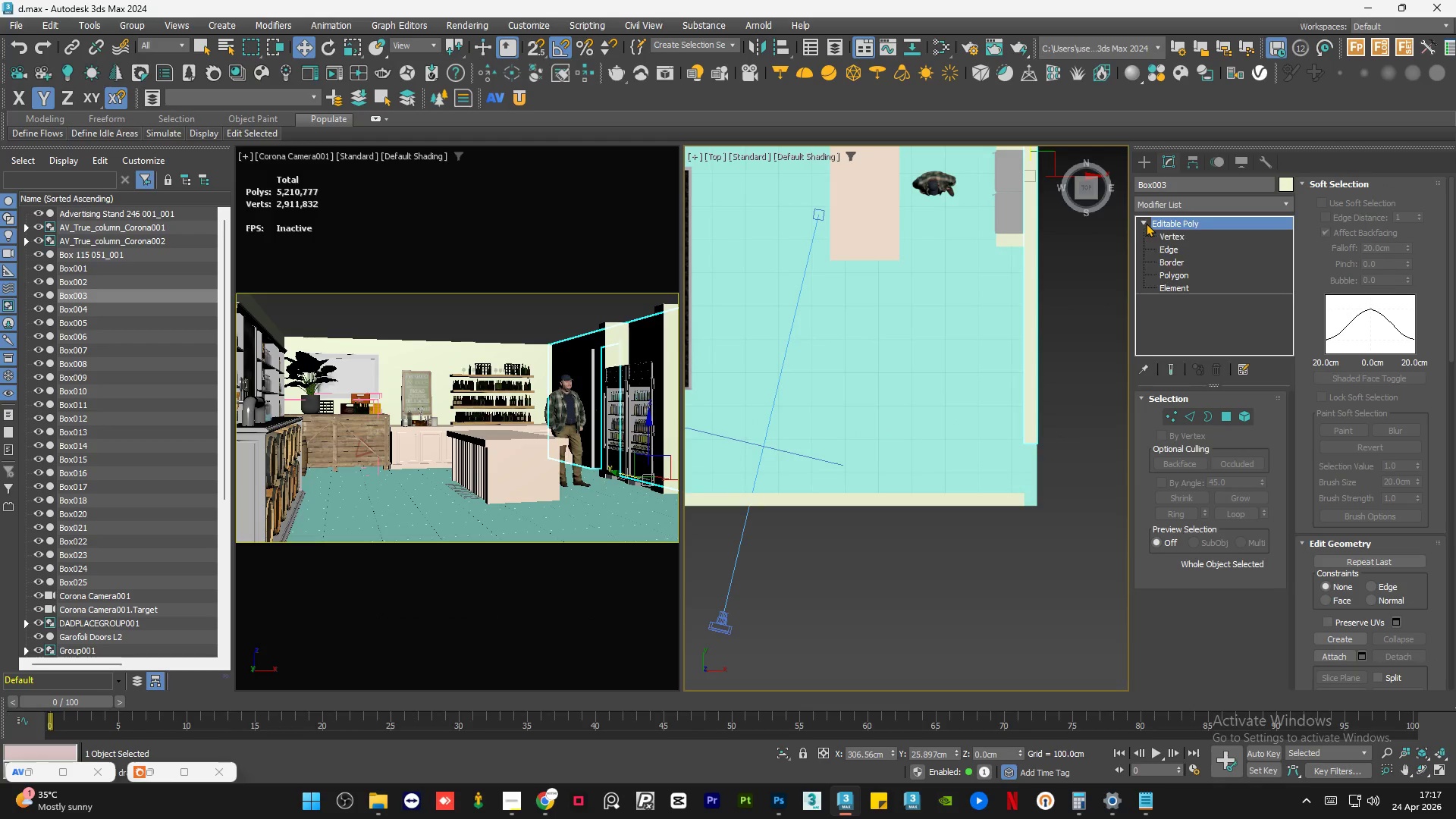 
double_click([1166, 237])
 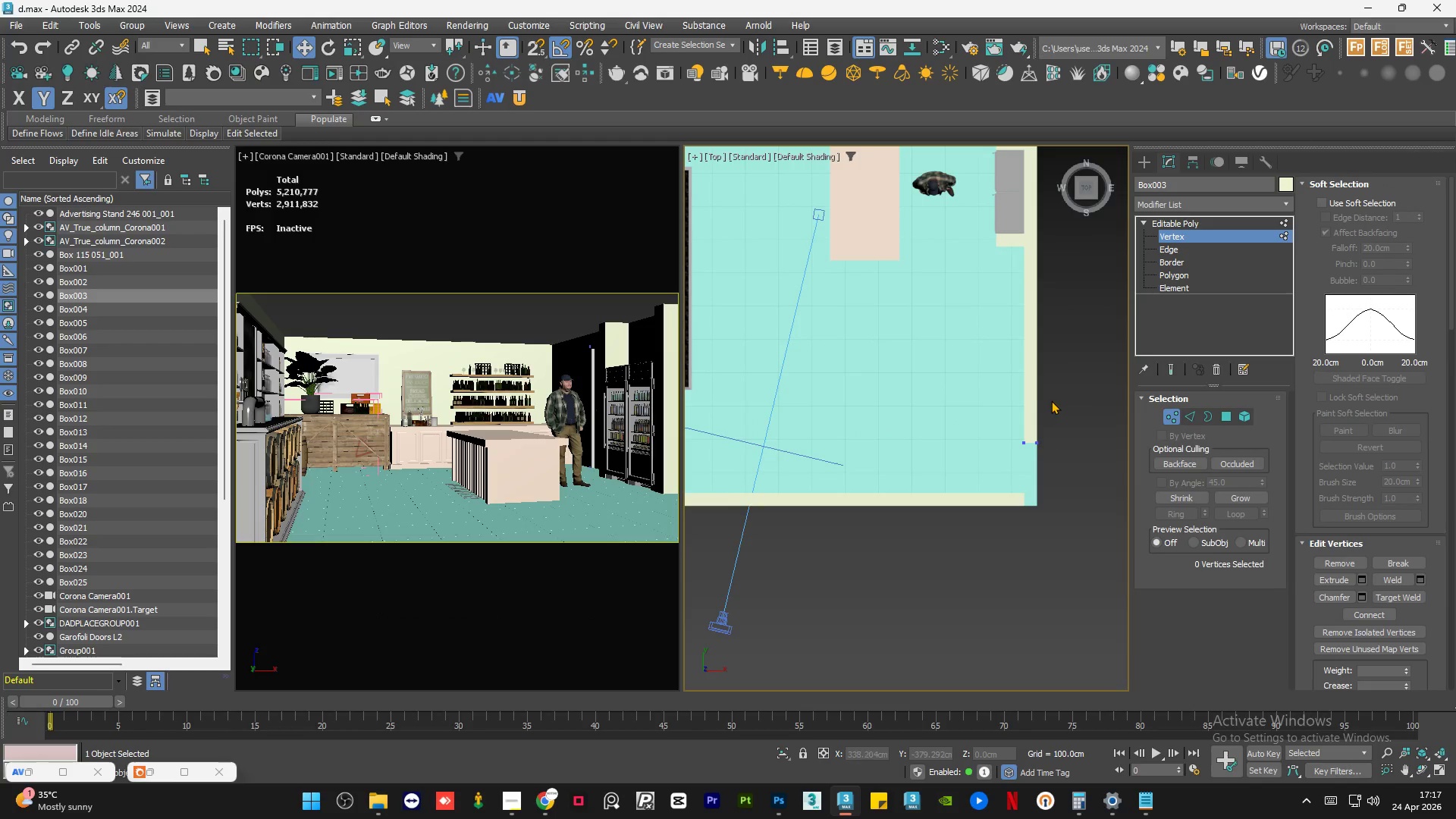 
left_click_drag(start_coordinate=[1066, 405], to_coordinate=[974, 491])
 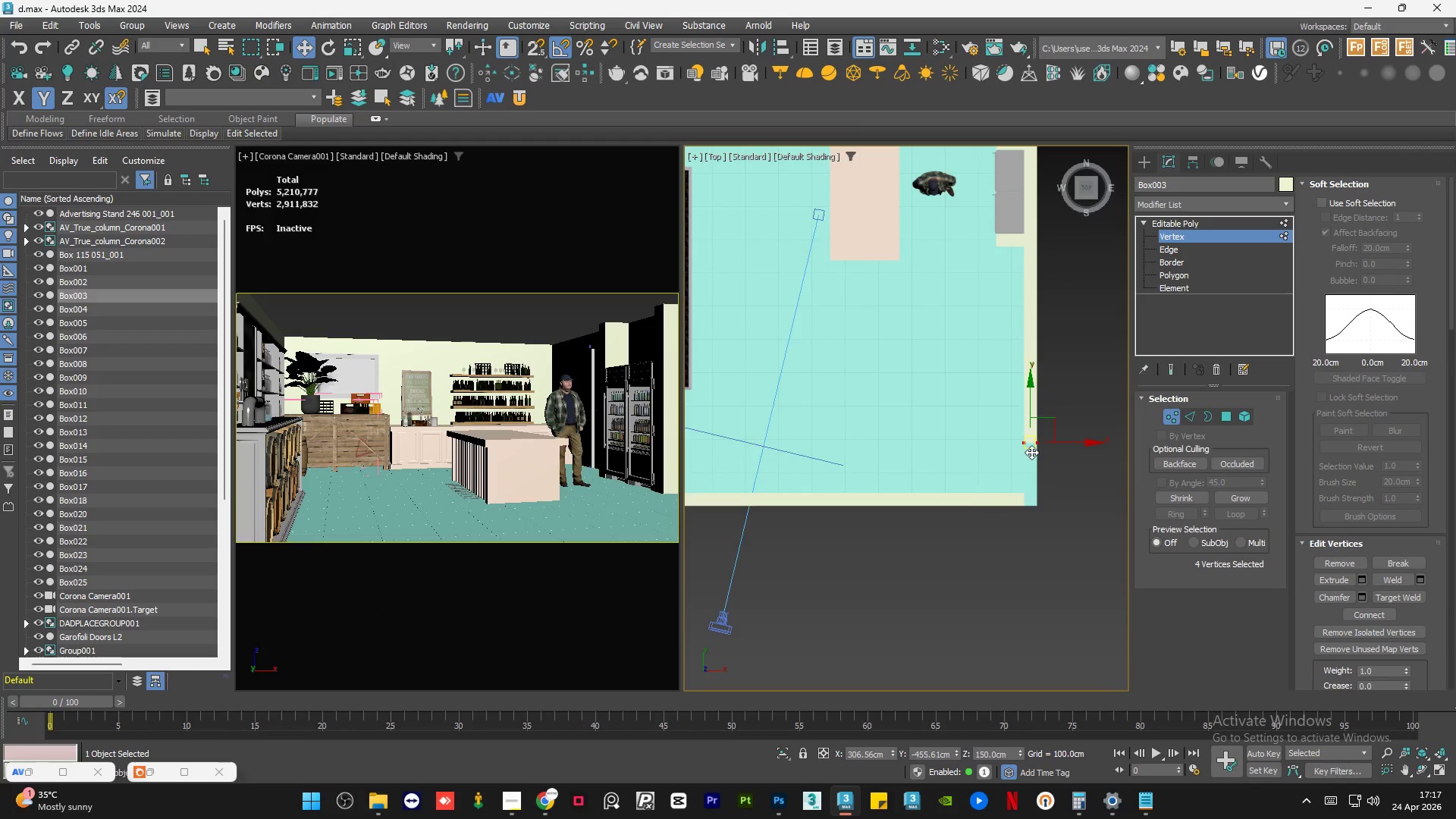 
scroll: coordinate [1031, 451], scroll_direction: up, amount: 2.0
 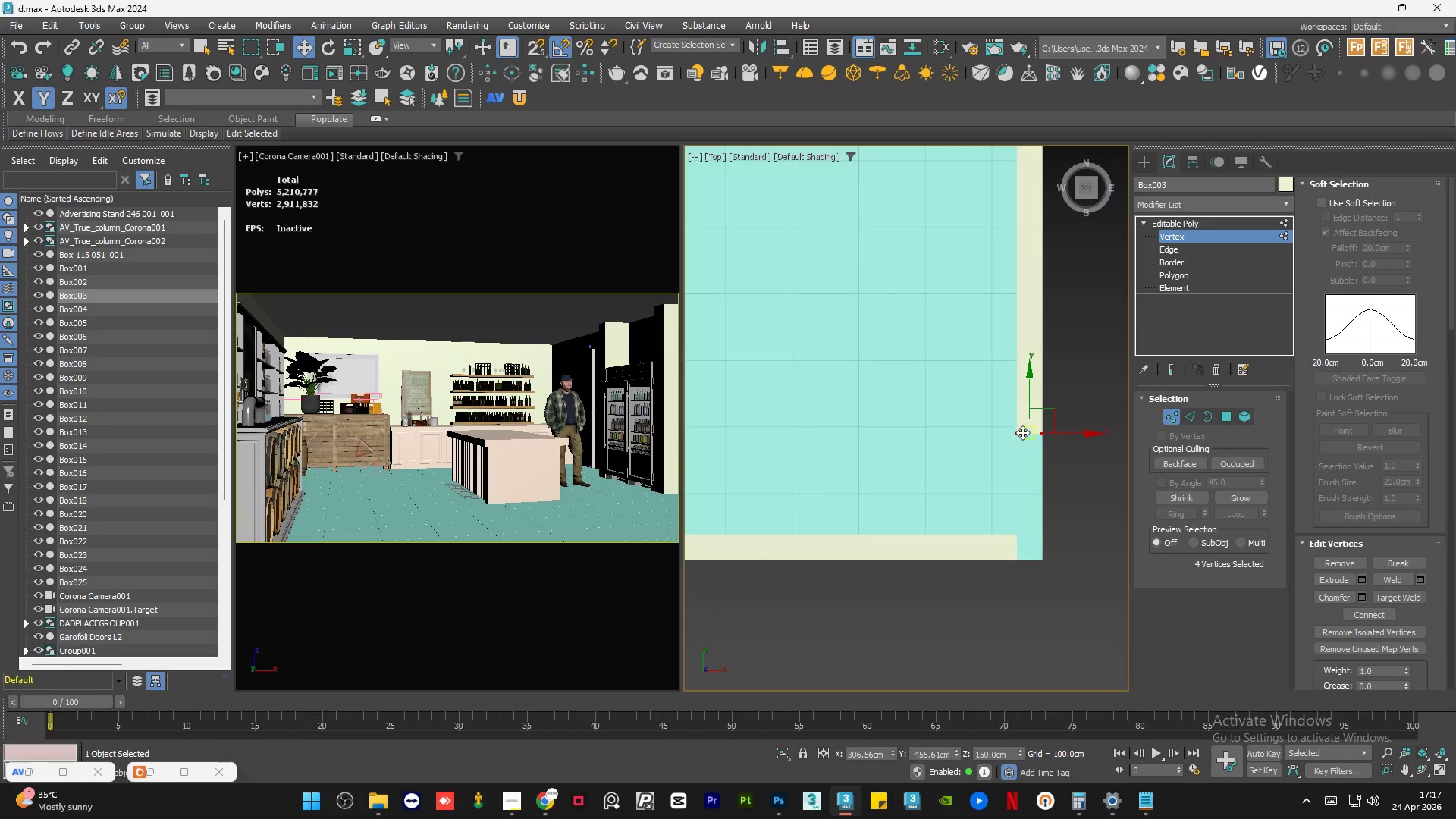 
key(S)
 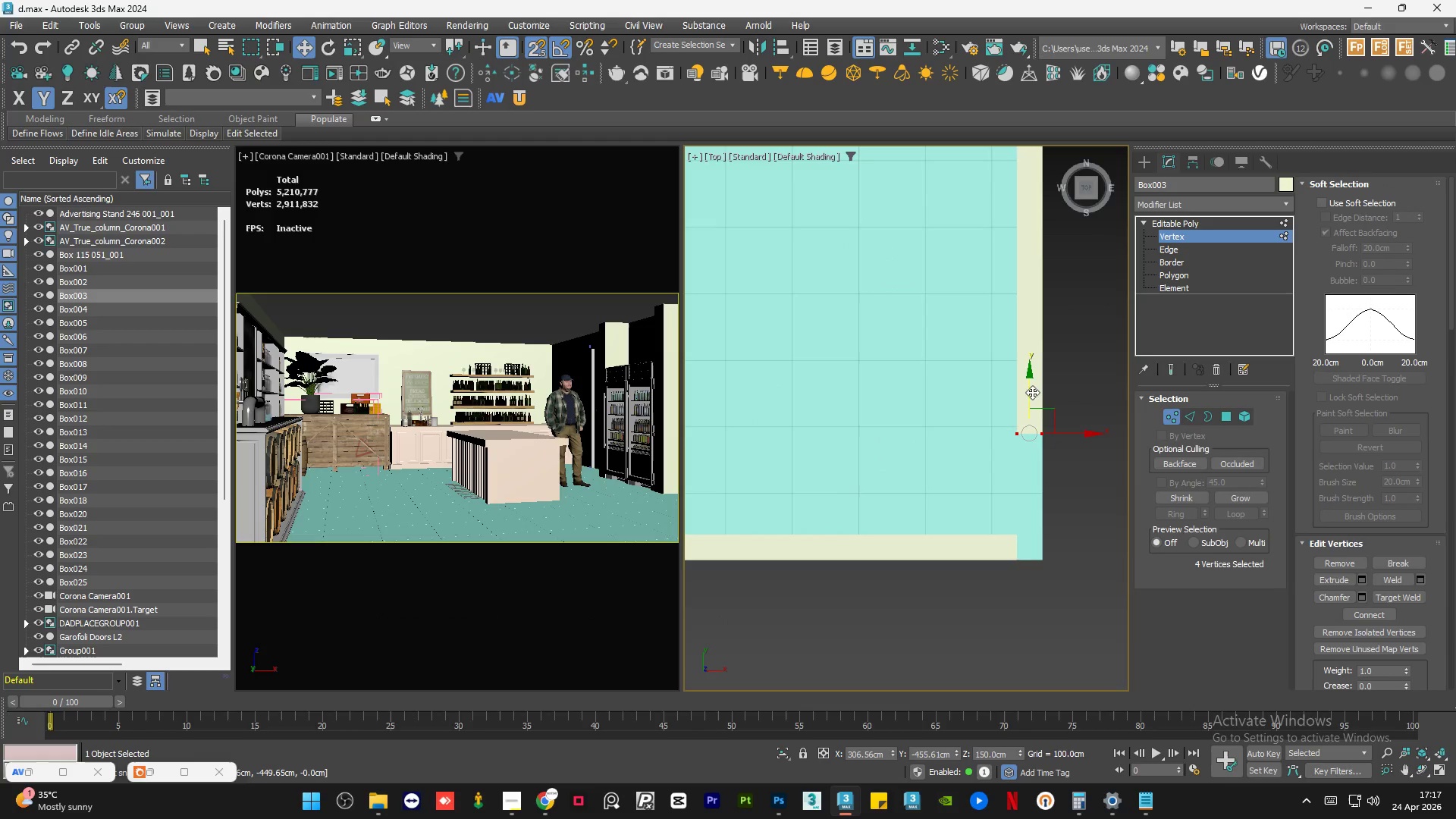 
left_click_drag(start_coordinate=[1032, 390], to_coordinate=[1024, 557])
 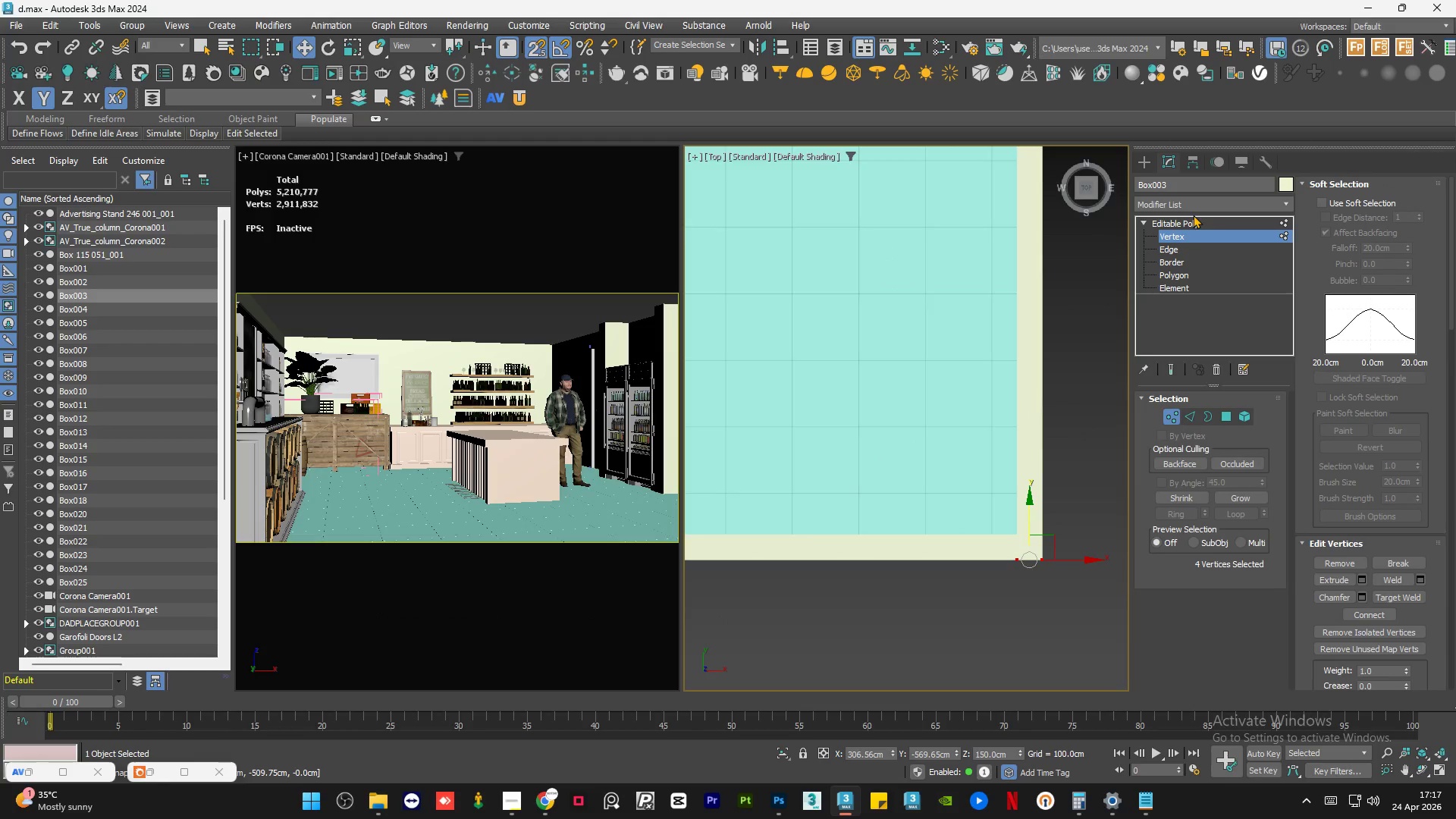 
double_click([1186, 223])
 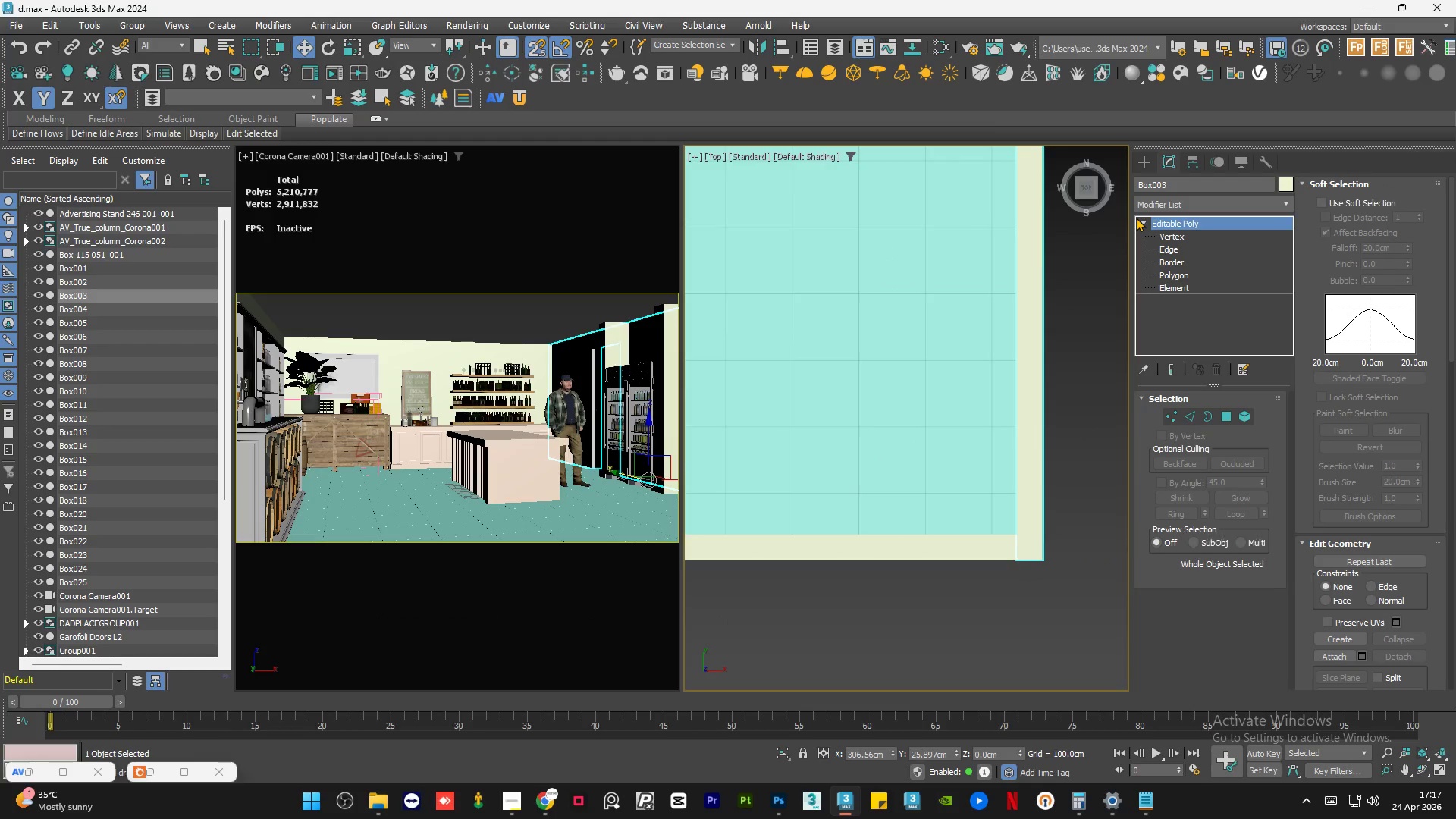 
double_click([1142, 224])
 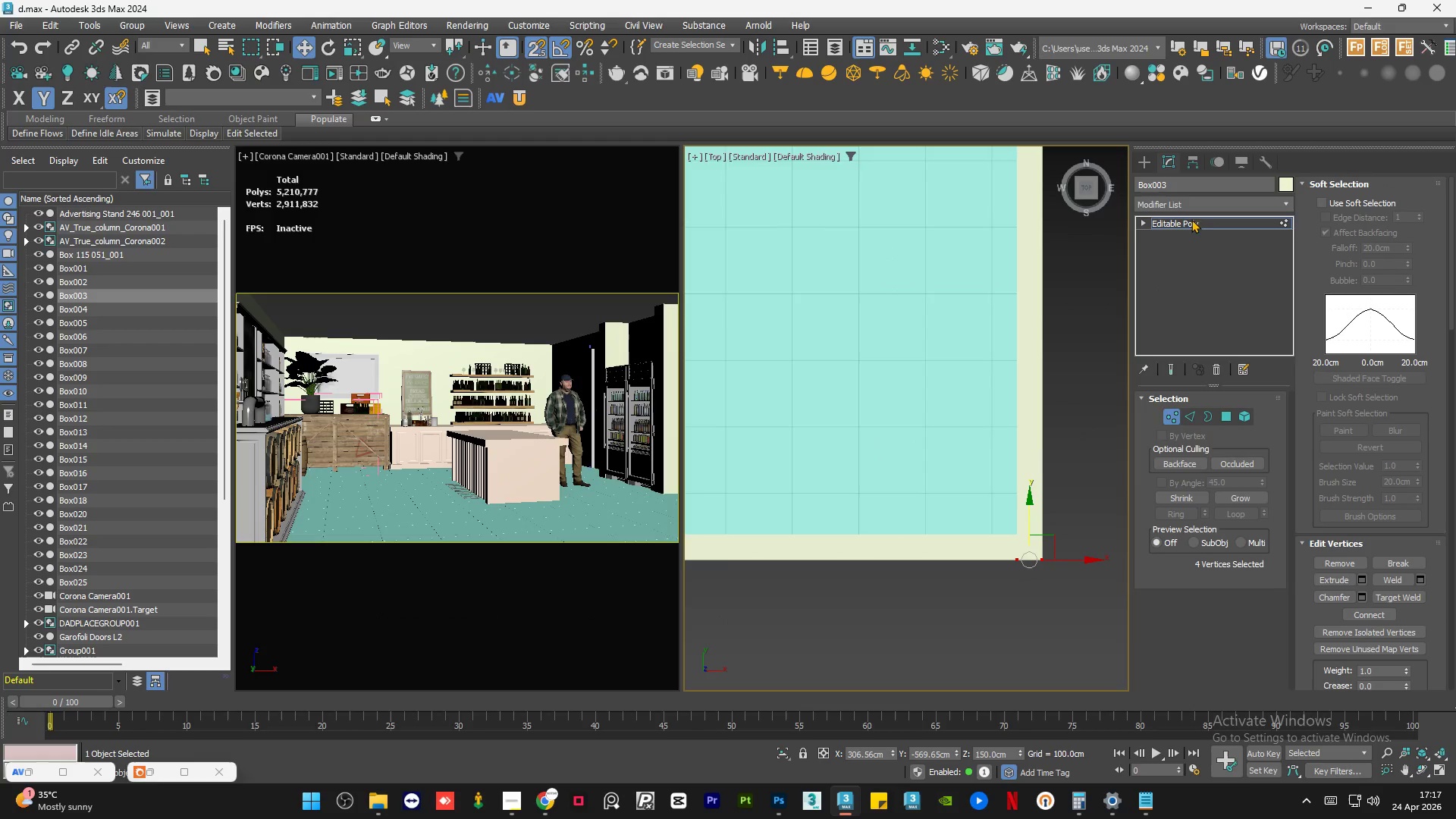 
left_click([1188, 225])
 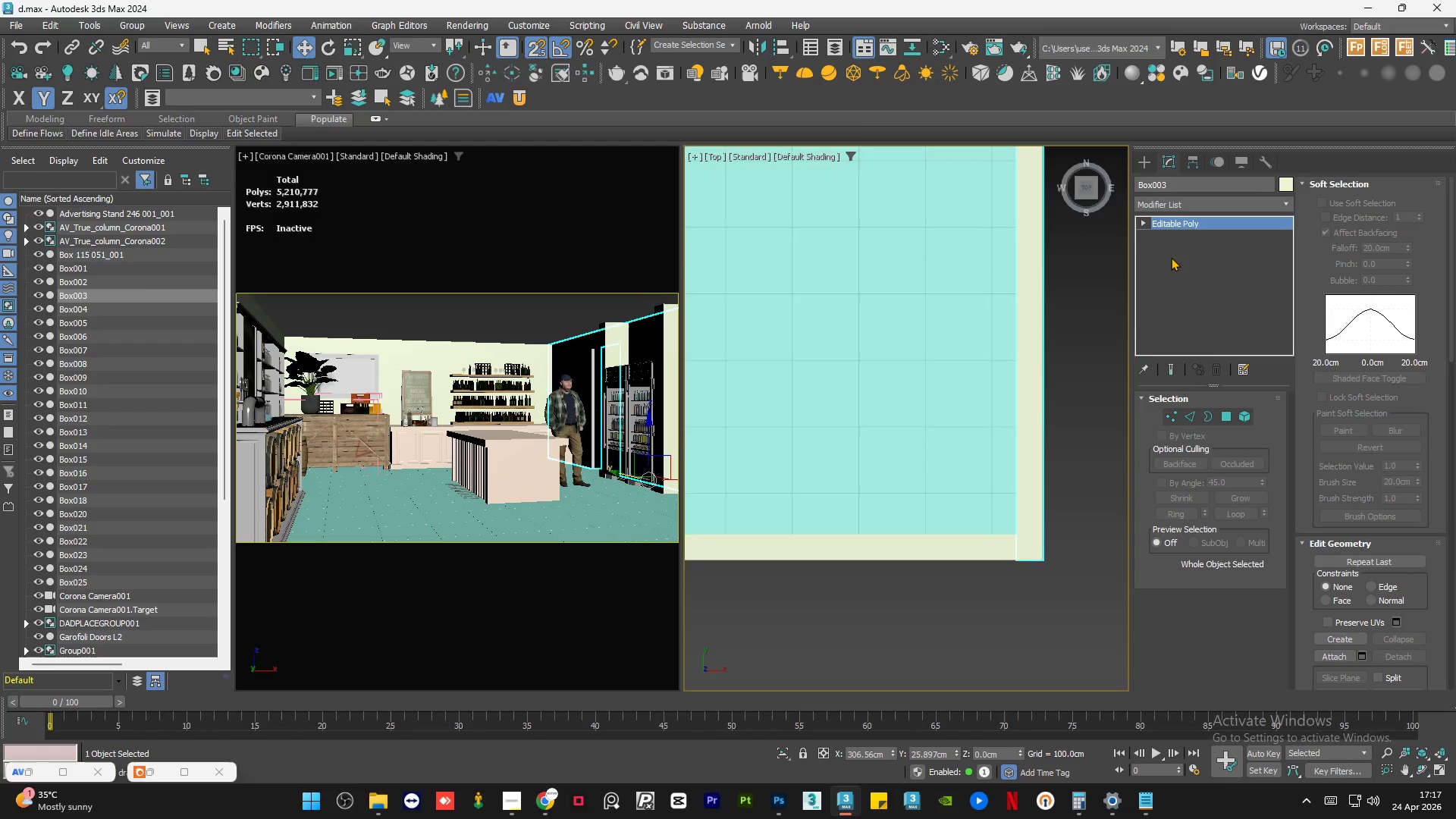 
key(S)
 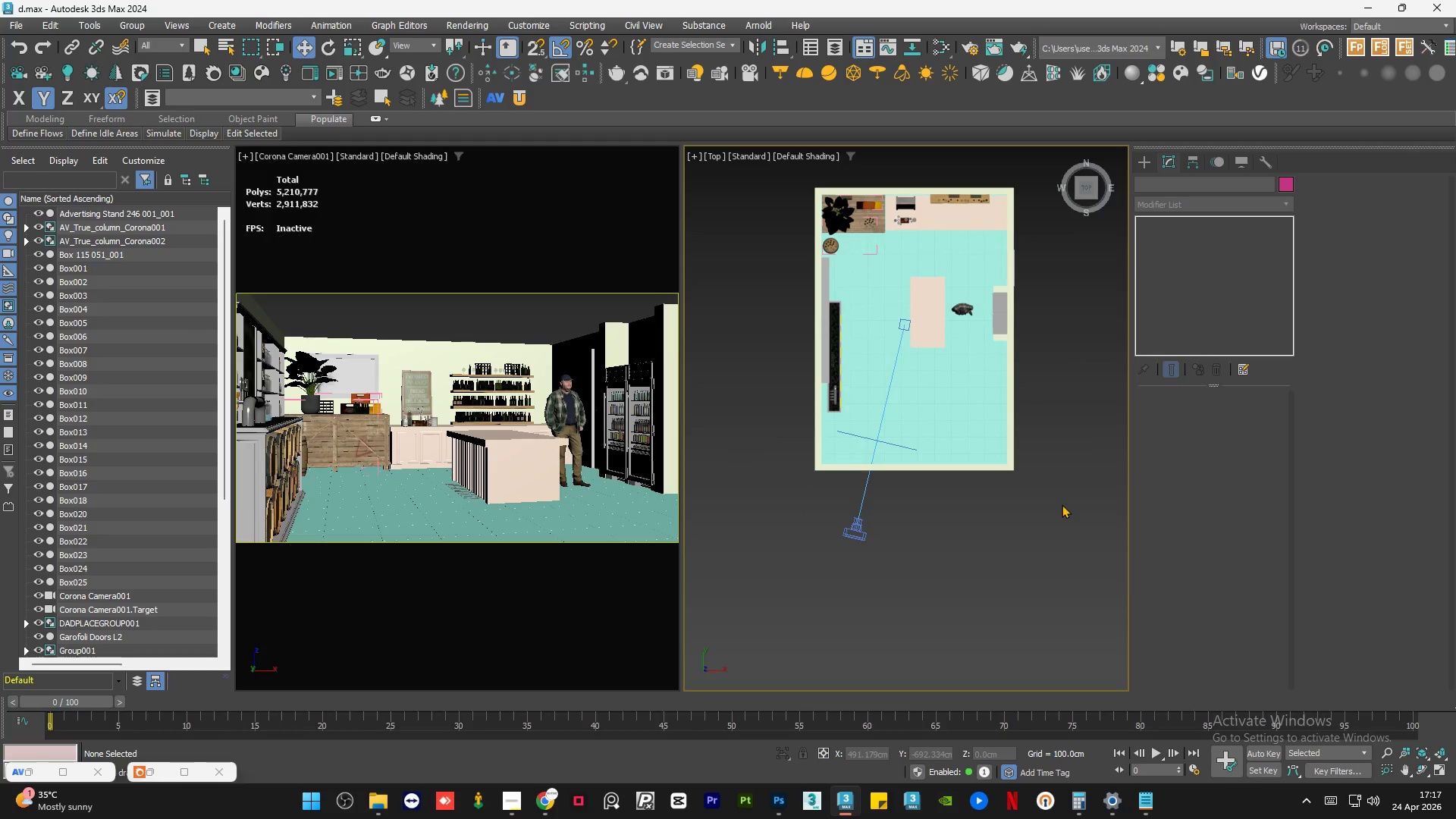 
scroll: coordinate [1003, 444], scroll_direction: down, amount: 4.0
 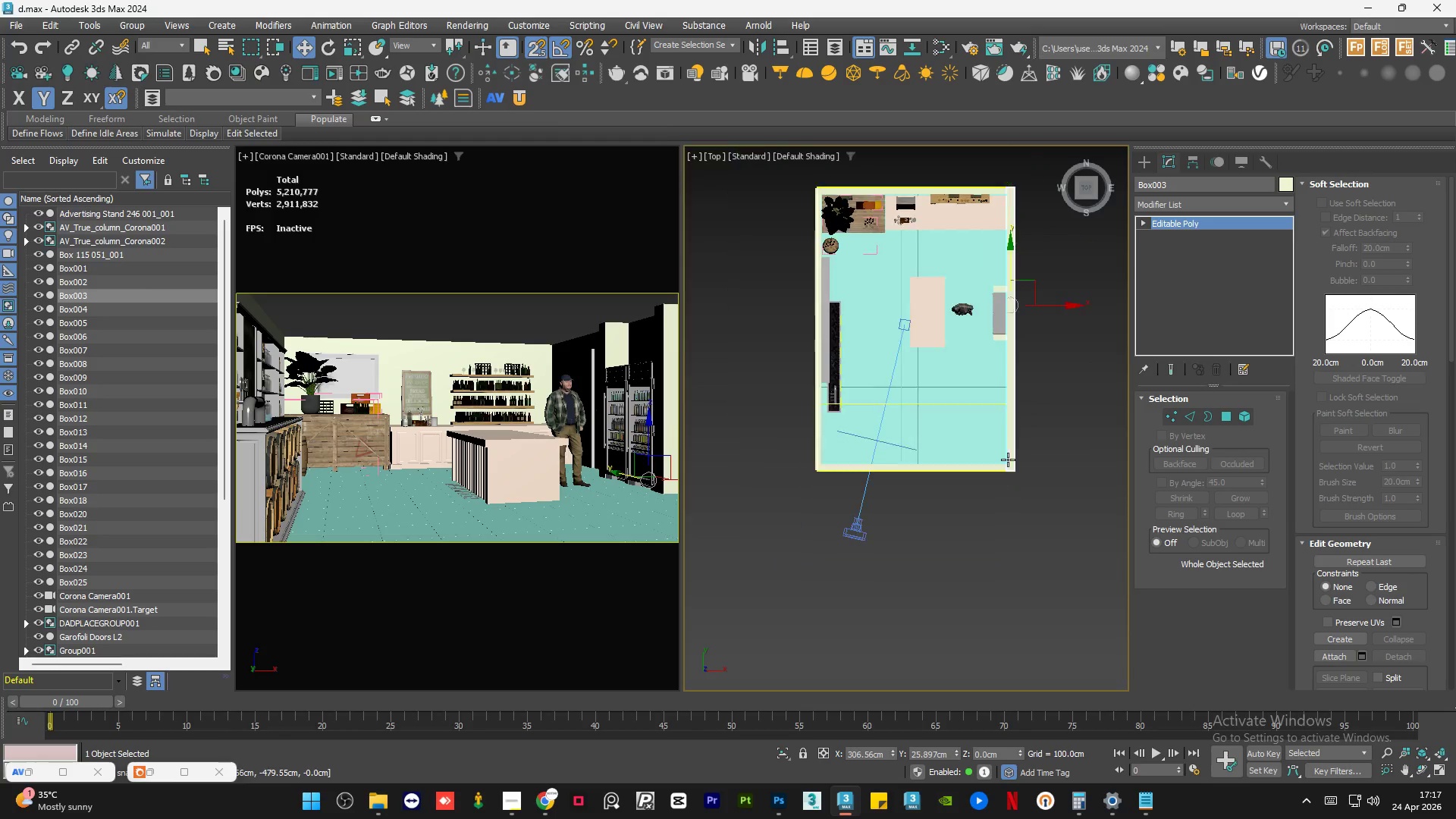 
wait(5.22)
 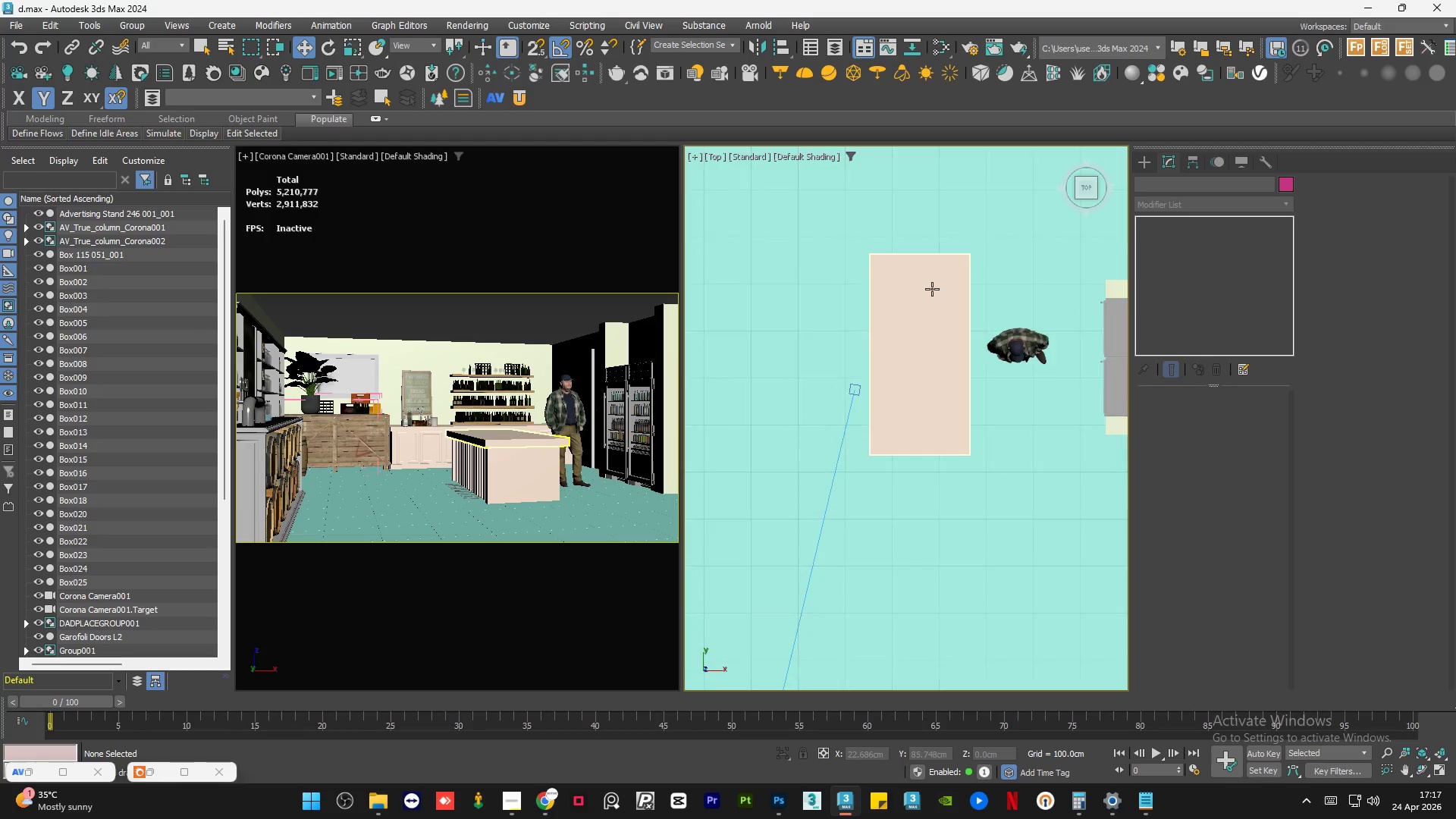 
left_click([932, 289])
 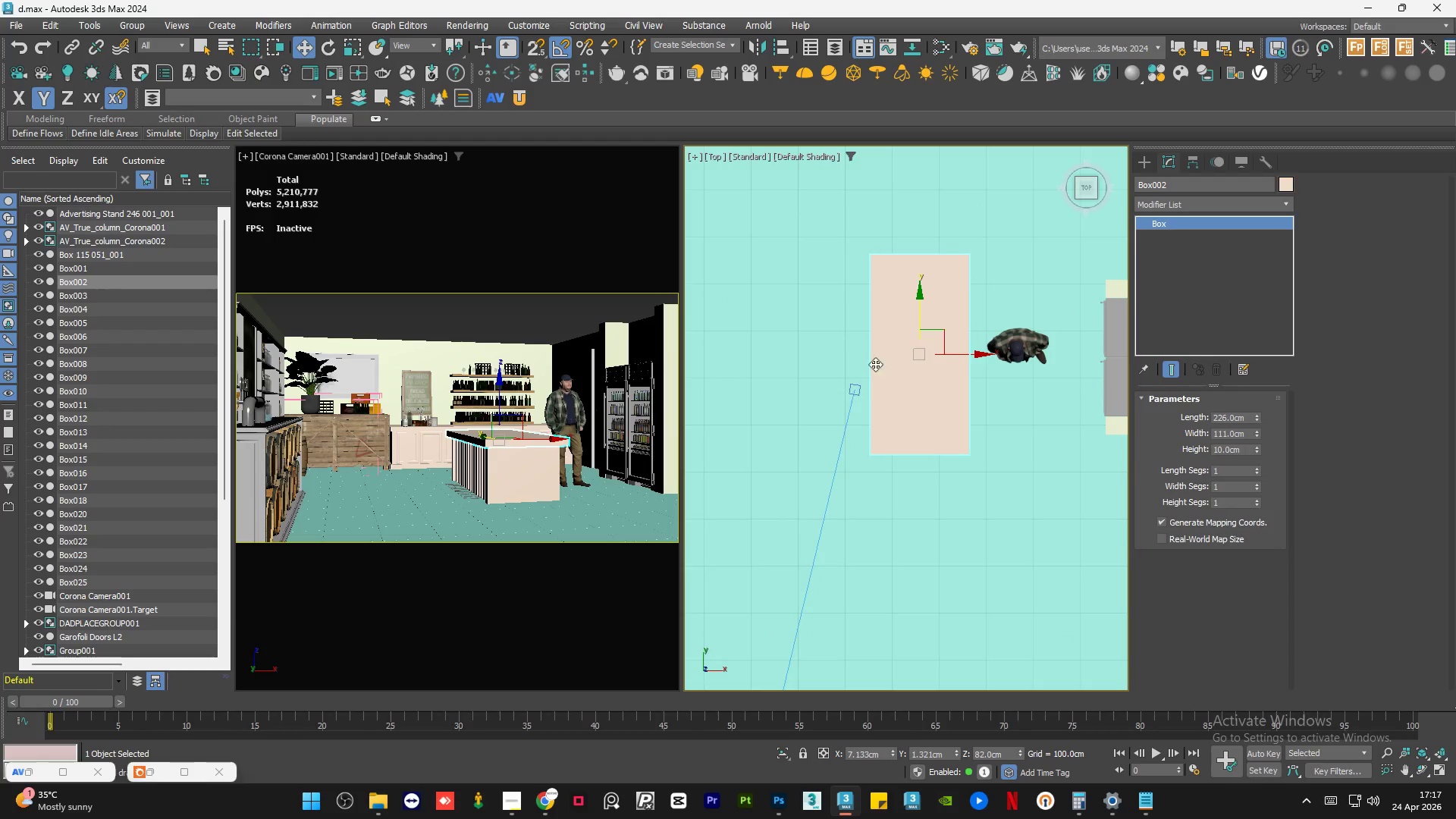 
scroll: coordinate [932, 289], scroll_direction: up, amount: 3.0
 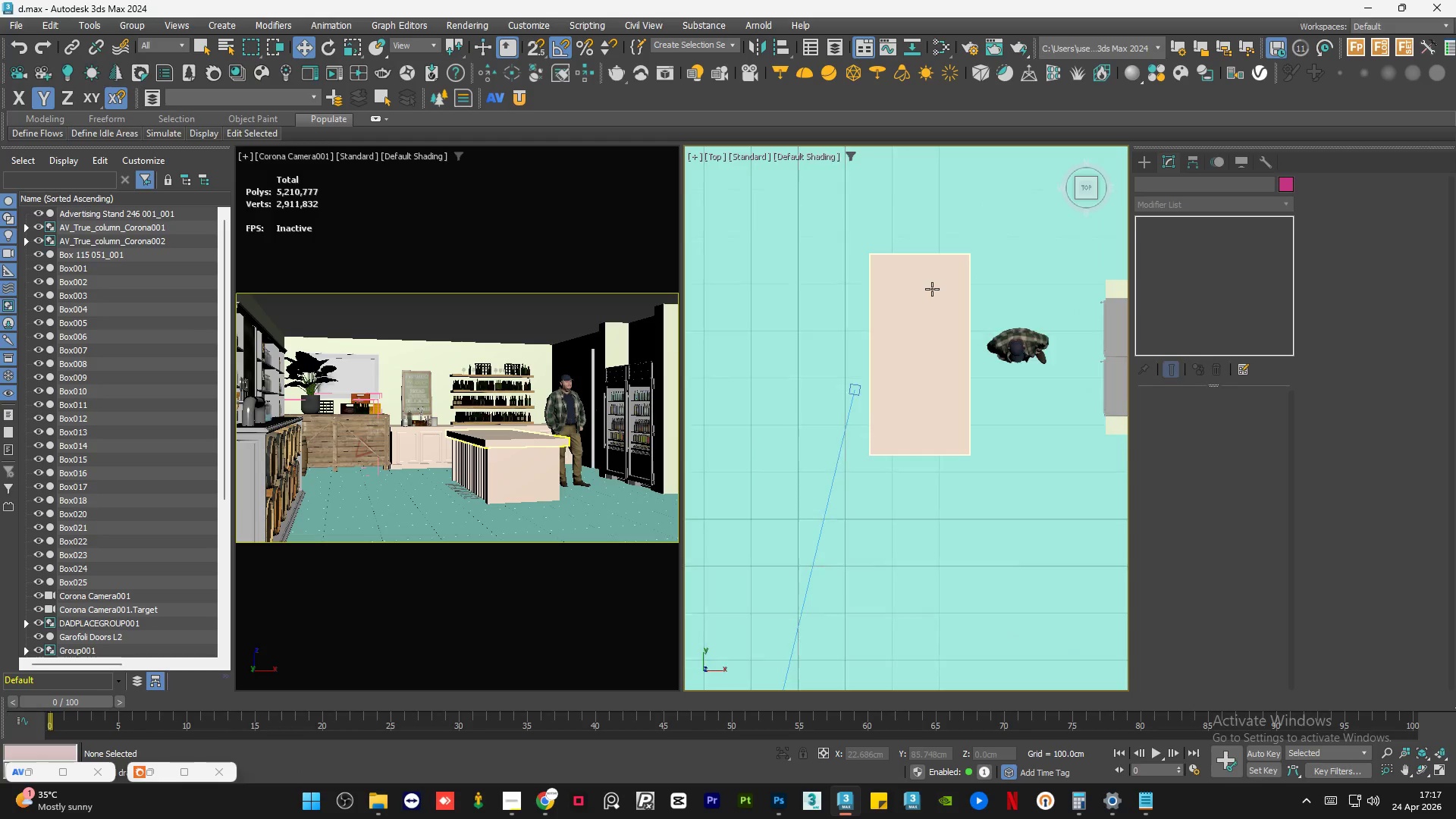 
key(Alt+AltLeft)
 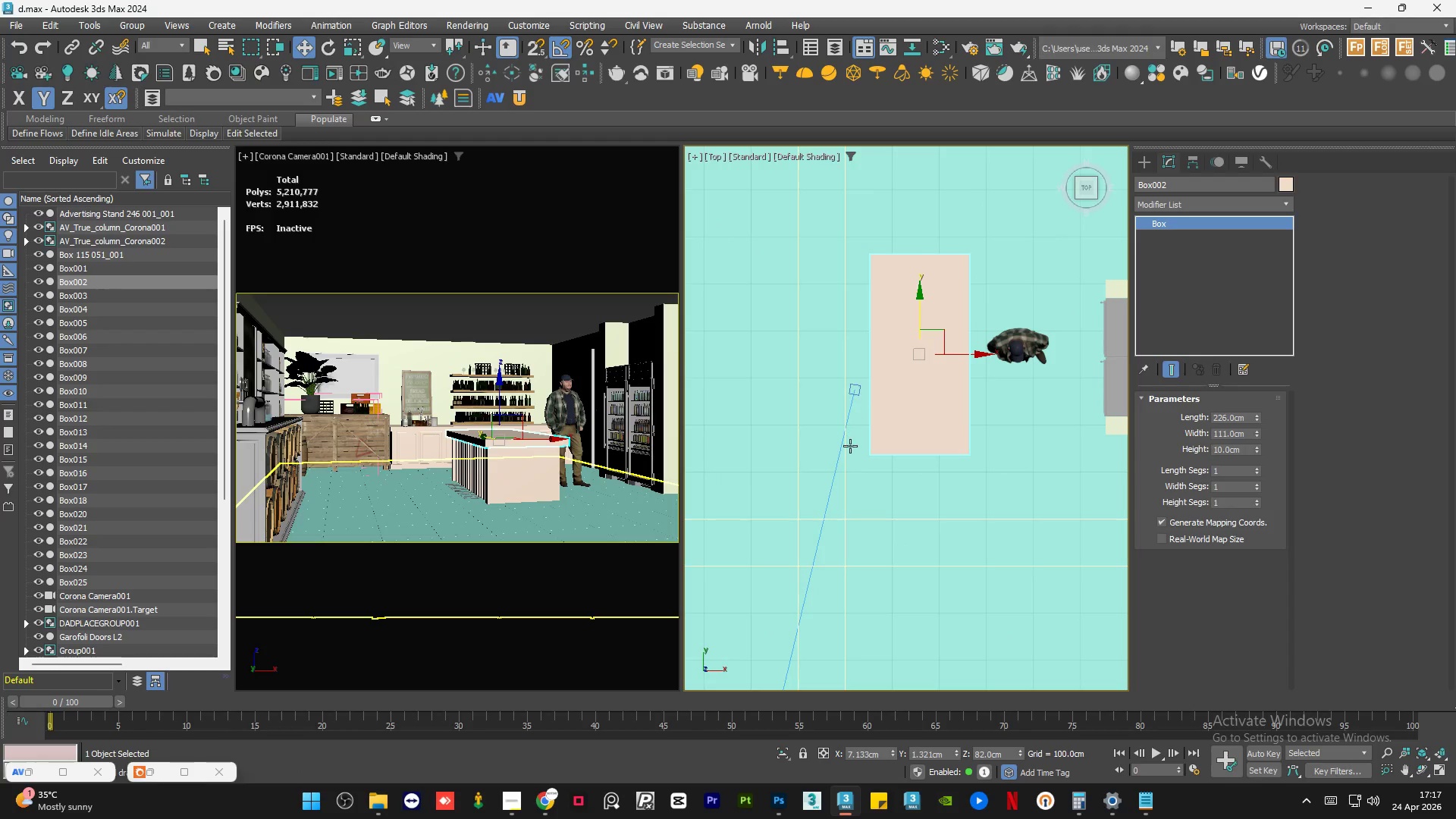 
hold_key(key=AltLeft, duration=0.78)
 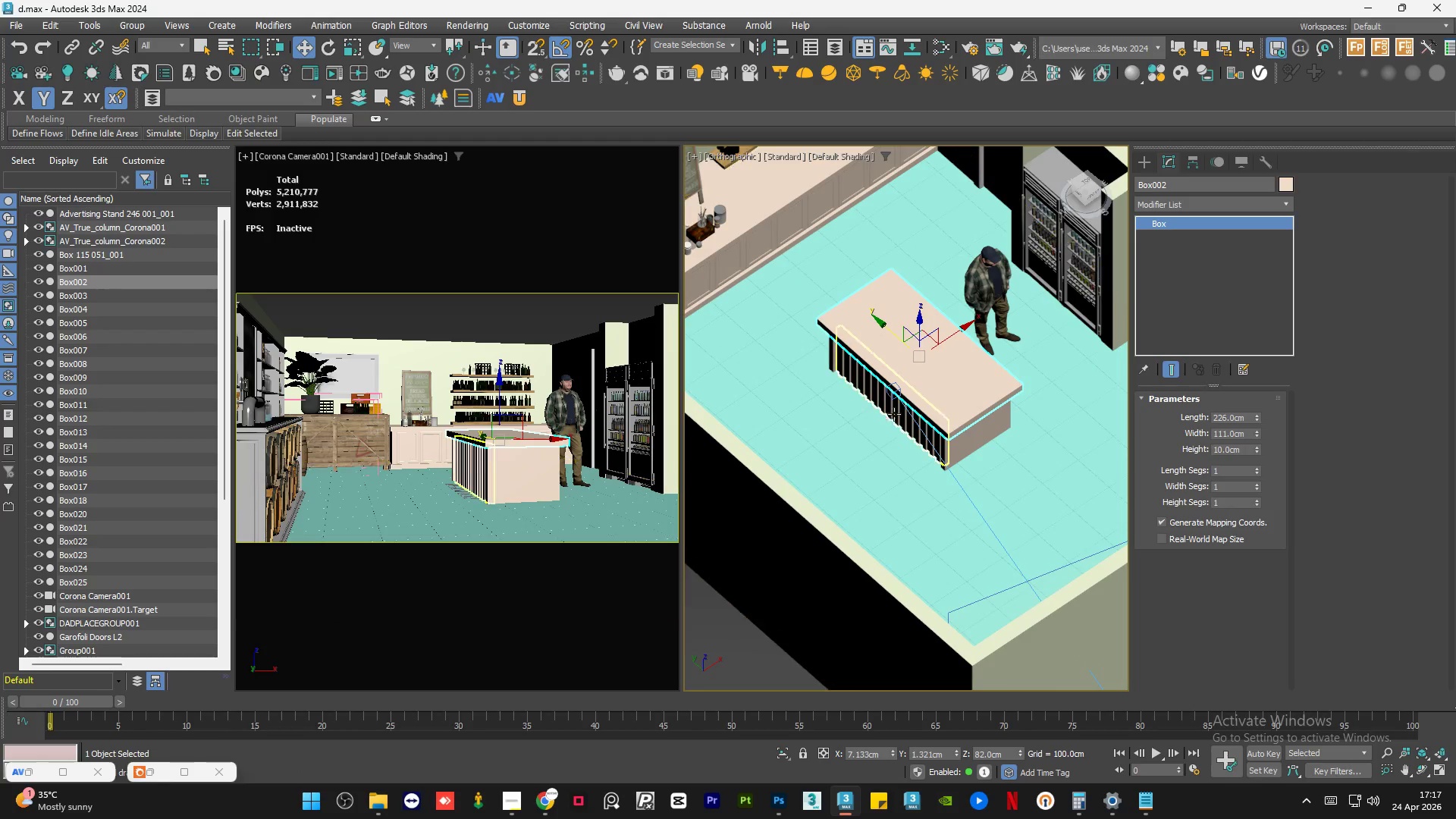 
hold_key(key=ControlLeft, duration=0.42)
left_click([895, 412])
 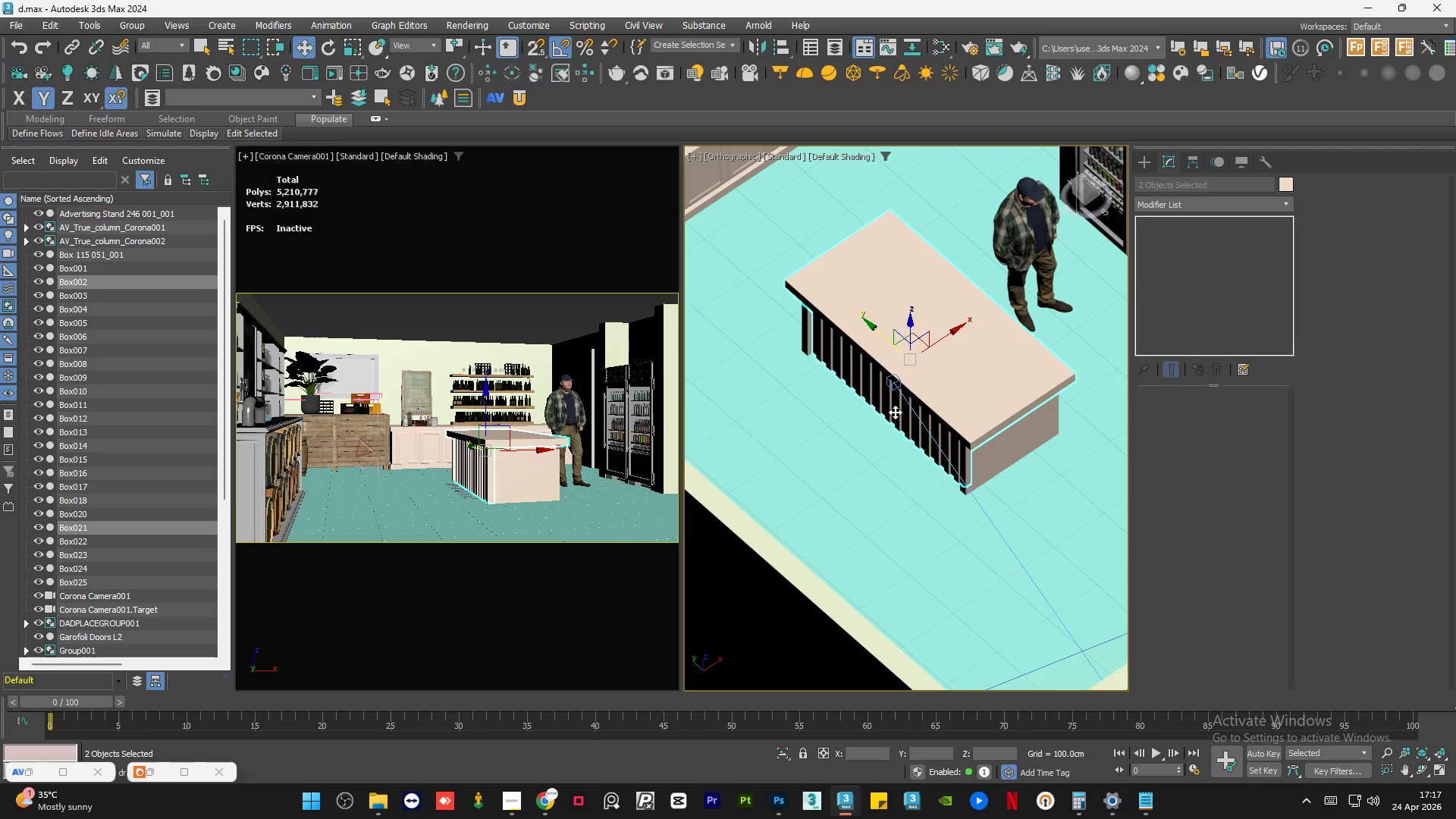 
scroll: coordinate [895, 412], scroll_direction: up, amount: 1.0
 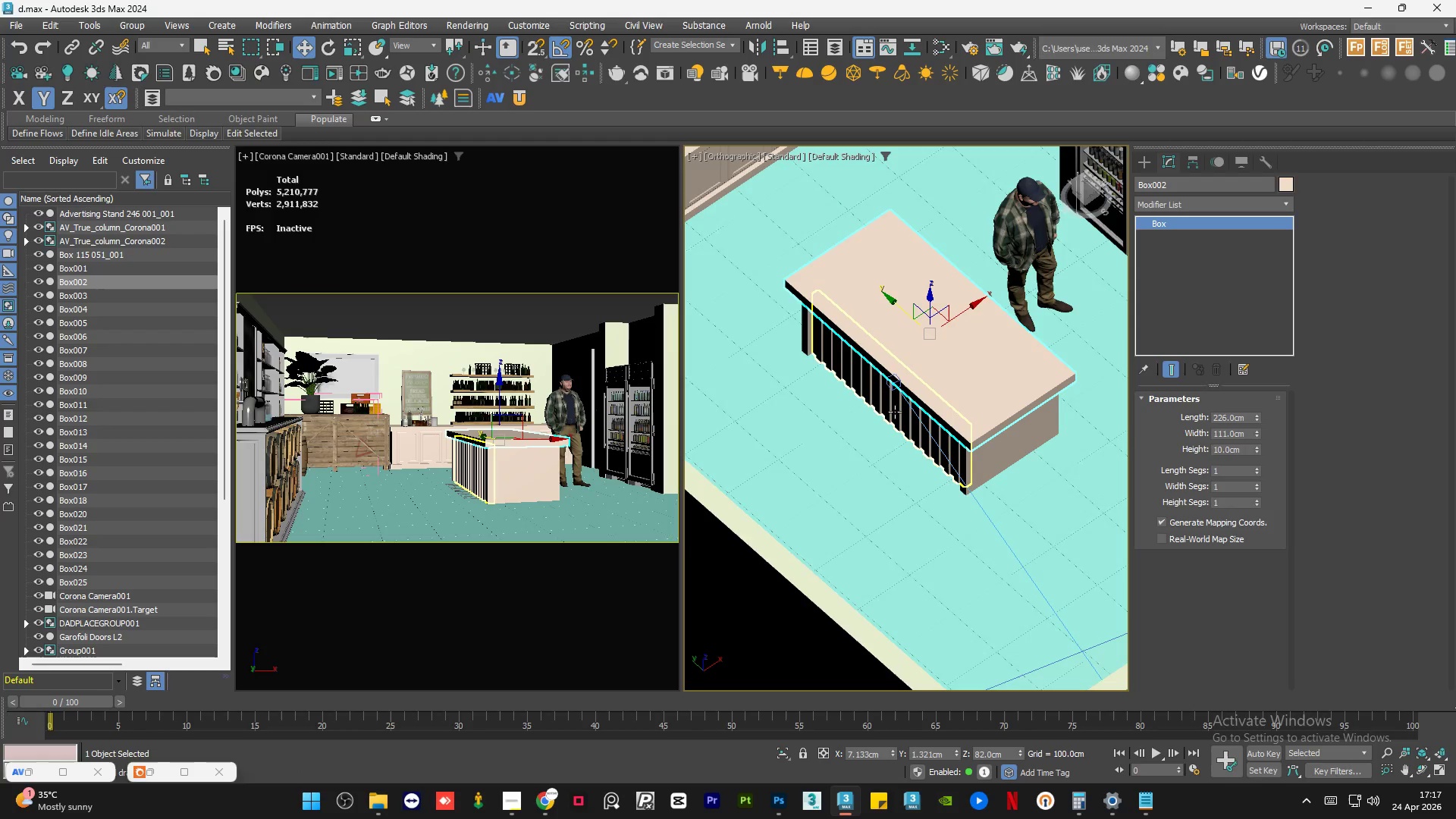 
hold_key(key=ControlLeft, duration=0.64)
left_click([1006, 456])
 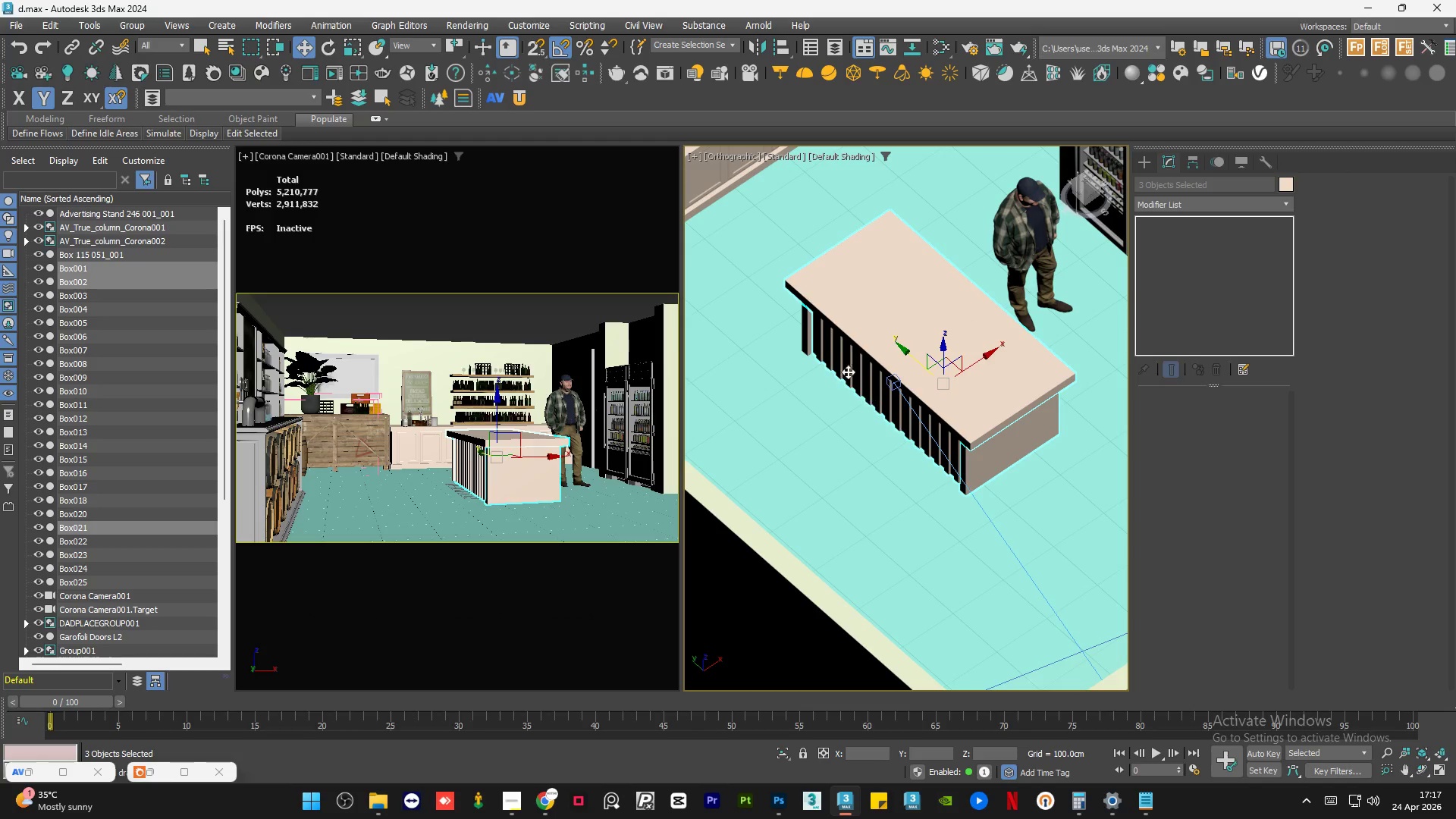 
hold_key(key=ControlLeft, duration=1.11)
left_click([811, 334])
 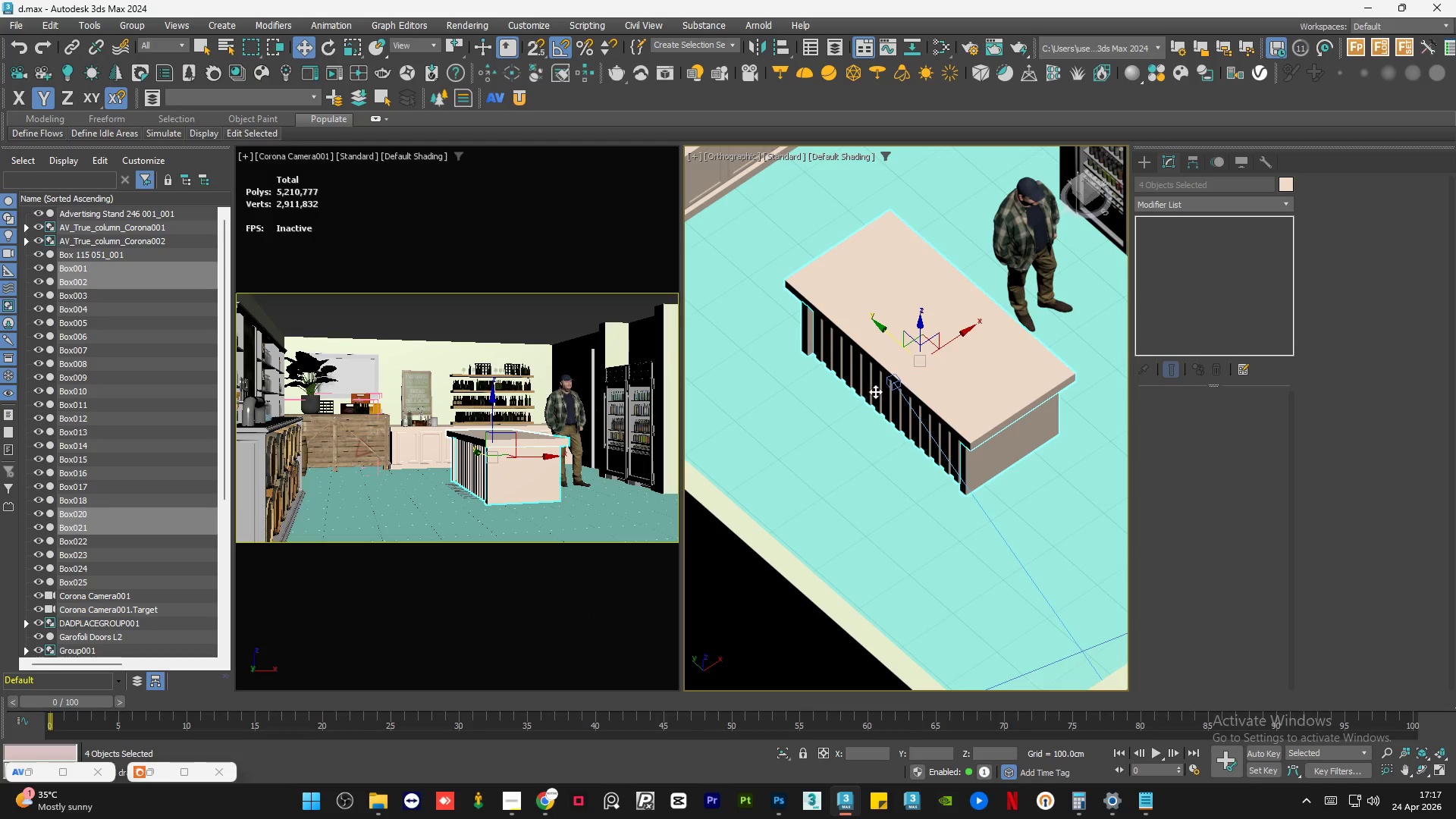 
hold_key(key=AltLeft, duration=1.3)
 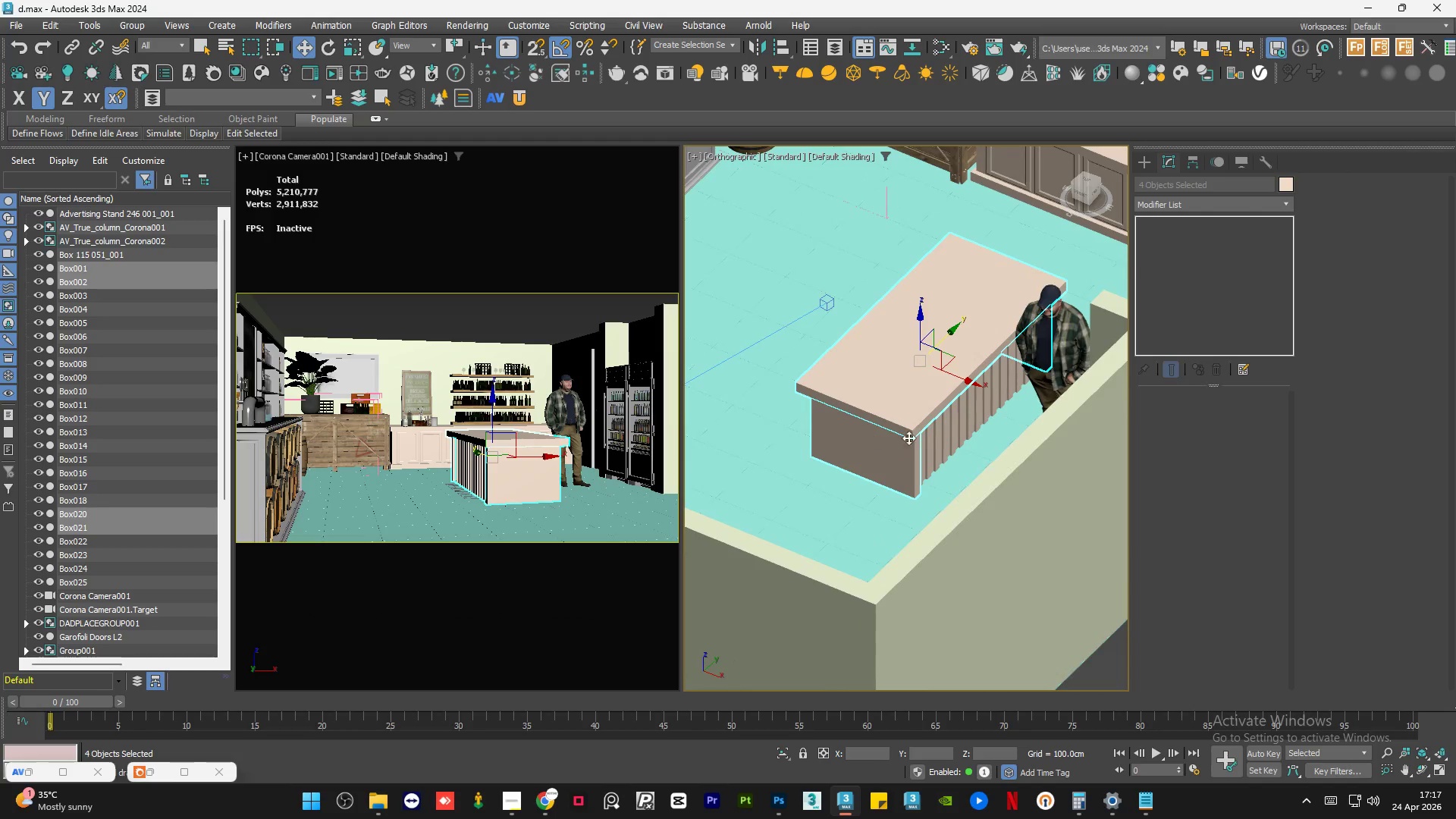 
hold_key(key=ControlLeft, duration=0.72)
 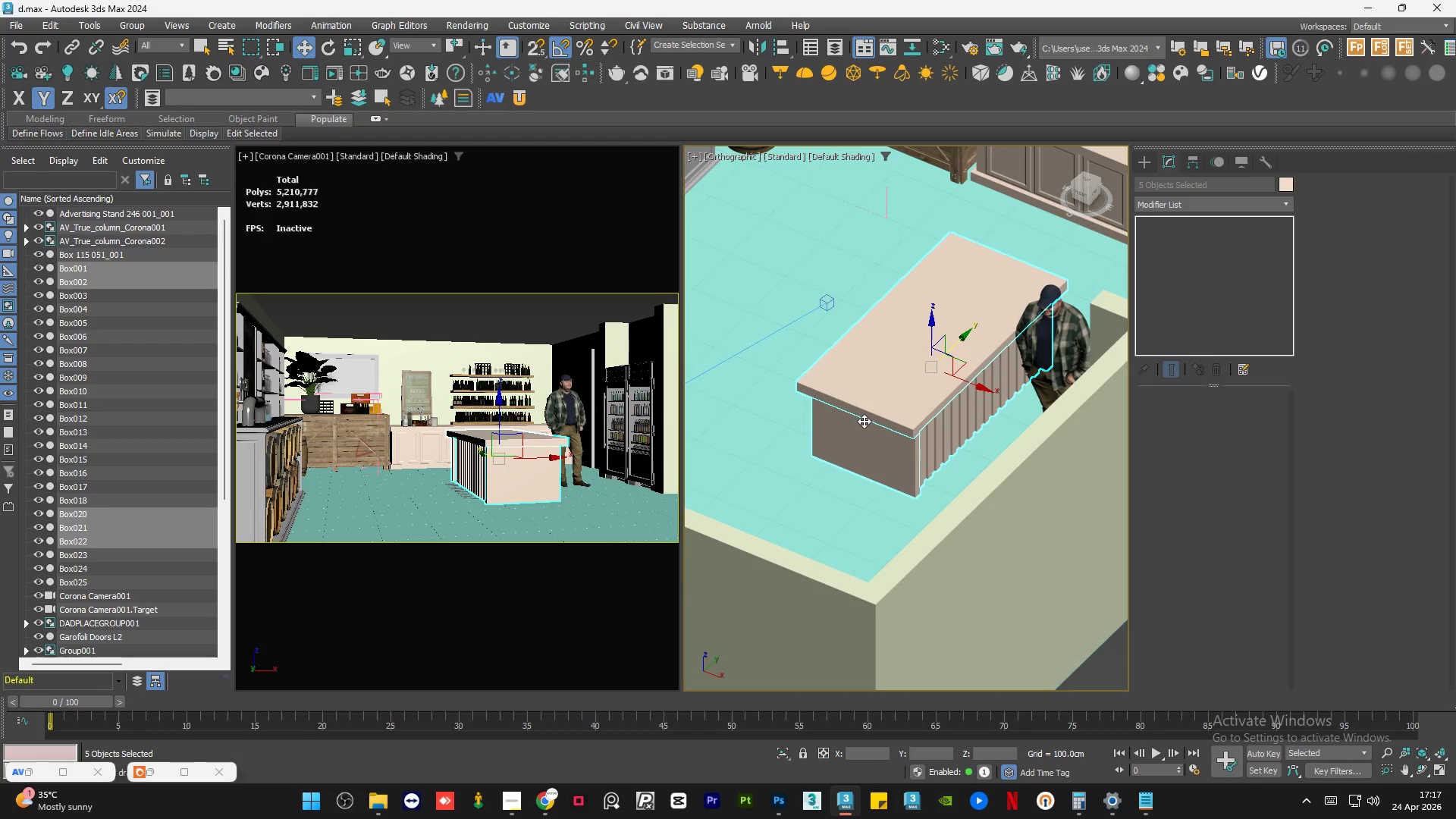 
key(Control+Z)
 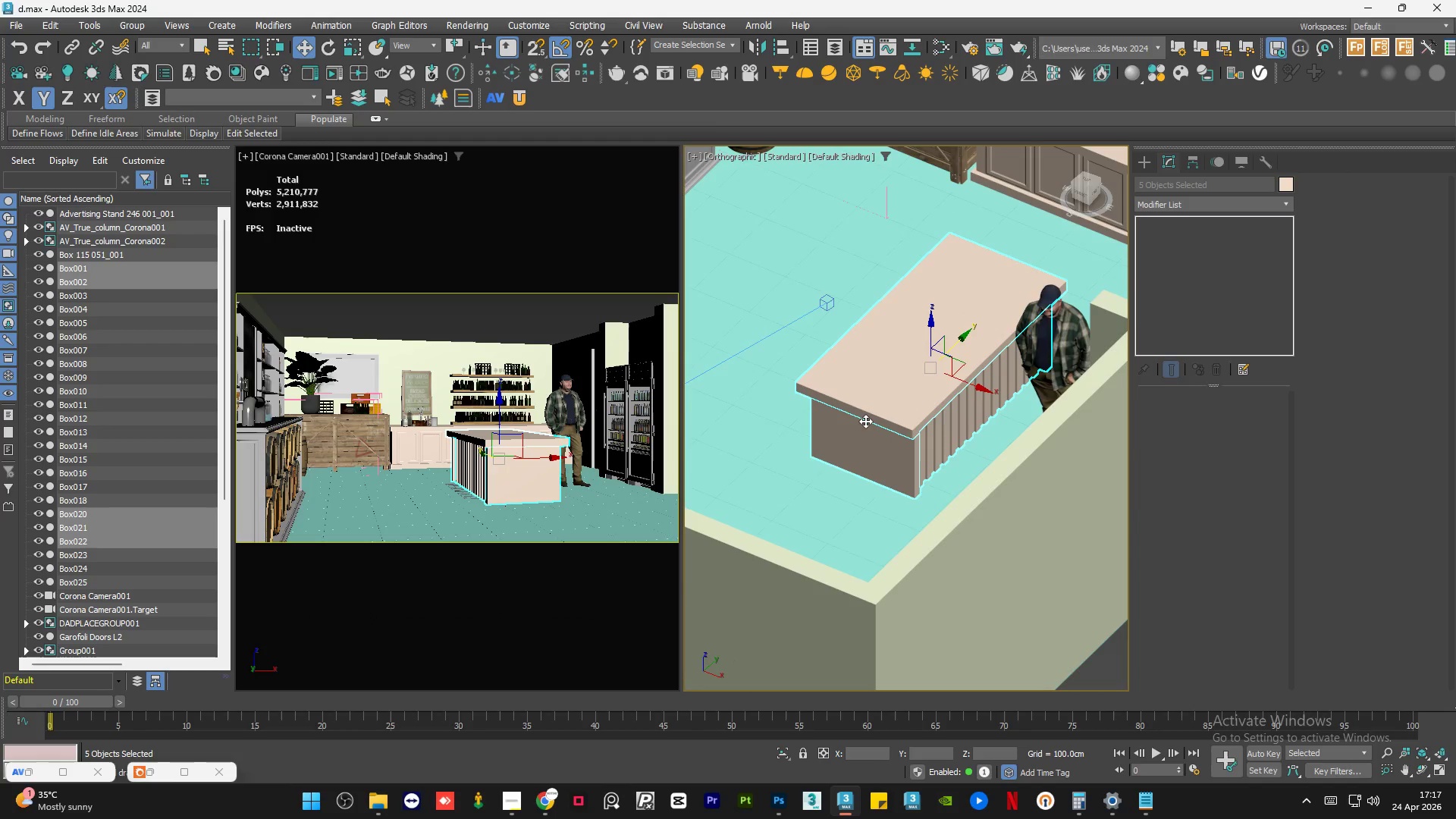 
key(Alt+AltLeft)
 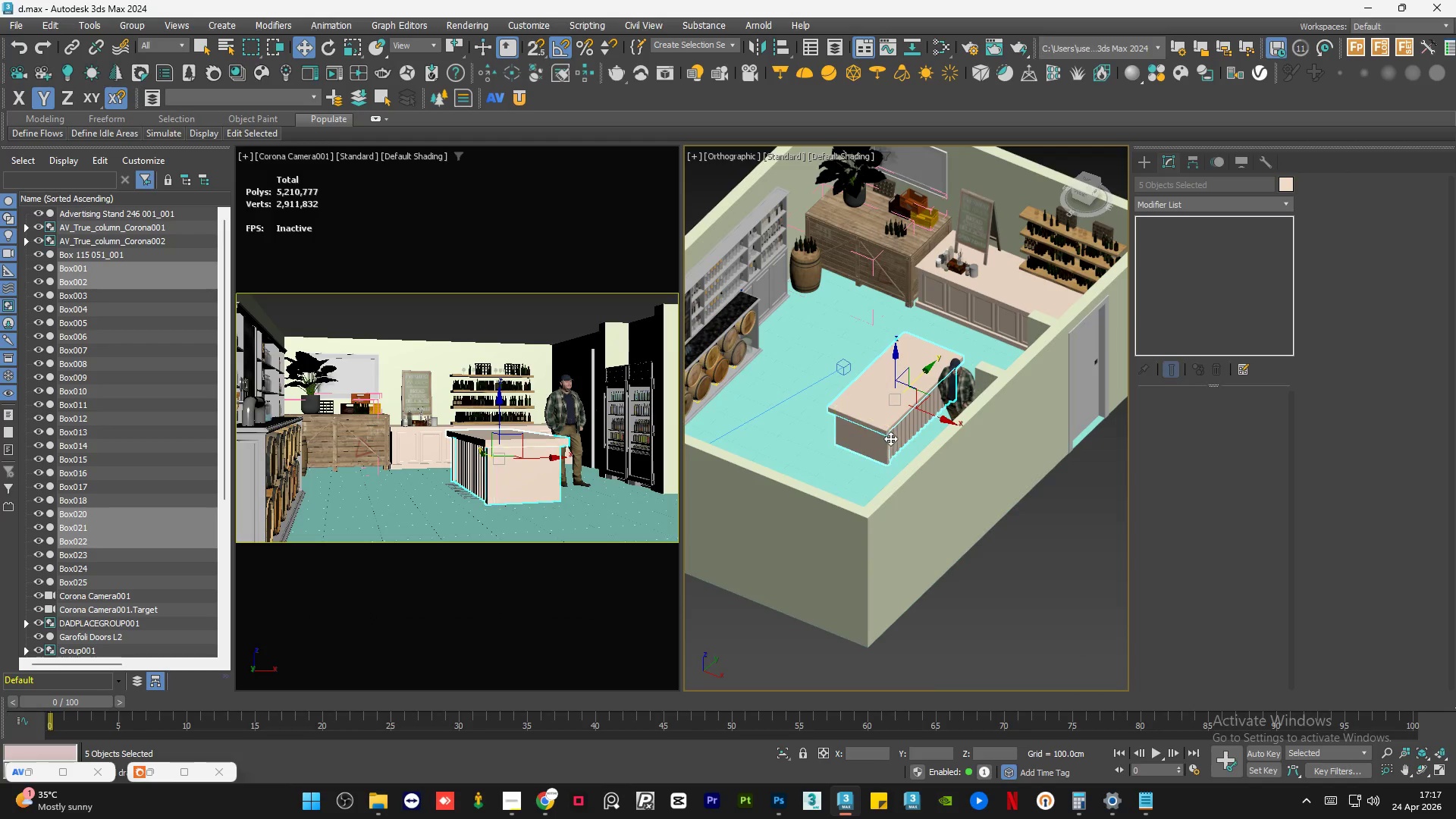 
scroll: coordinate [860, 431], scroll_direction: down, amount: 2.0
 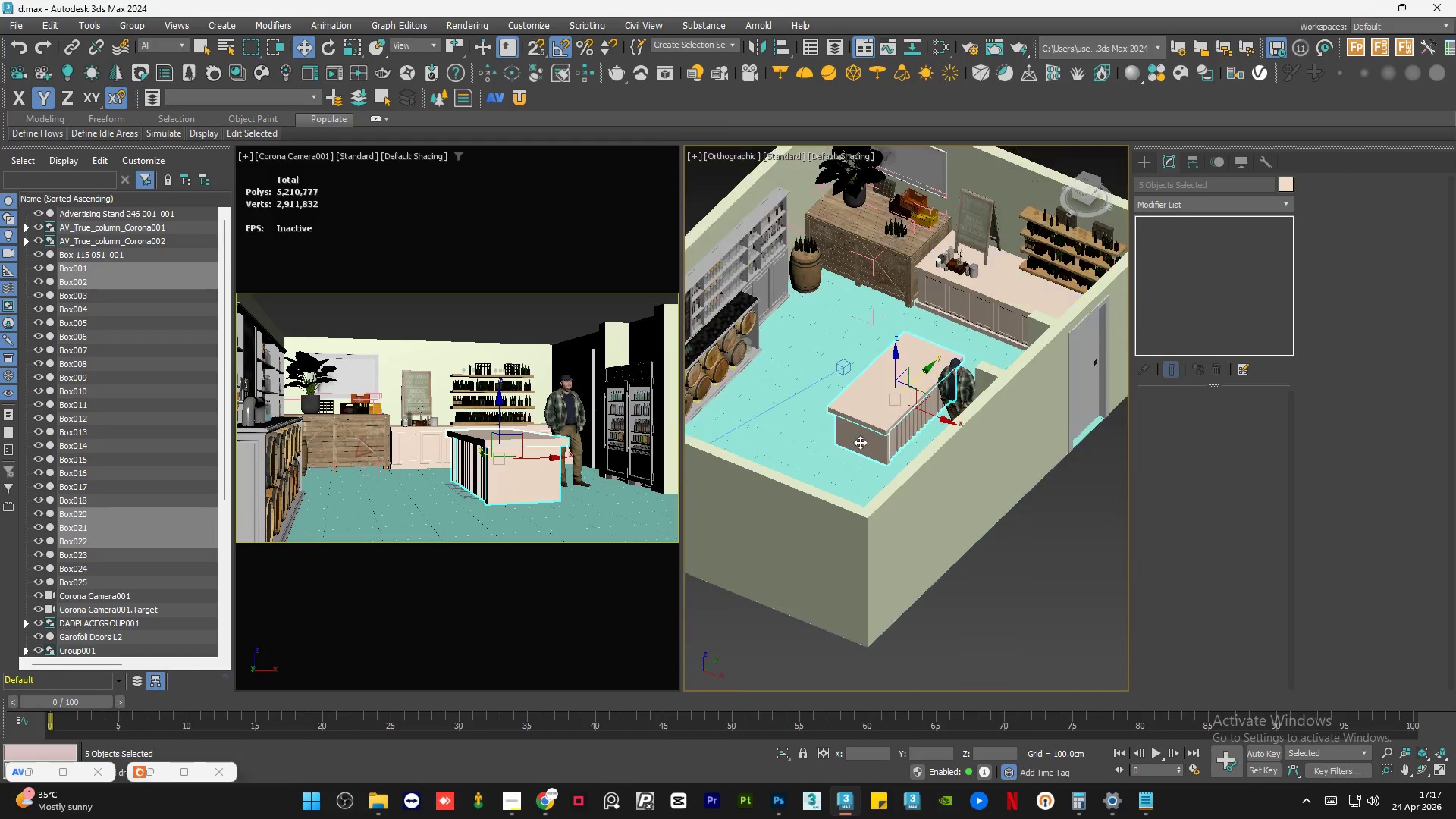 
hold_key(key=ControlLeft, duration=0.58)
 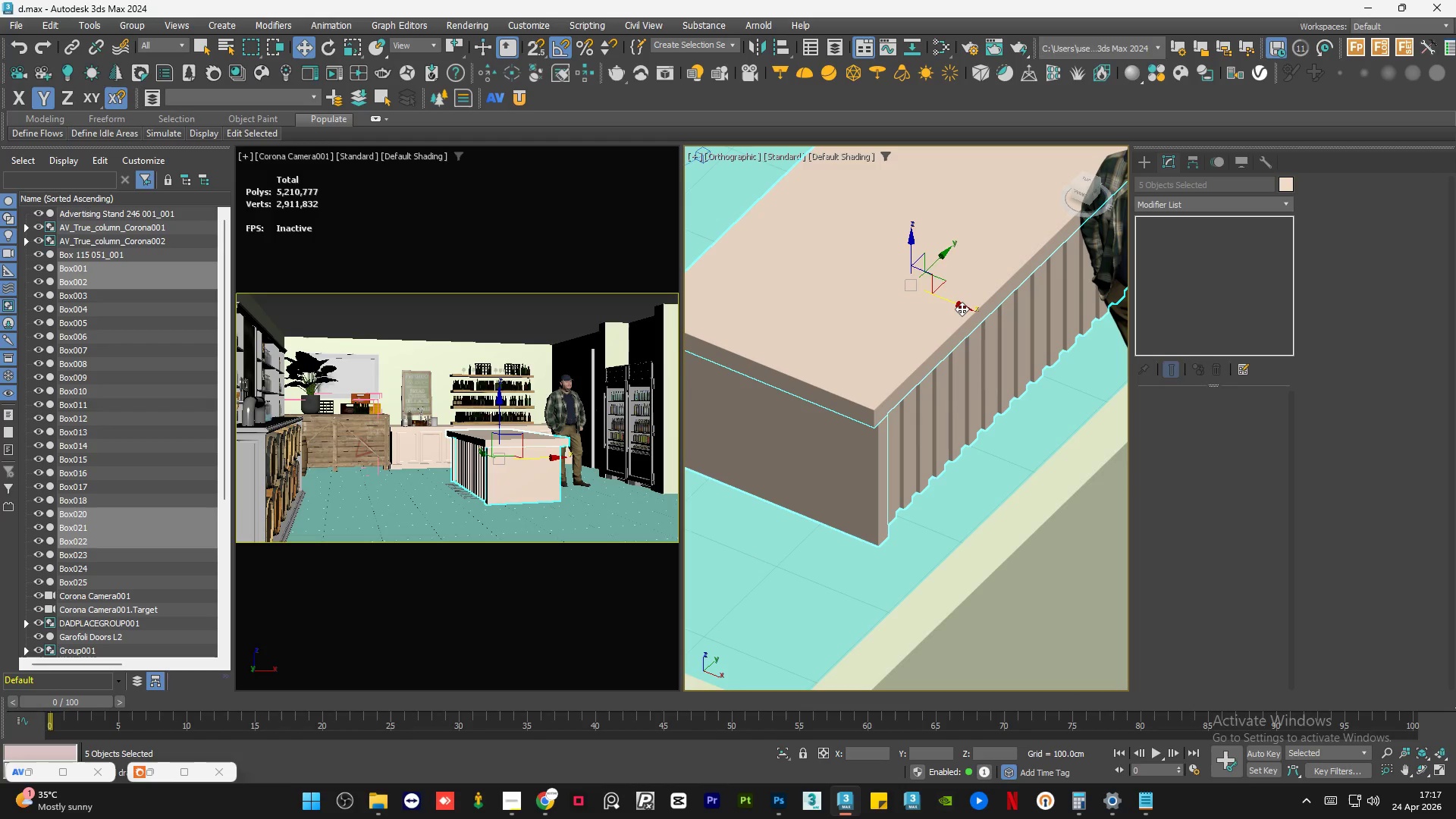 
scroll: coordinate [890, 438], scroll_direction: up, amount: 4.0
 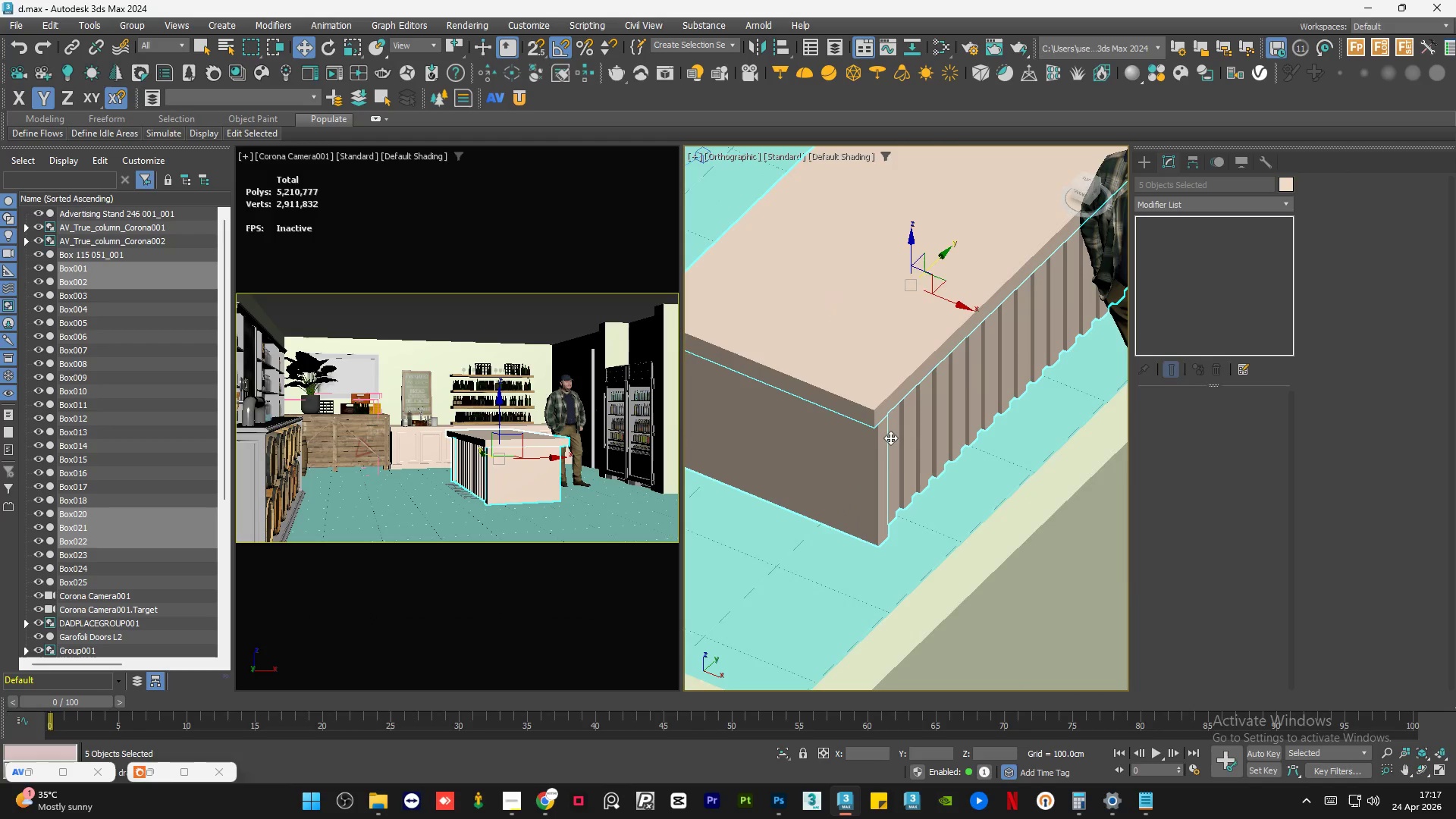 
left_click_drag(start_coordinate=[960, 309], to_coordinate=[764, 252])
 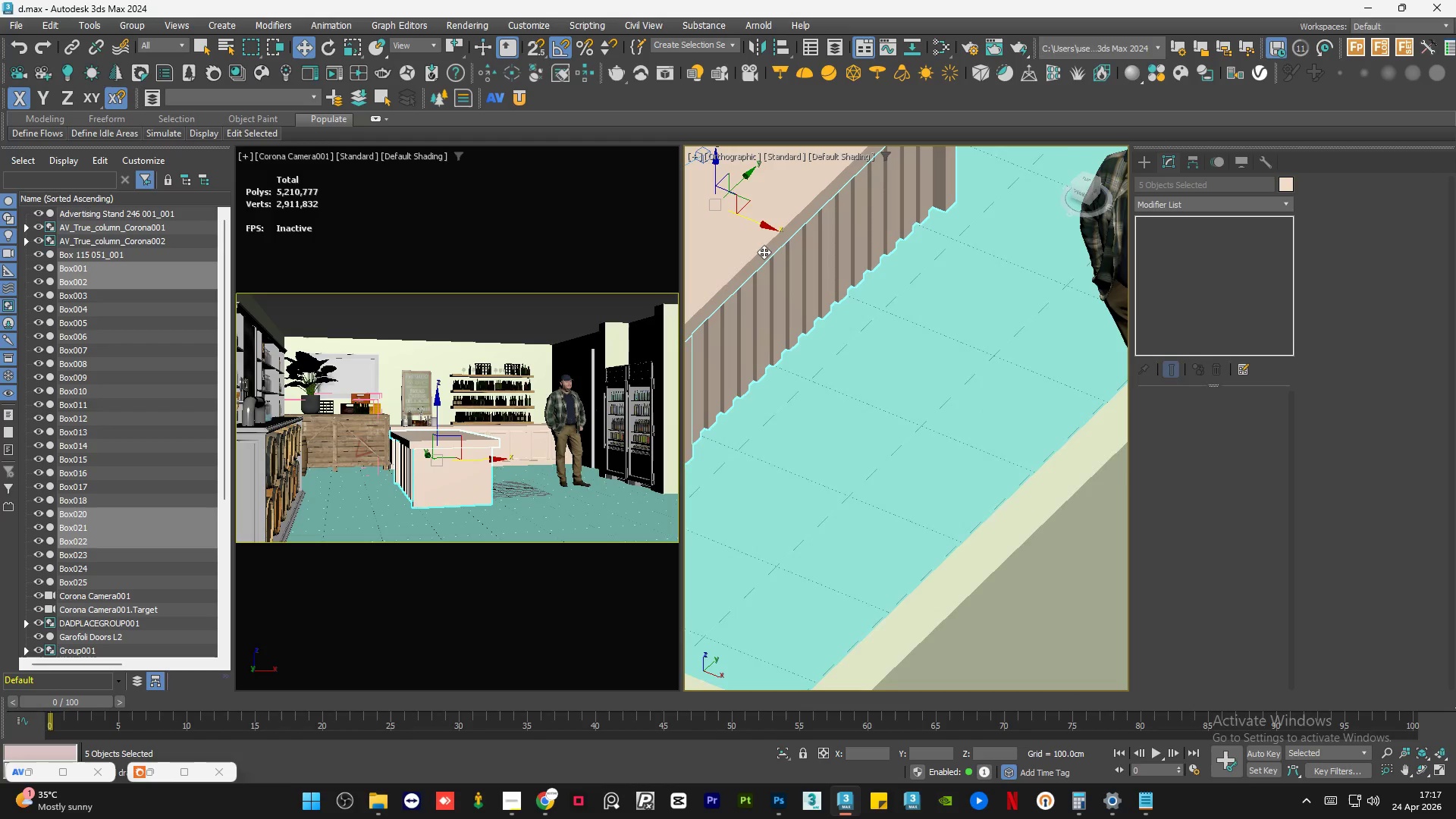 
key(Control+Z)
 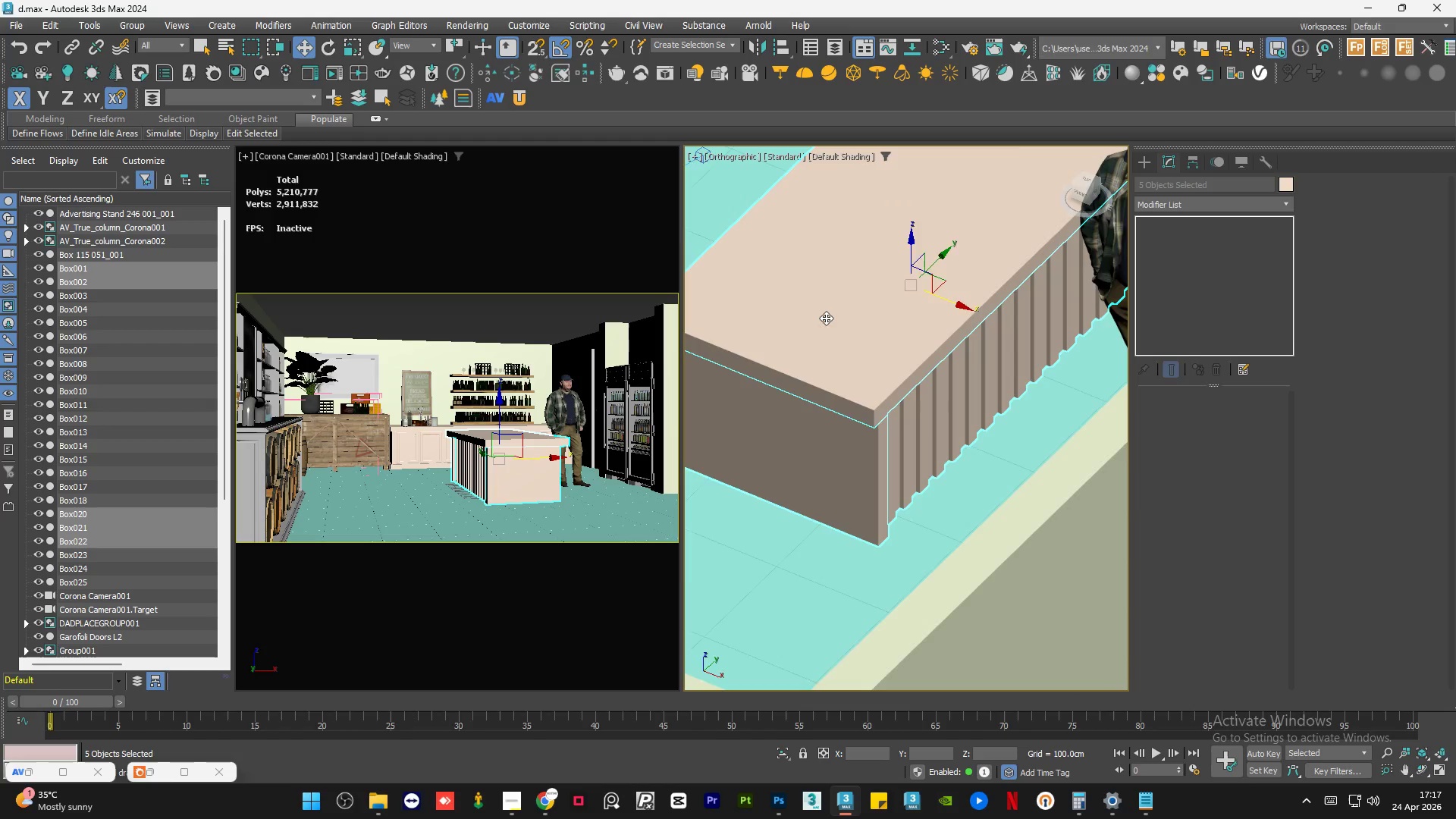 
hold_key(key=AltLeft, duration=0.53)
 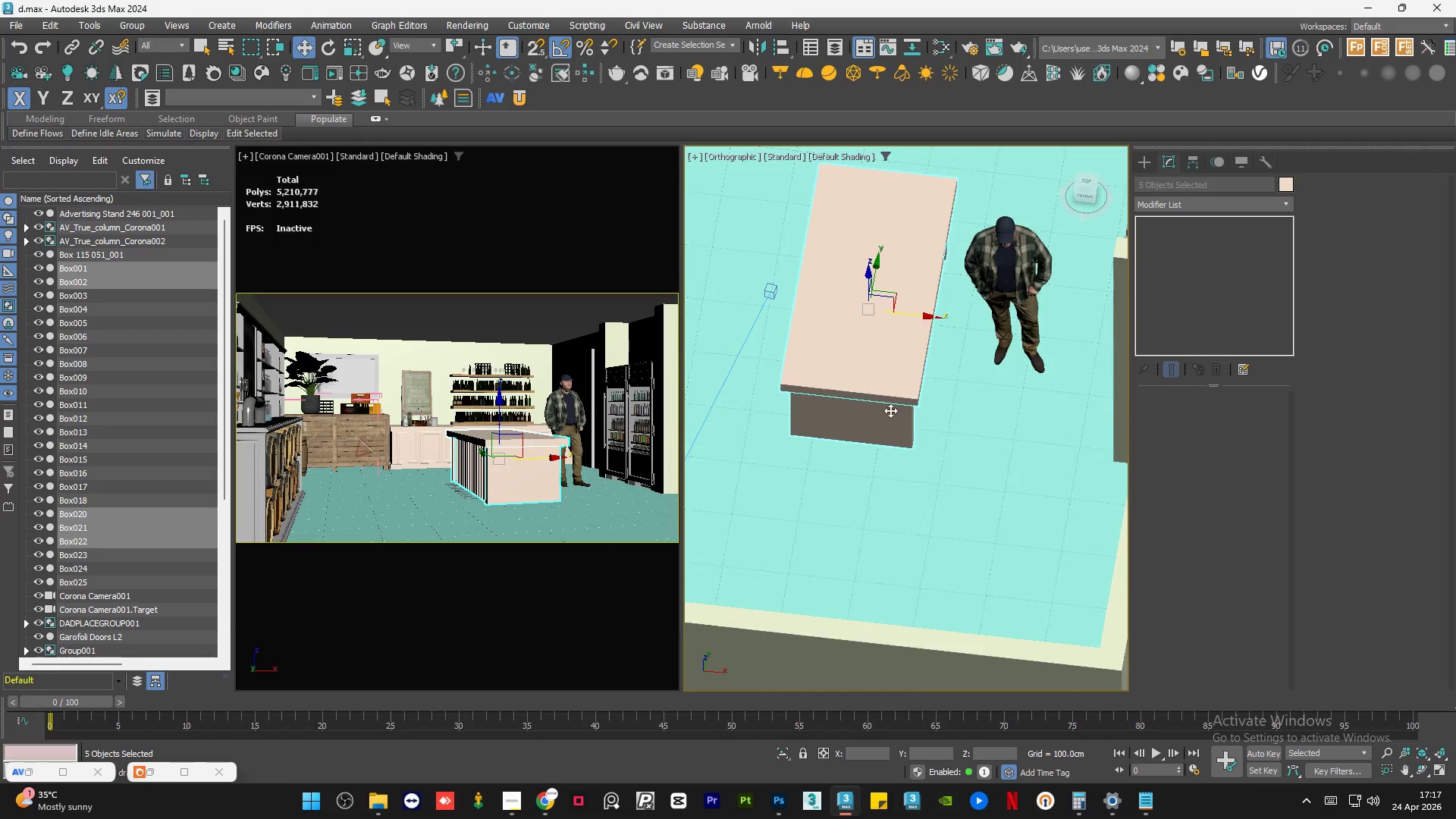 
scroll: coordinate [911, 425], scroll_direction: down, amount: 4.0
 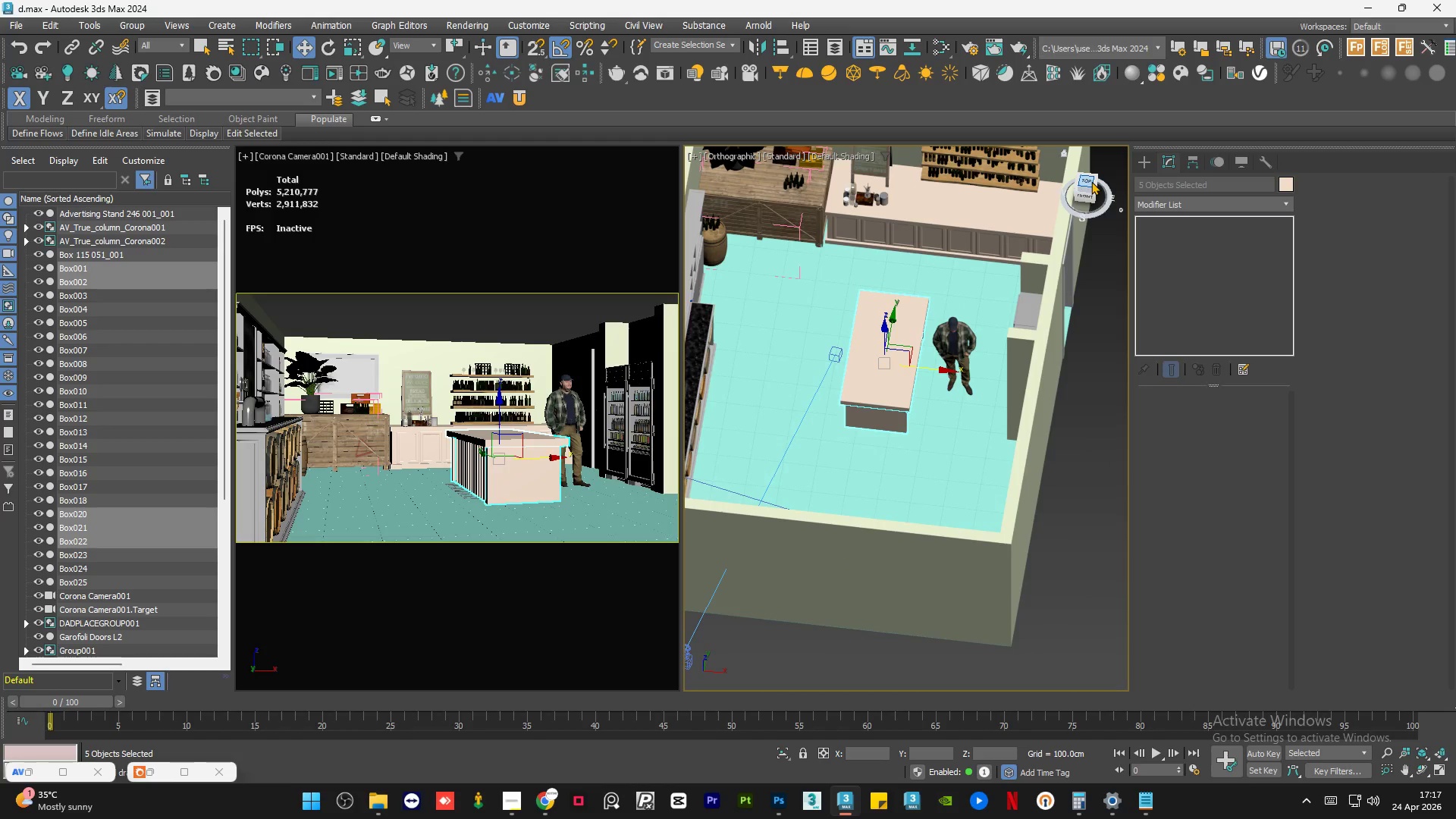 
left_click([1090, 181])
 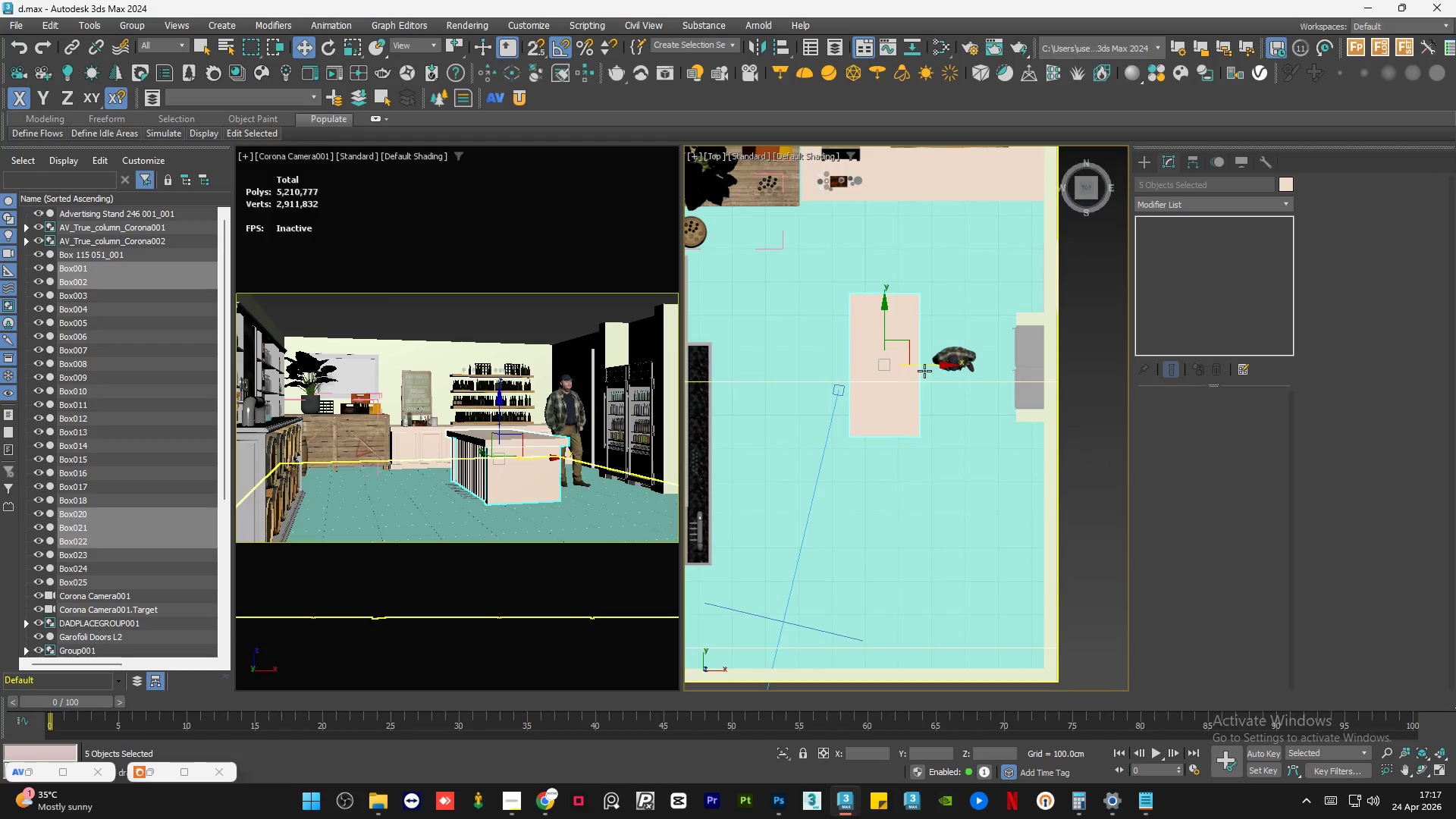 
left_click_drag(start_coordinate=[928, 367], to_coordinate=[904, 365])
 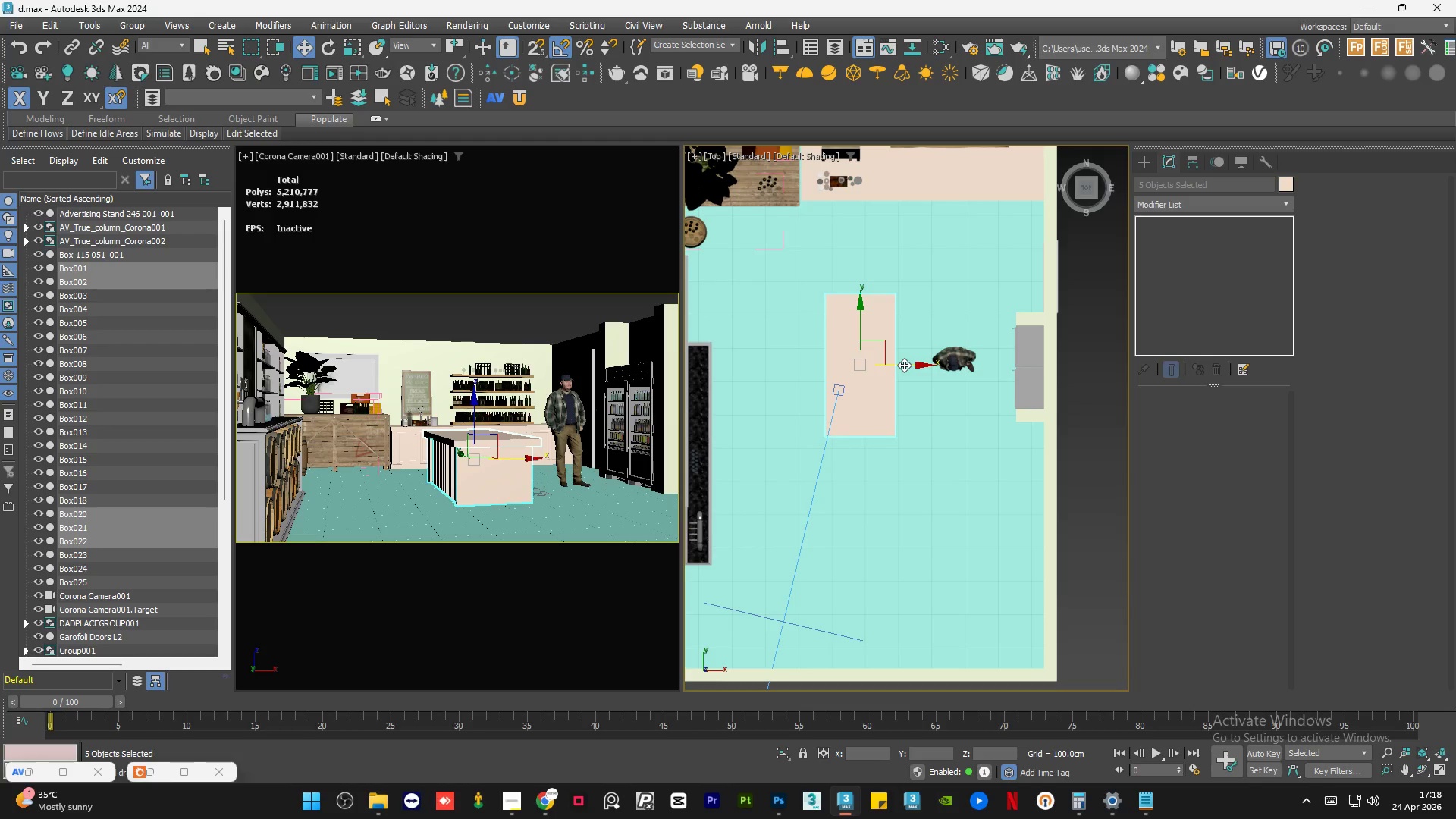 
wait(54.36)
 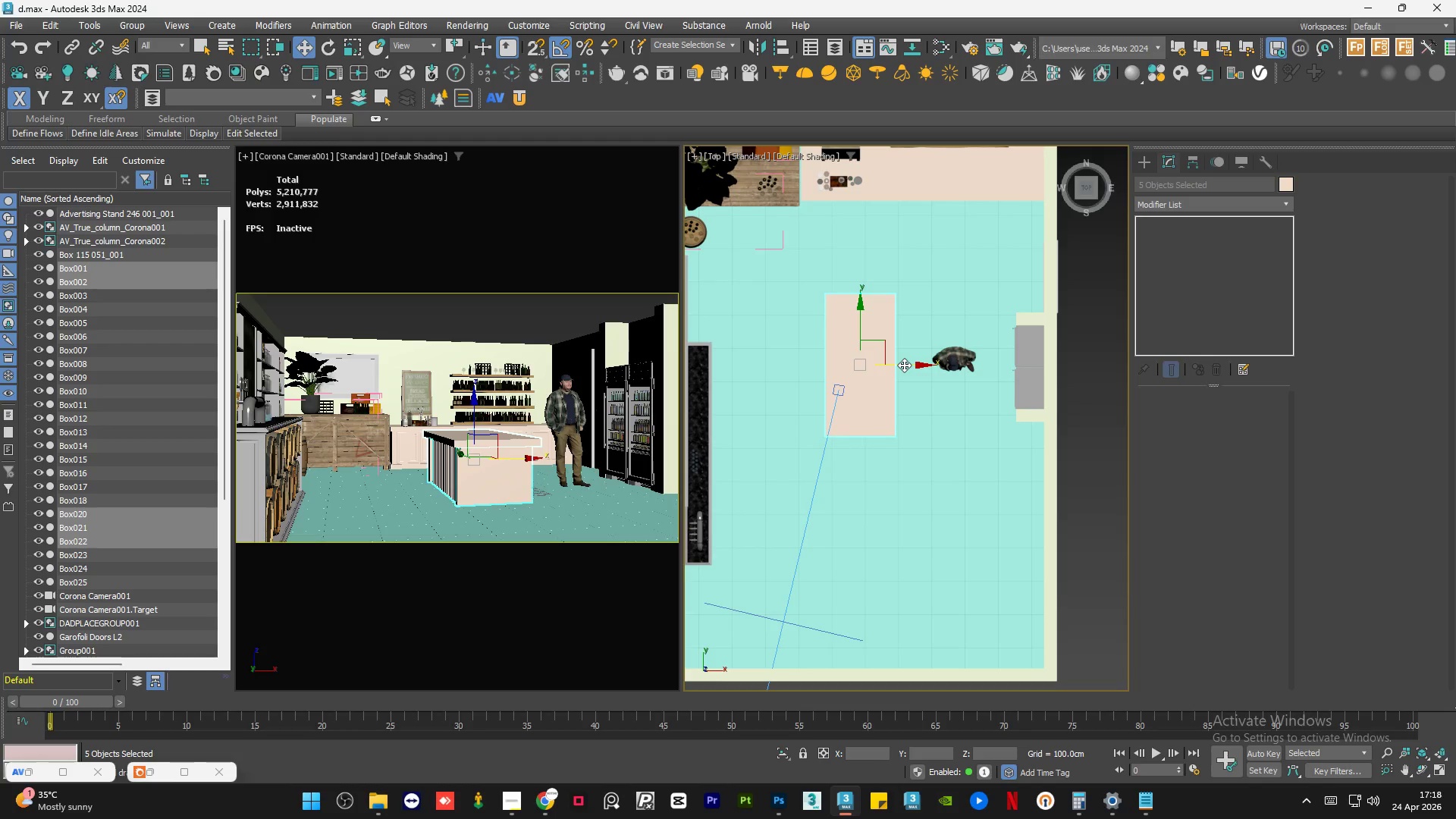 
scroll: coordinate [850, 390], scroll_direction: down, amount: 2.0
 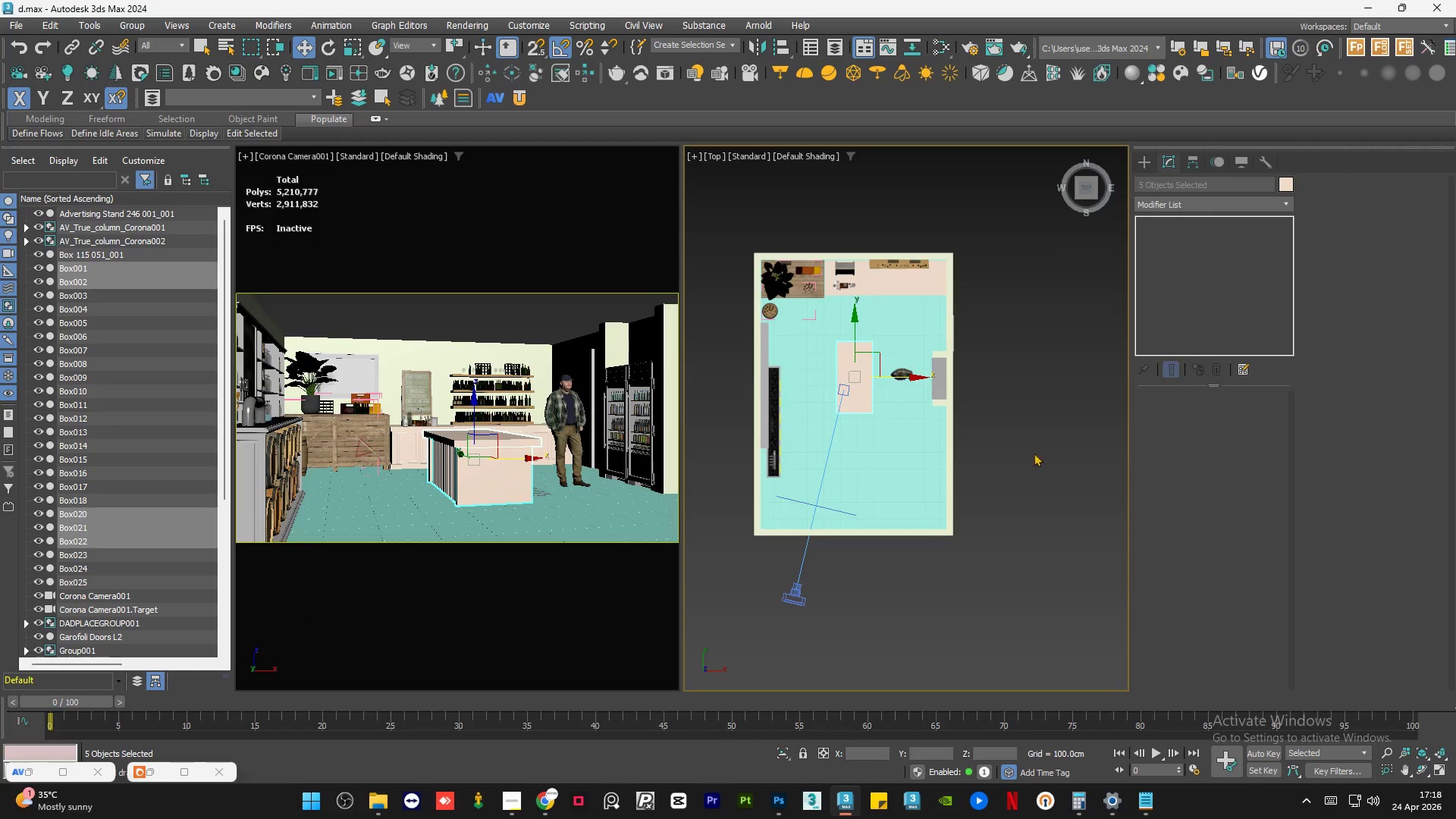 
double_click([1052, 437])
 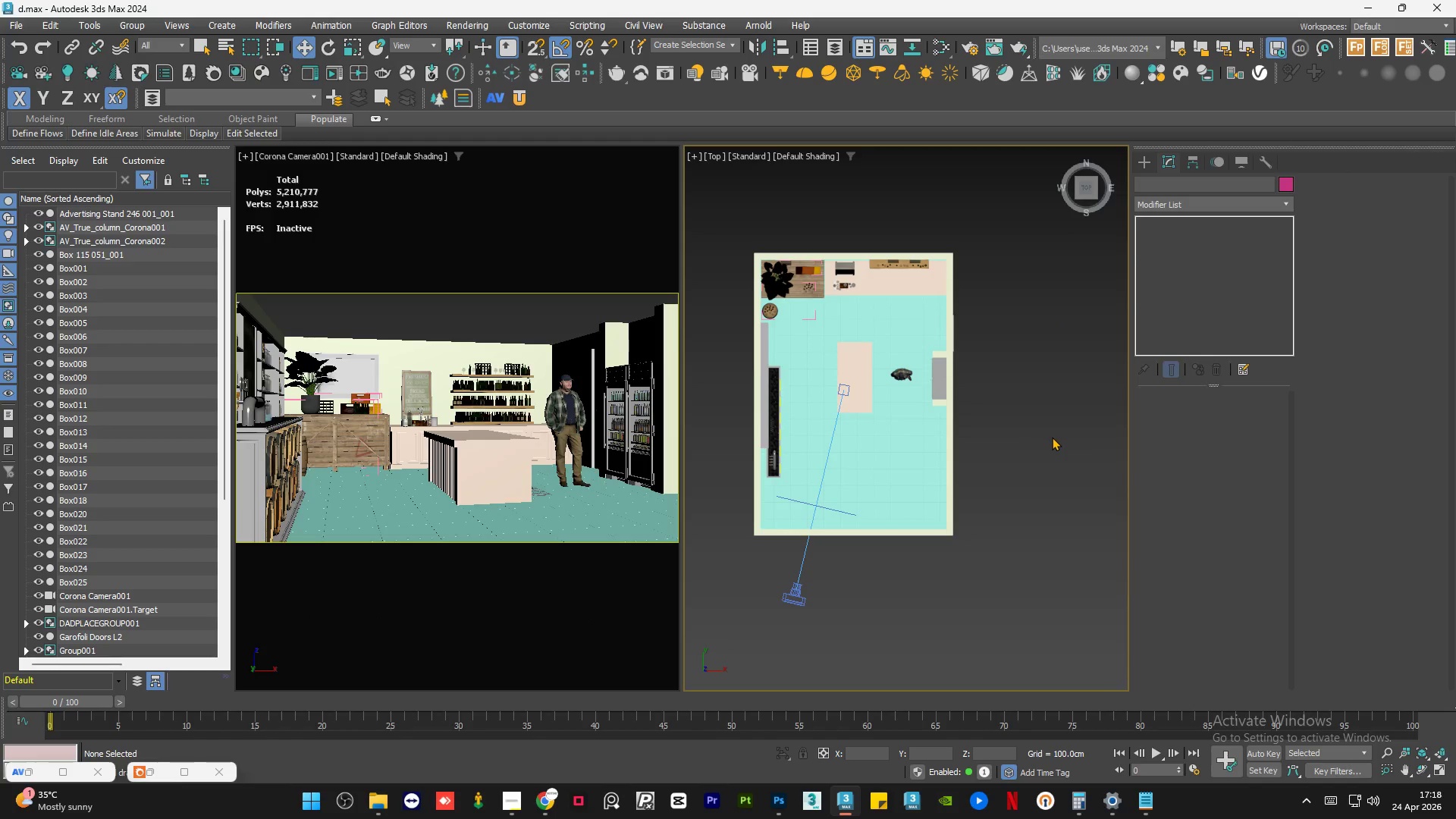 
key(Control+S)
 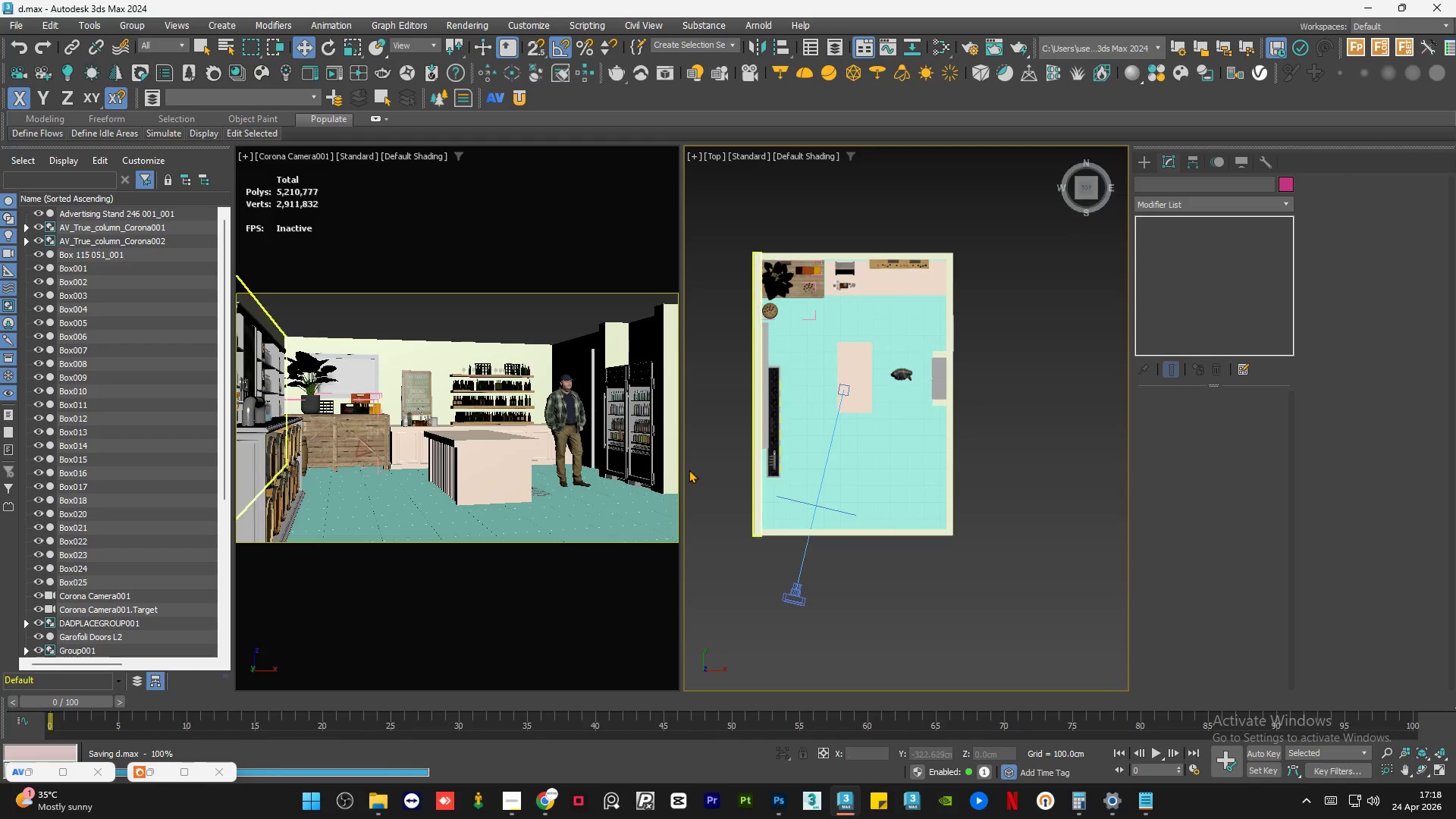 
left_click([616, 484])
 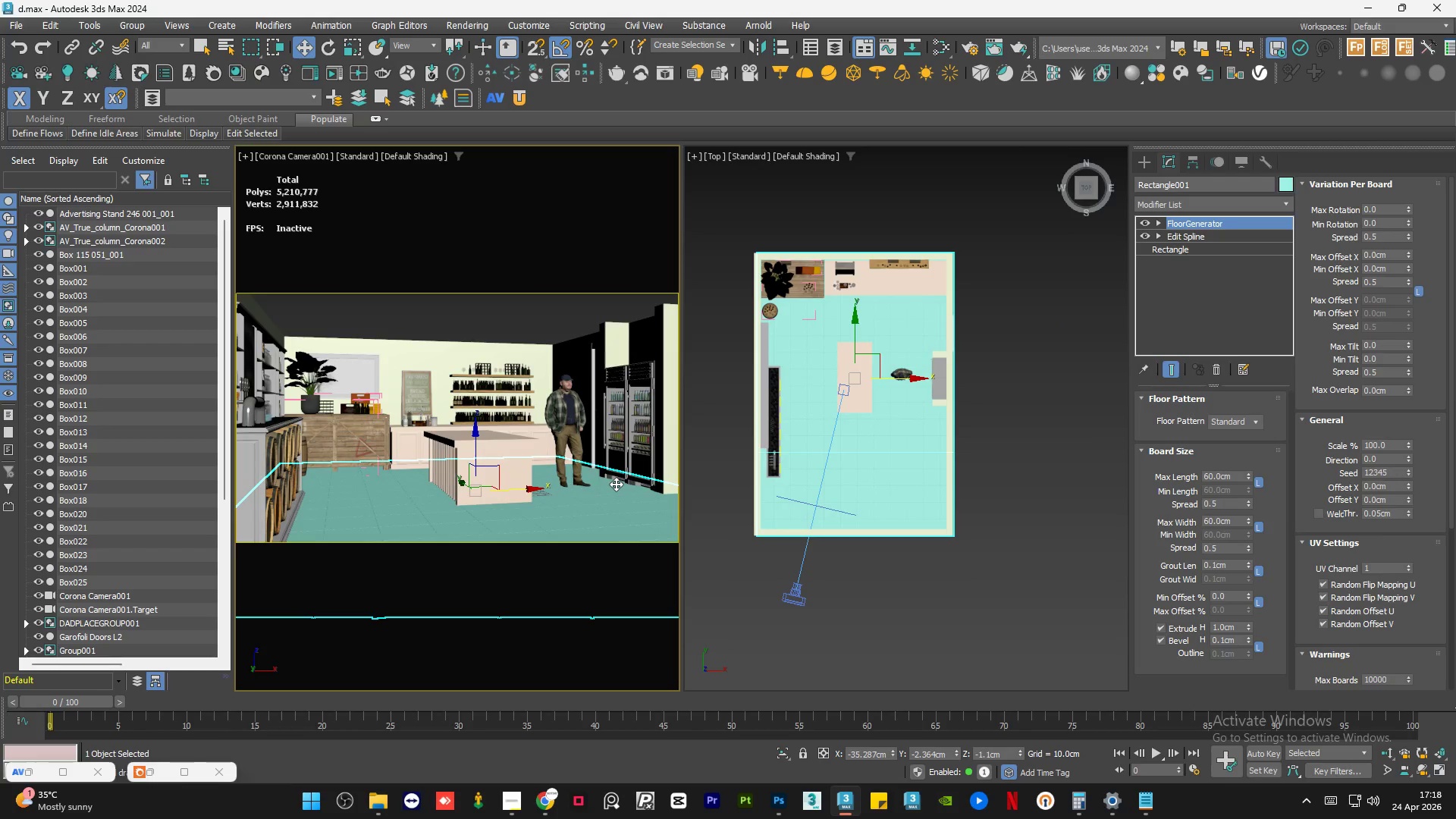 
key(G)
 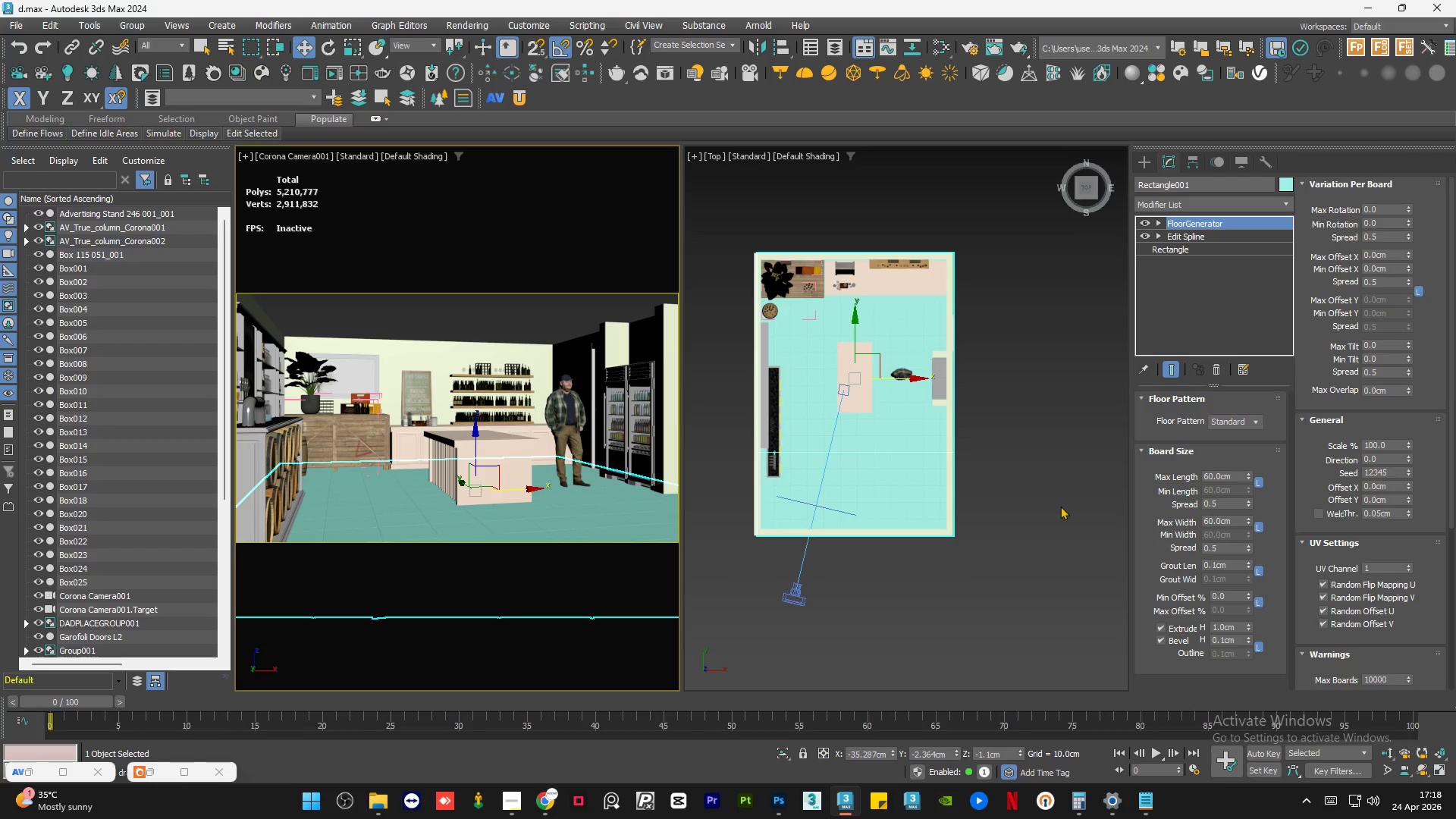 
double_click([1018, 495])
 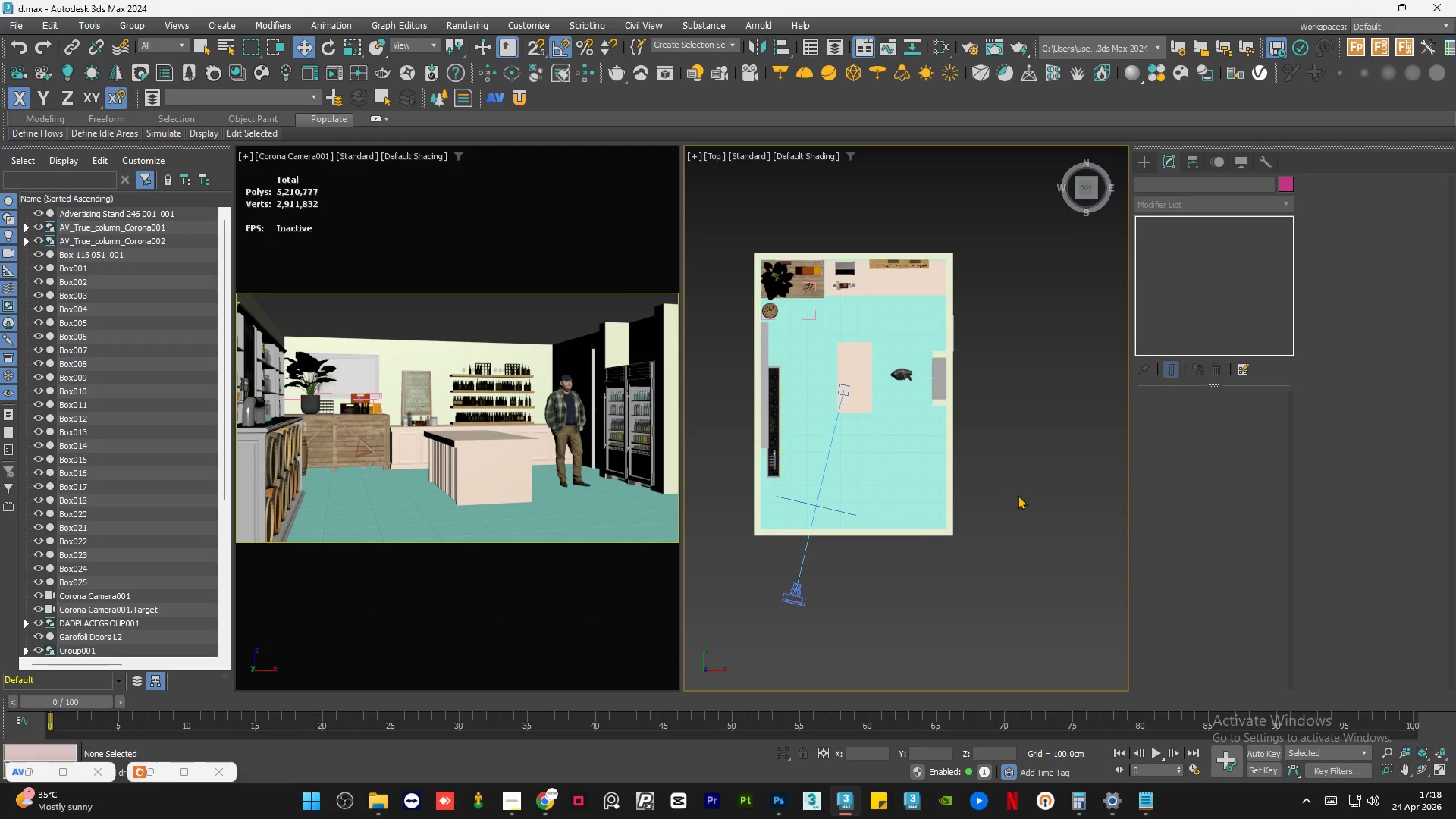 
key(Control+S)
 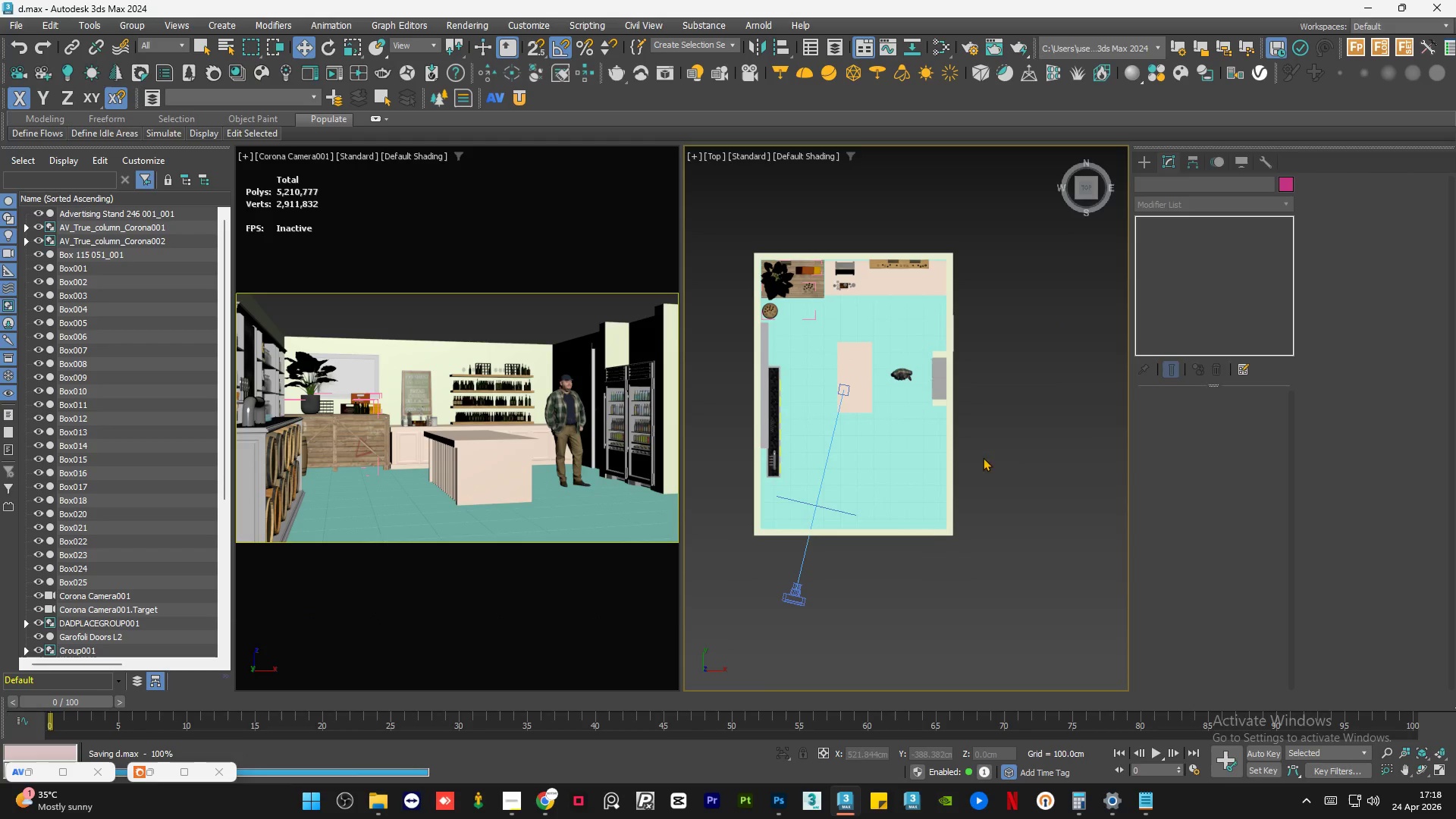 
left_click([866, 371])
 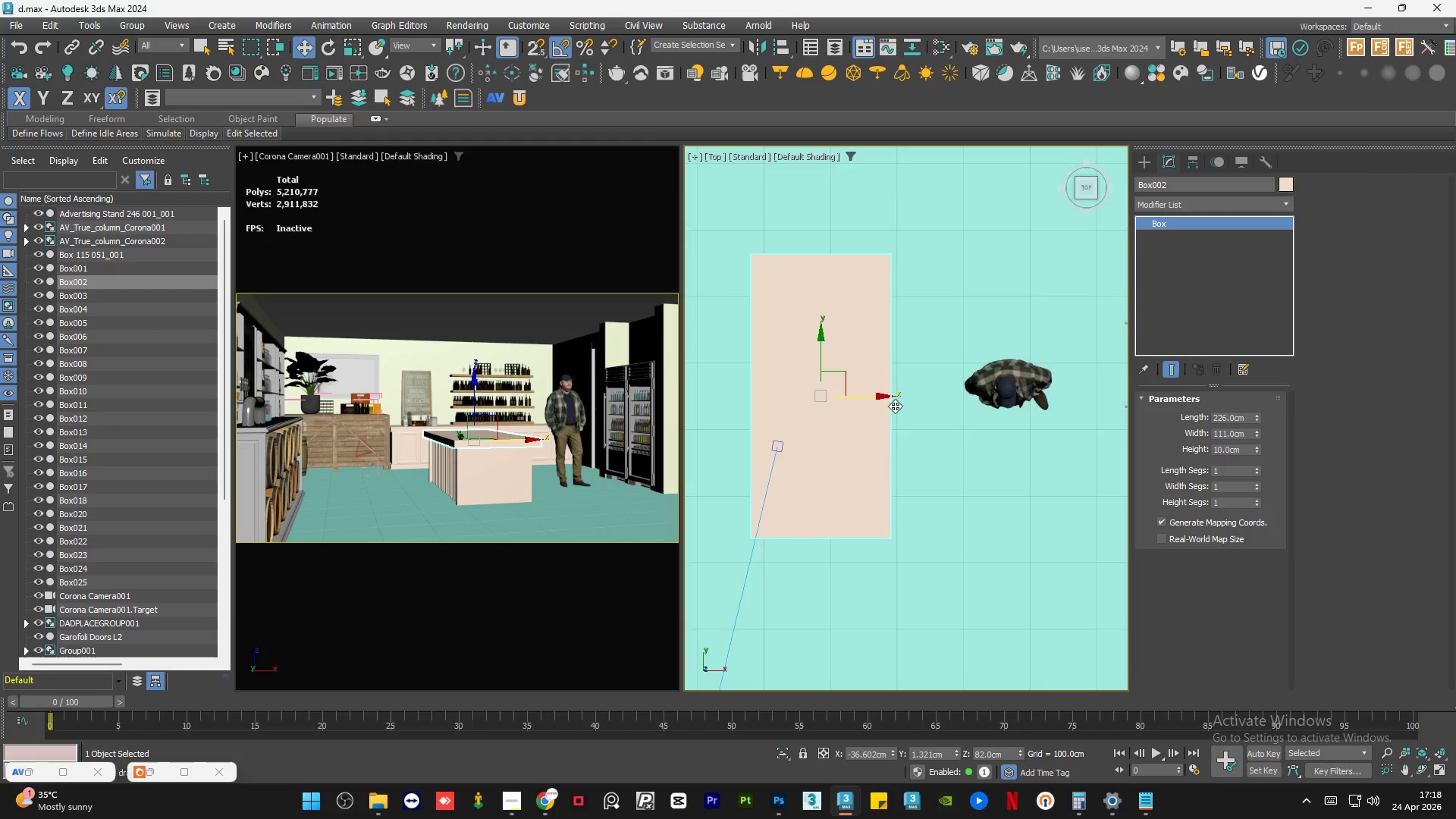 
scroll: coordinate [866, 371], scroll_direction: up, amount: 4.0
 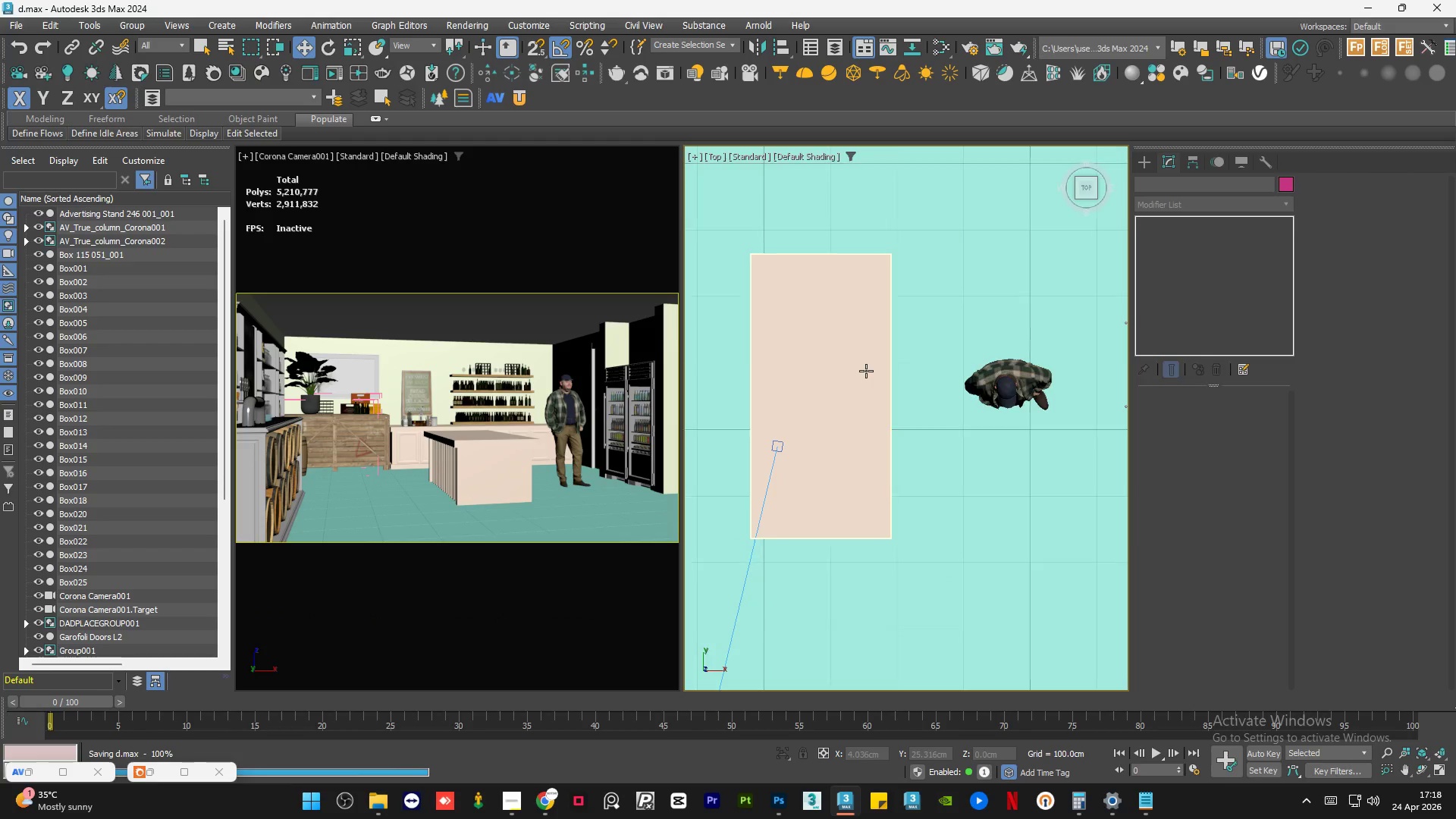 
hold_key(key=AltLeft, duration=1.19)
 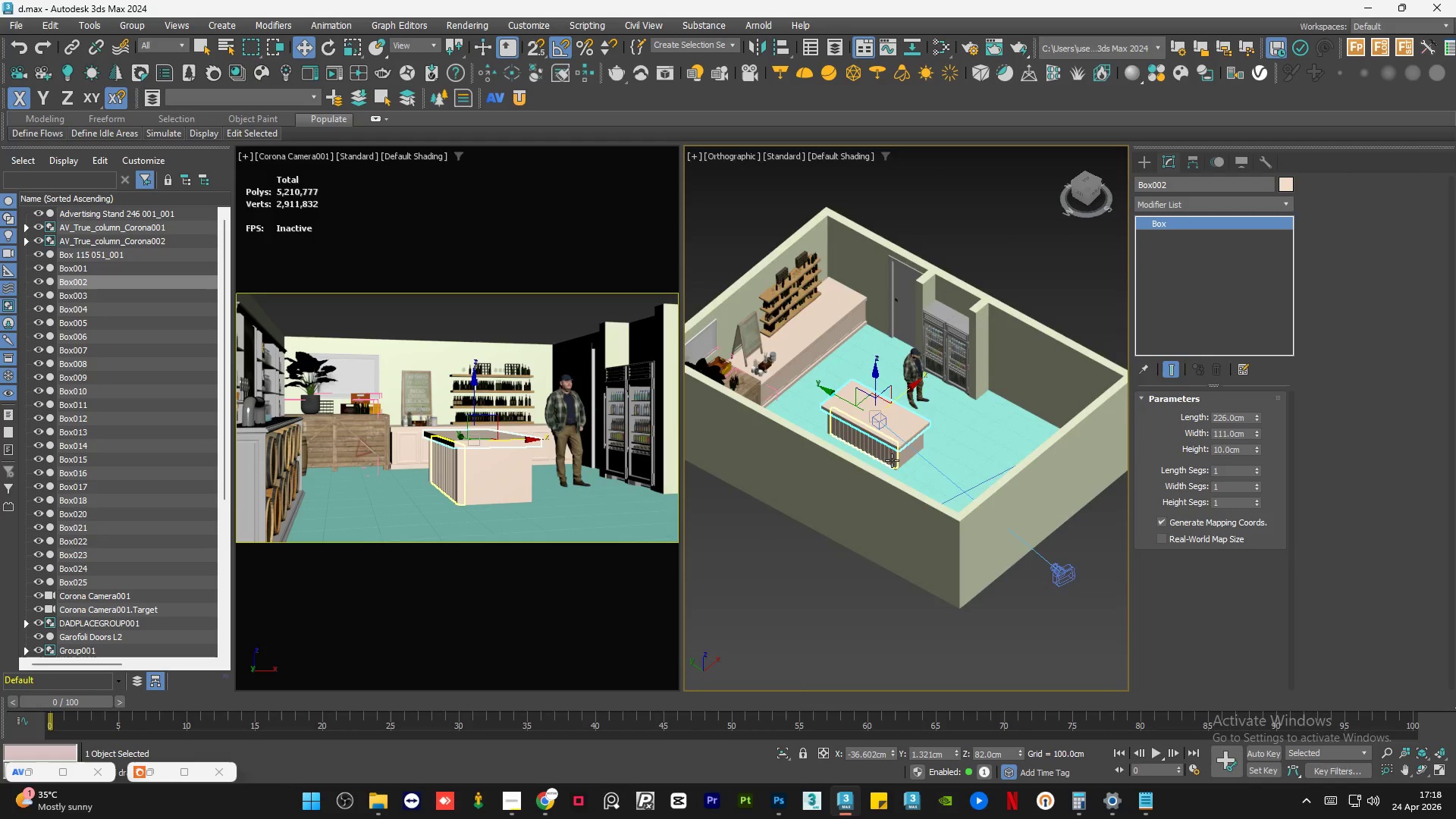 
scroll: coordinate [905, 425], scroll_direction: down, amount: 3.0
 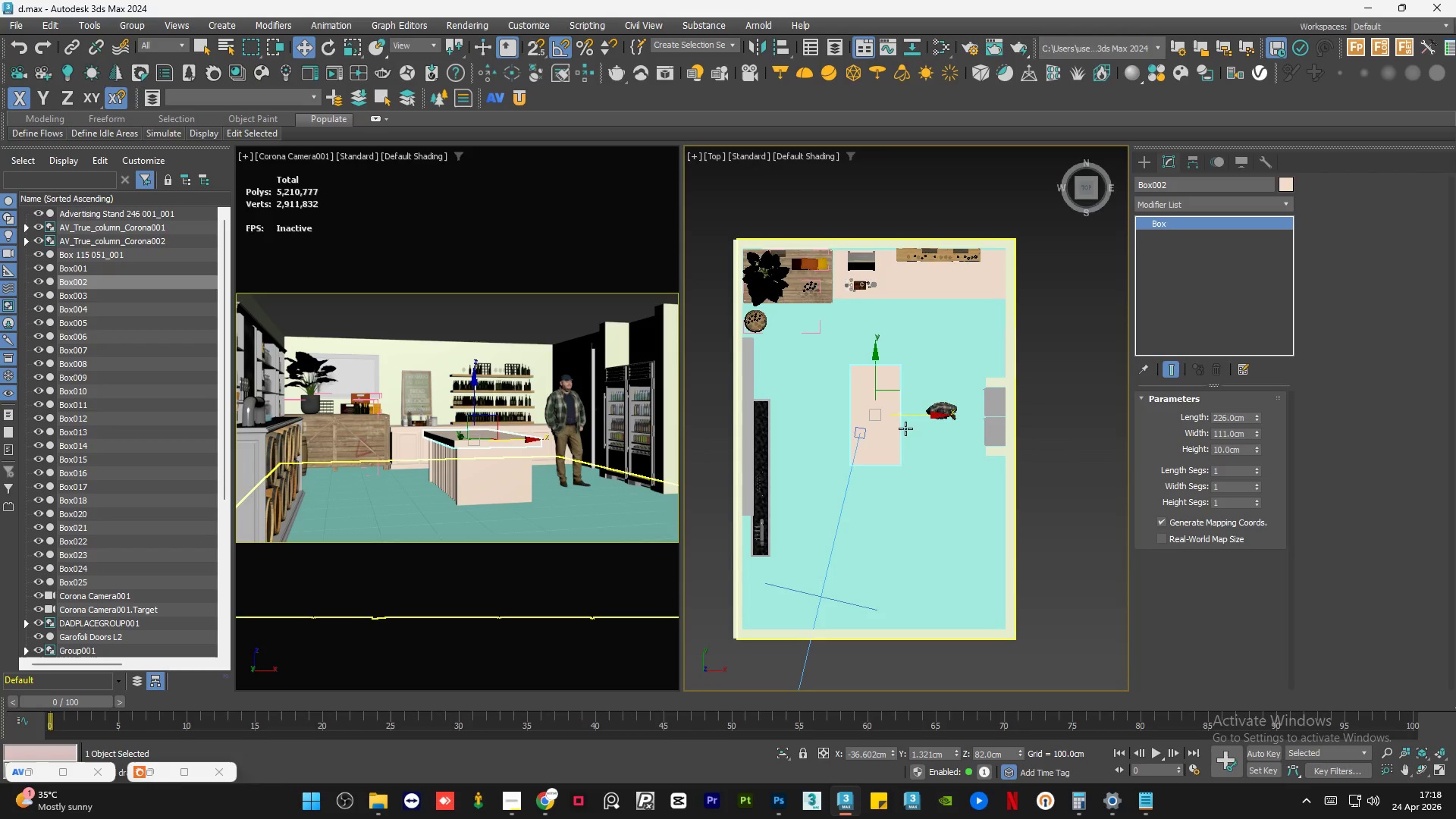 
scroll: coordinate [907, 453], scroll_direction: up, amount: 3.0
 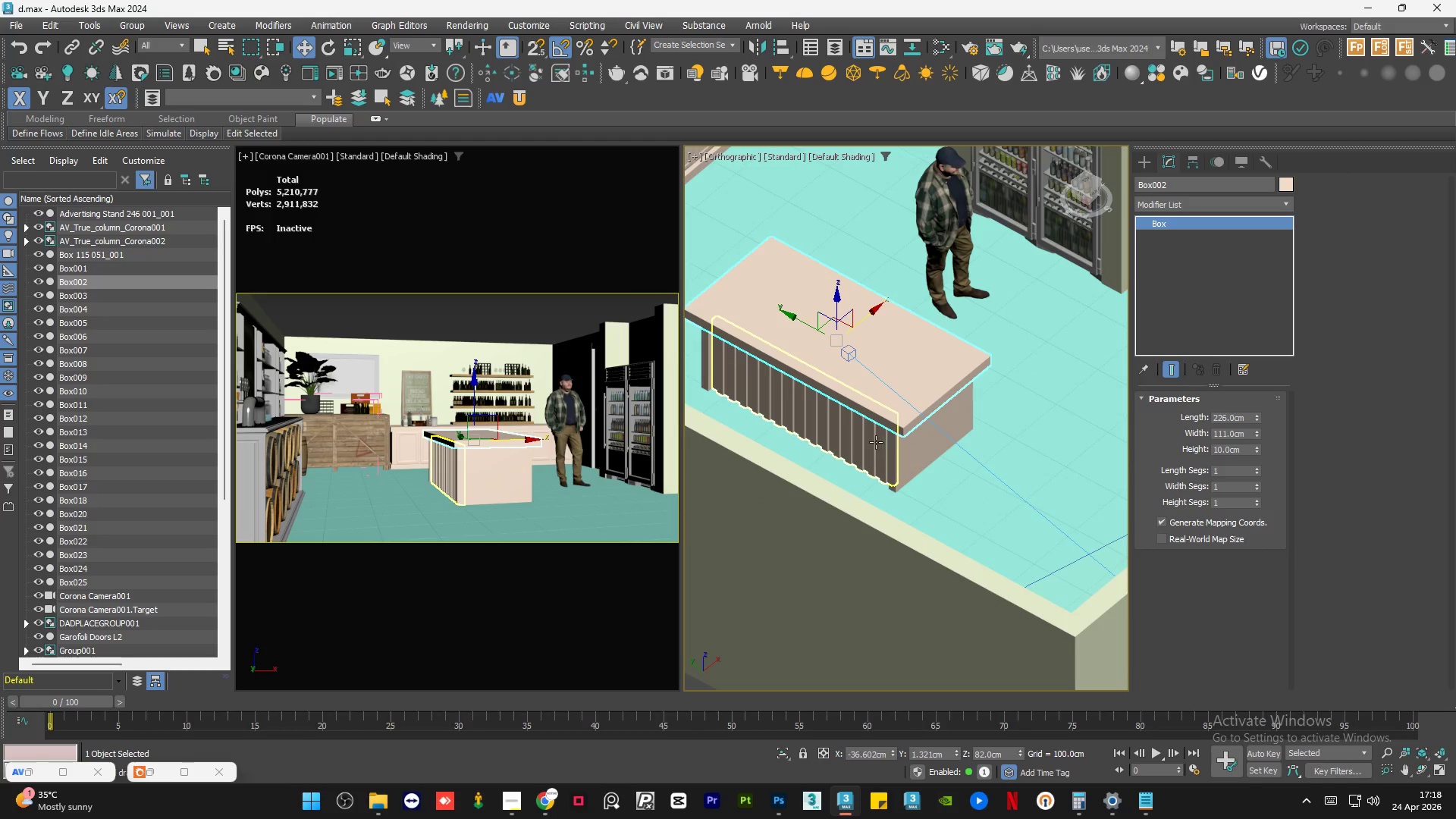 
left_click([876, 442])
 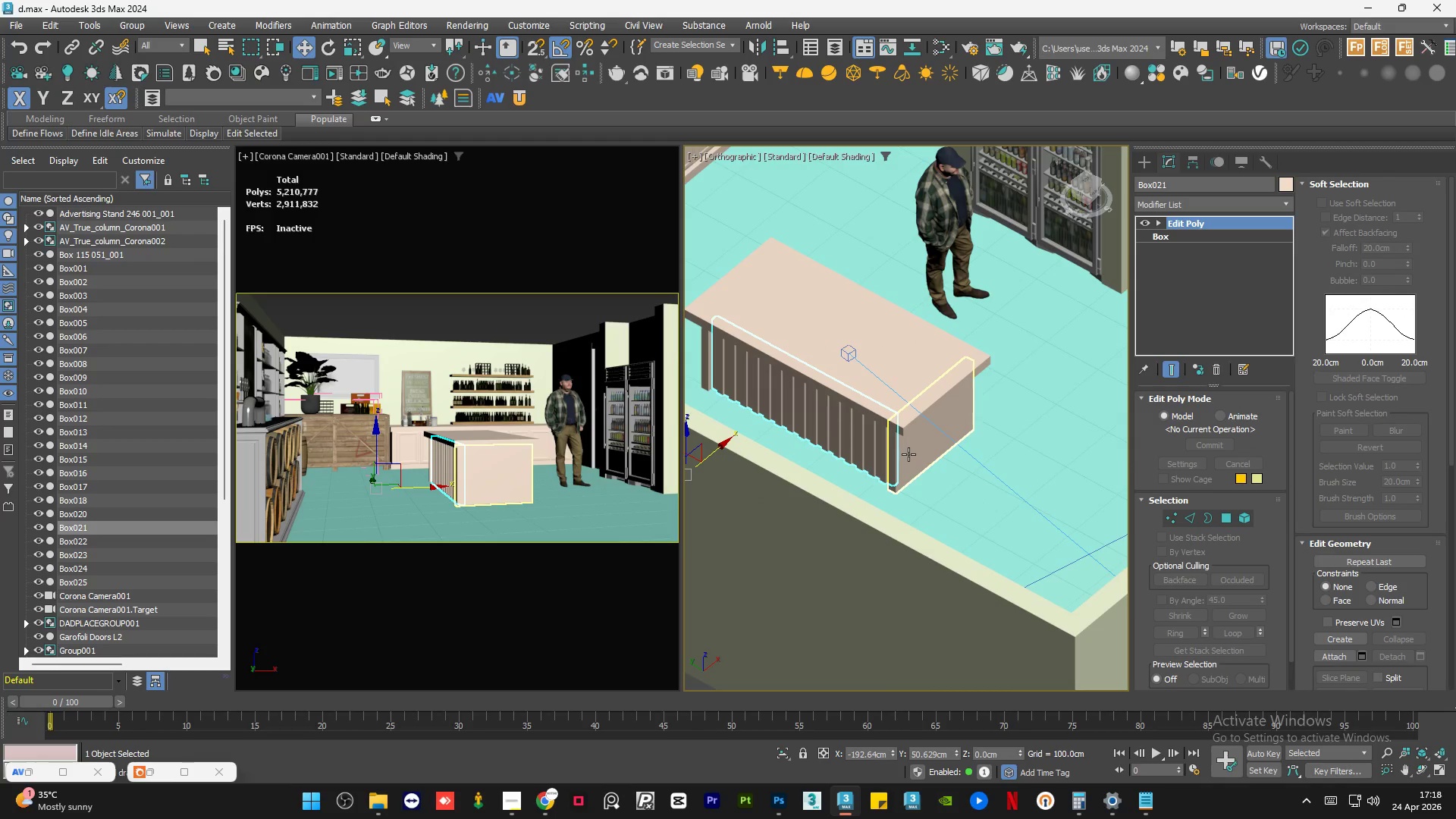 
hold_key(key=ControlLeft, duration=0.42)
left_click([908, 453])
 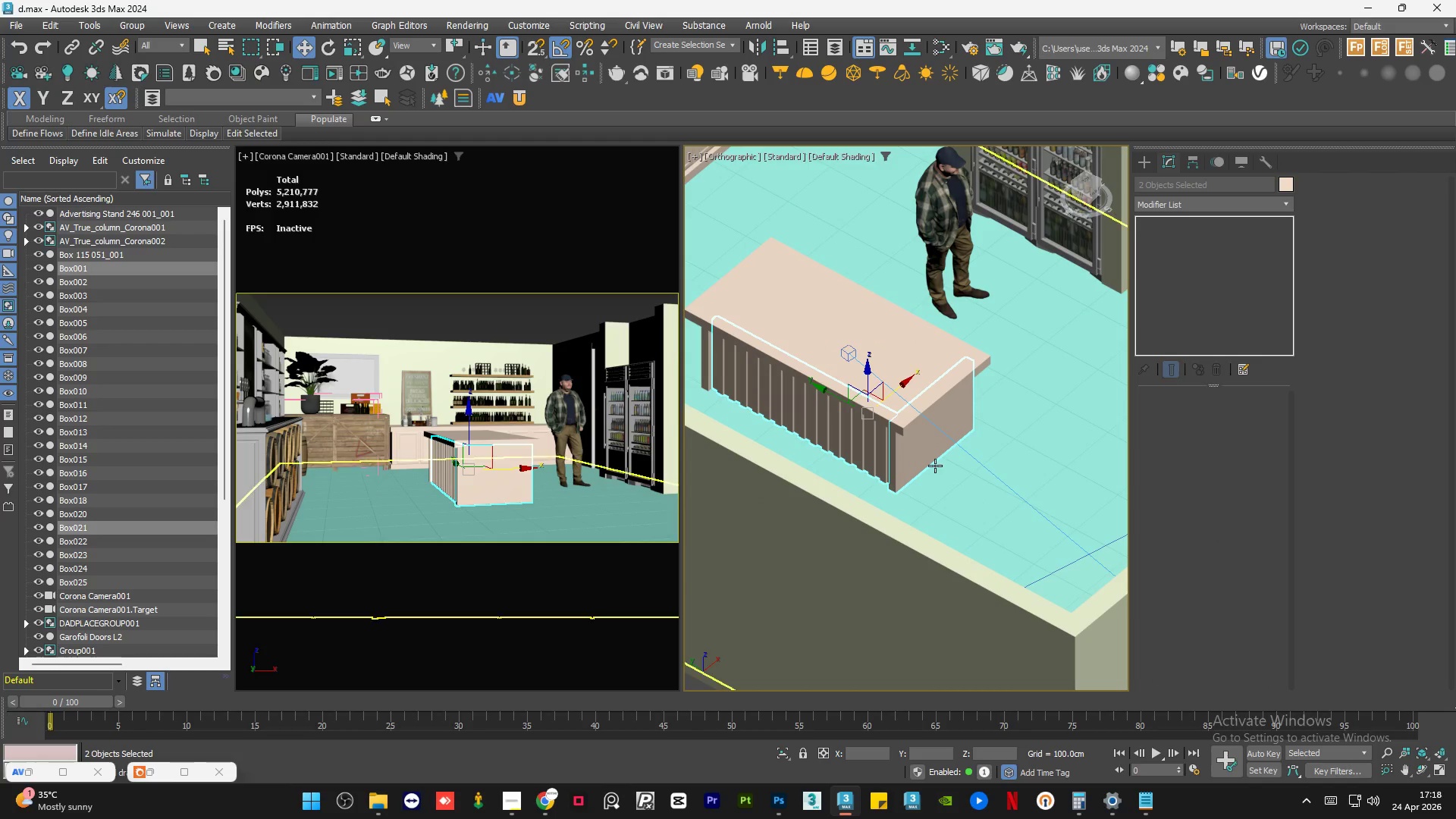 
hold_key(key=AltLeft, duration=0.7)
 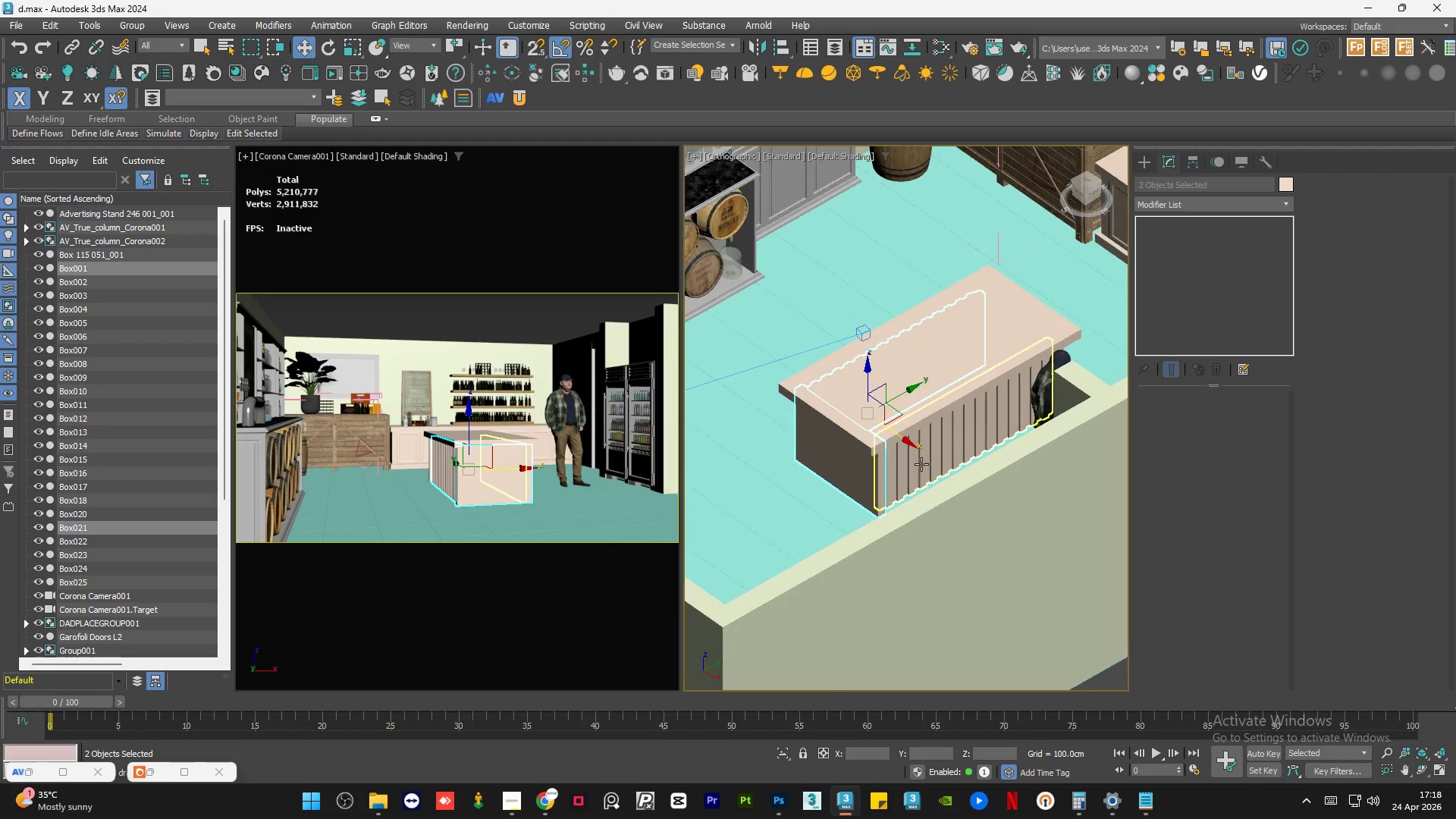 
hold_key(key=ControlLeft, duration=0.42)
left_click([925, 460])
 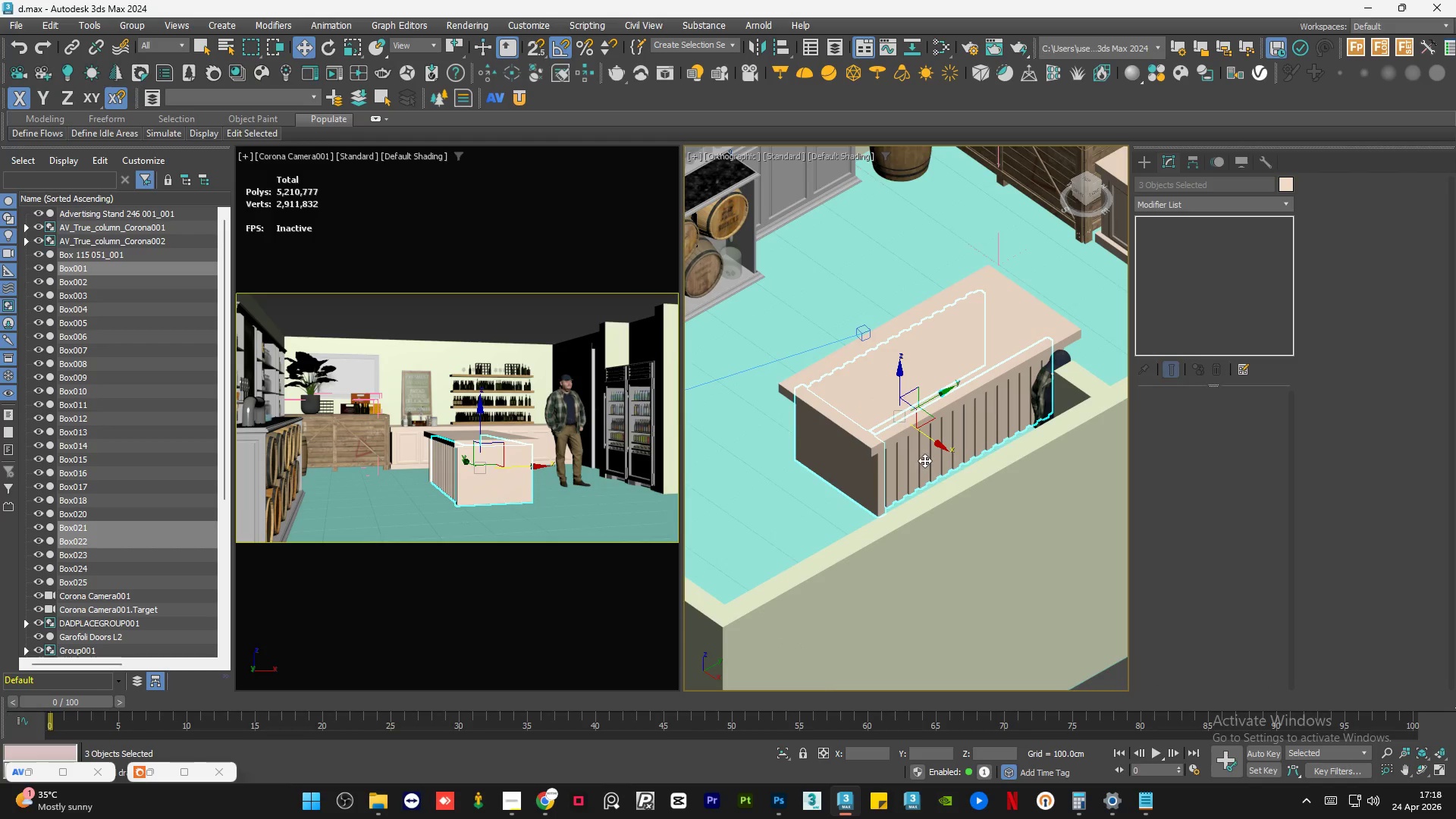 
hold_key(key=AltLeft, duration=1.48)
 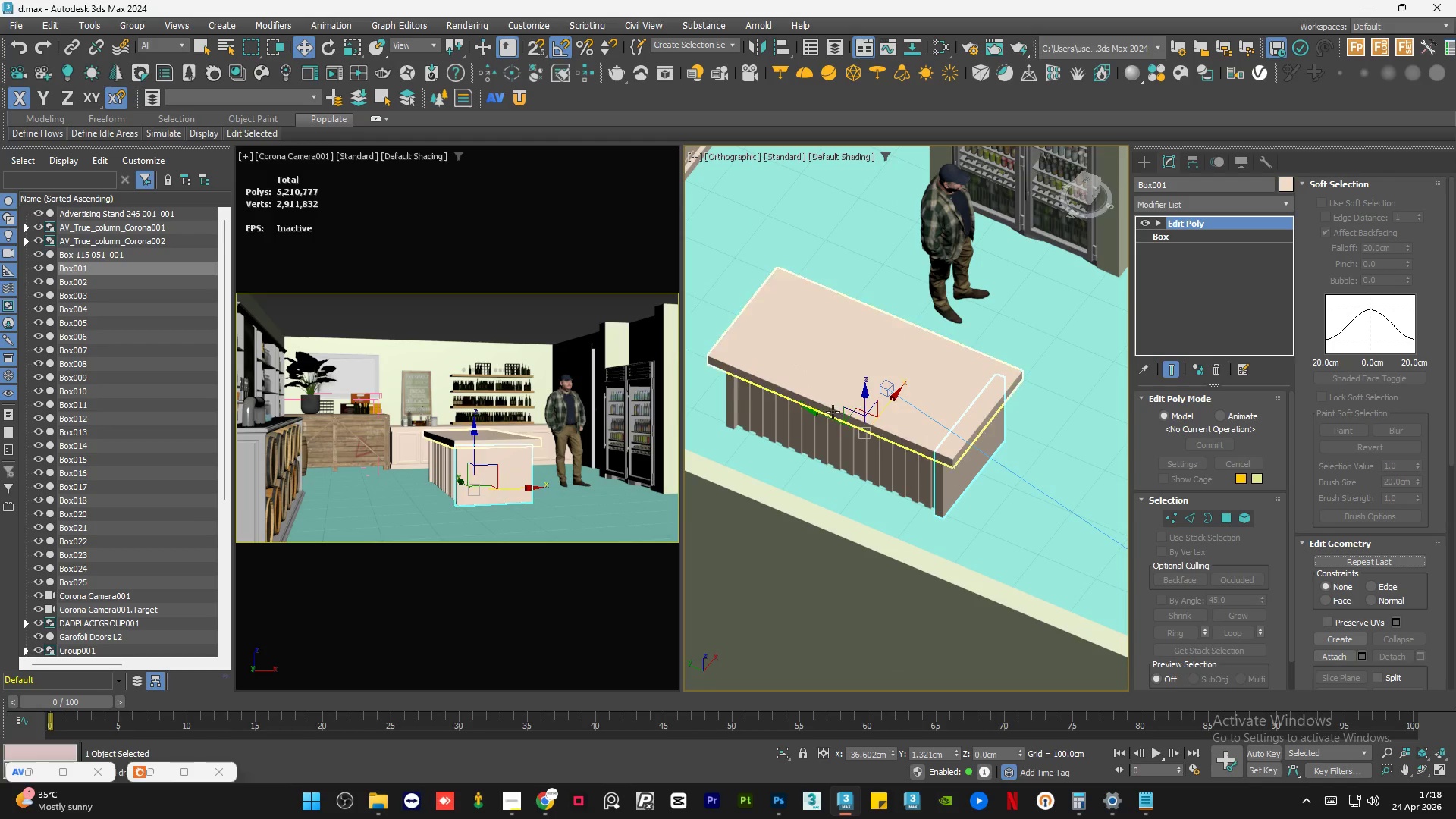 
left_click_drag(start_coordinate=[817, 415], to_coordinate=[1007, 499])
 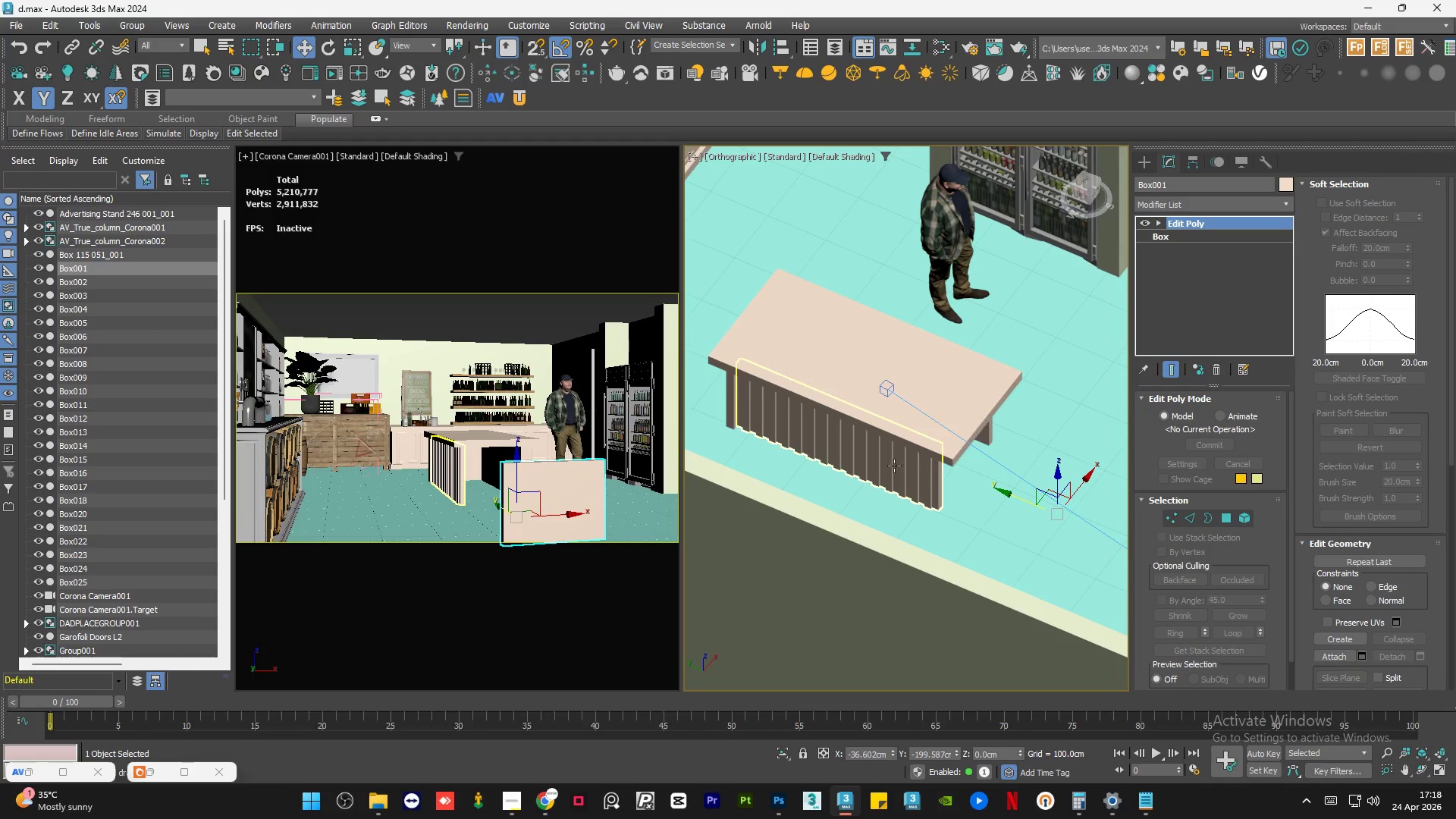 
left_click([893, 466])
 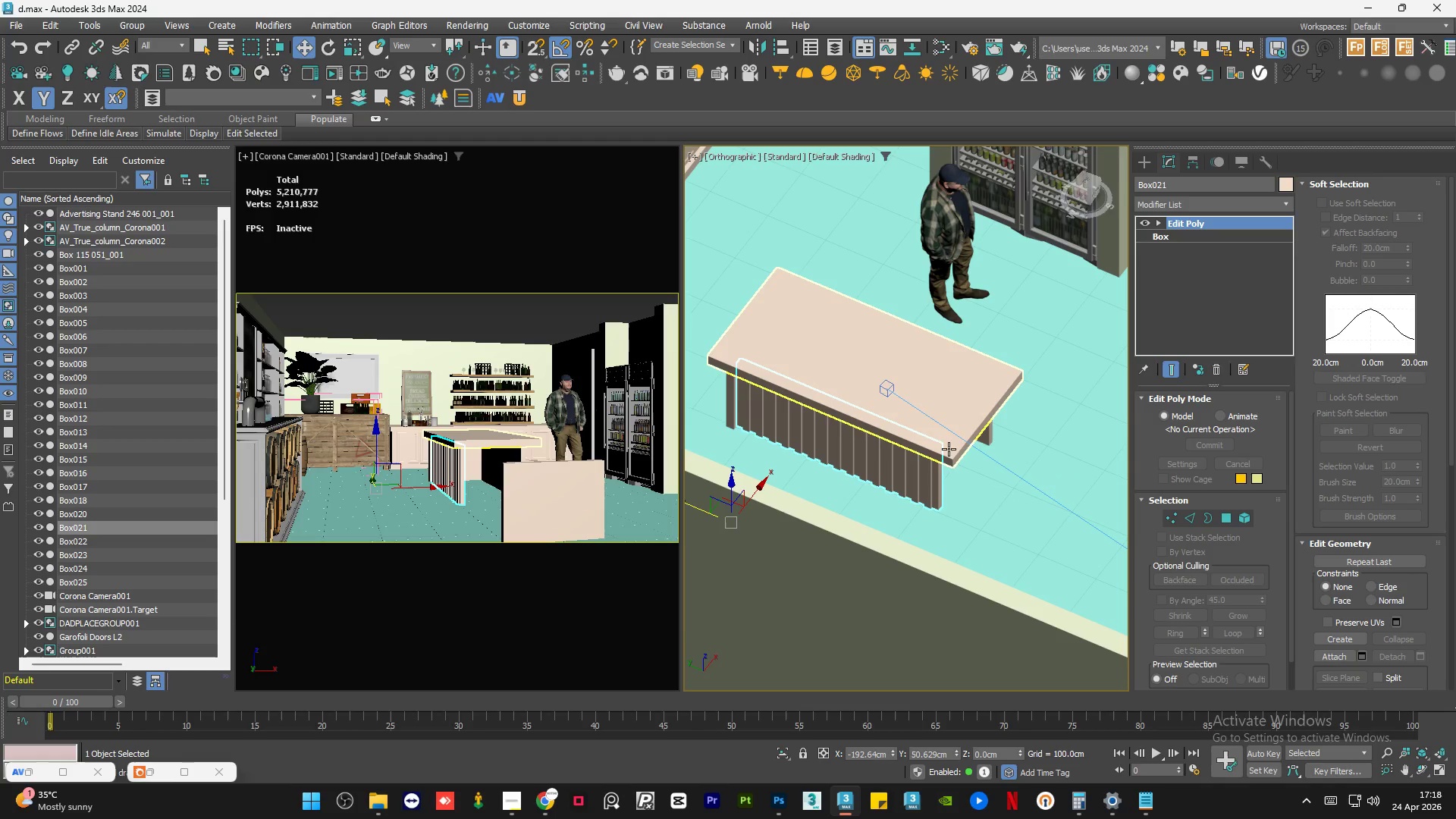 
hold_key(key=ControlLeft, duration=1.02)
left_click([986, 438])
 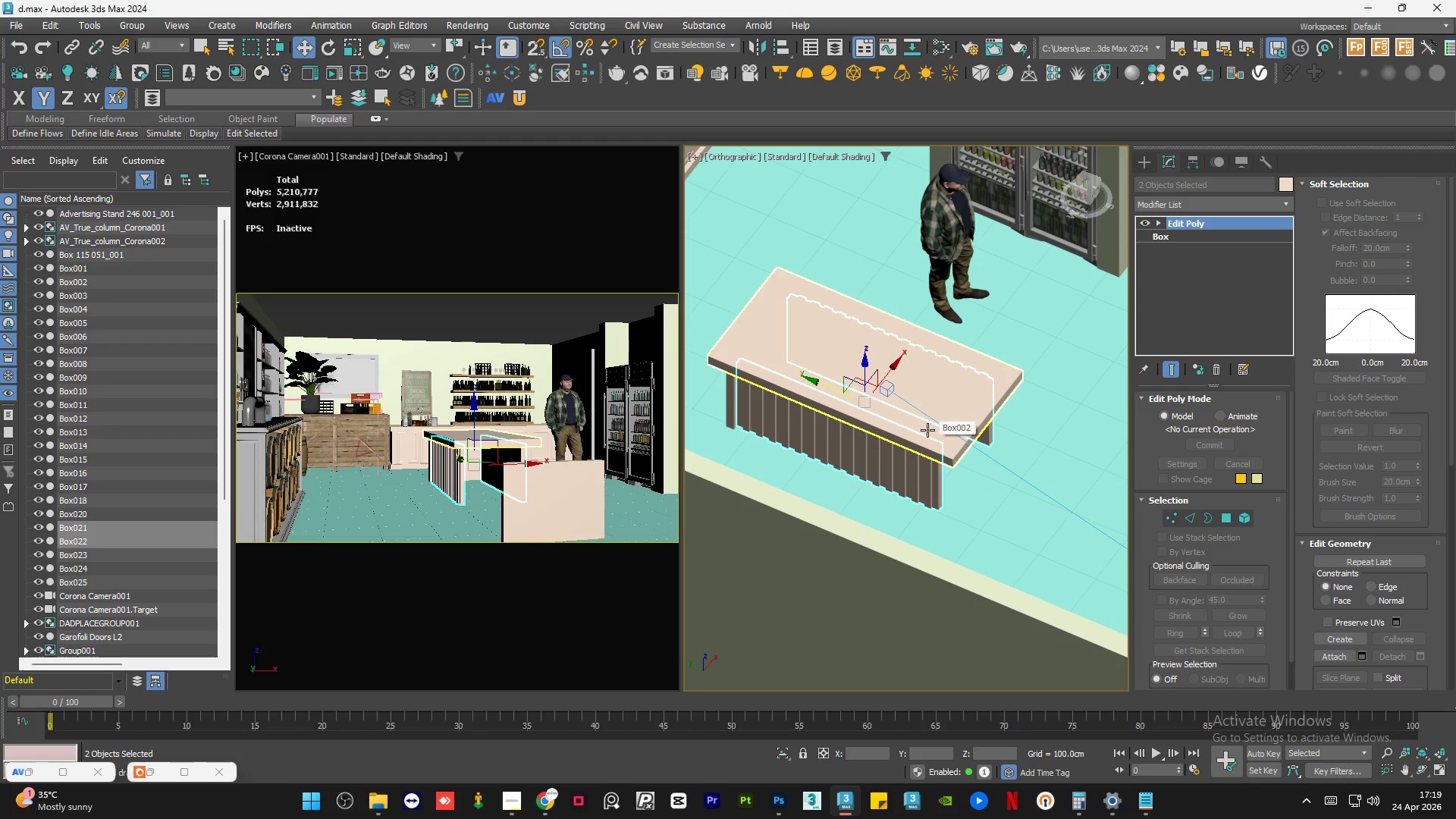 
scroll: coordinate [904, 437], scroll_direction: down, amount: 2.0
 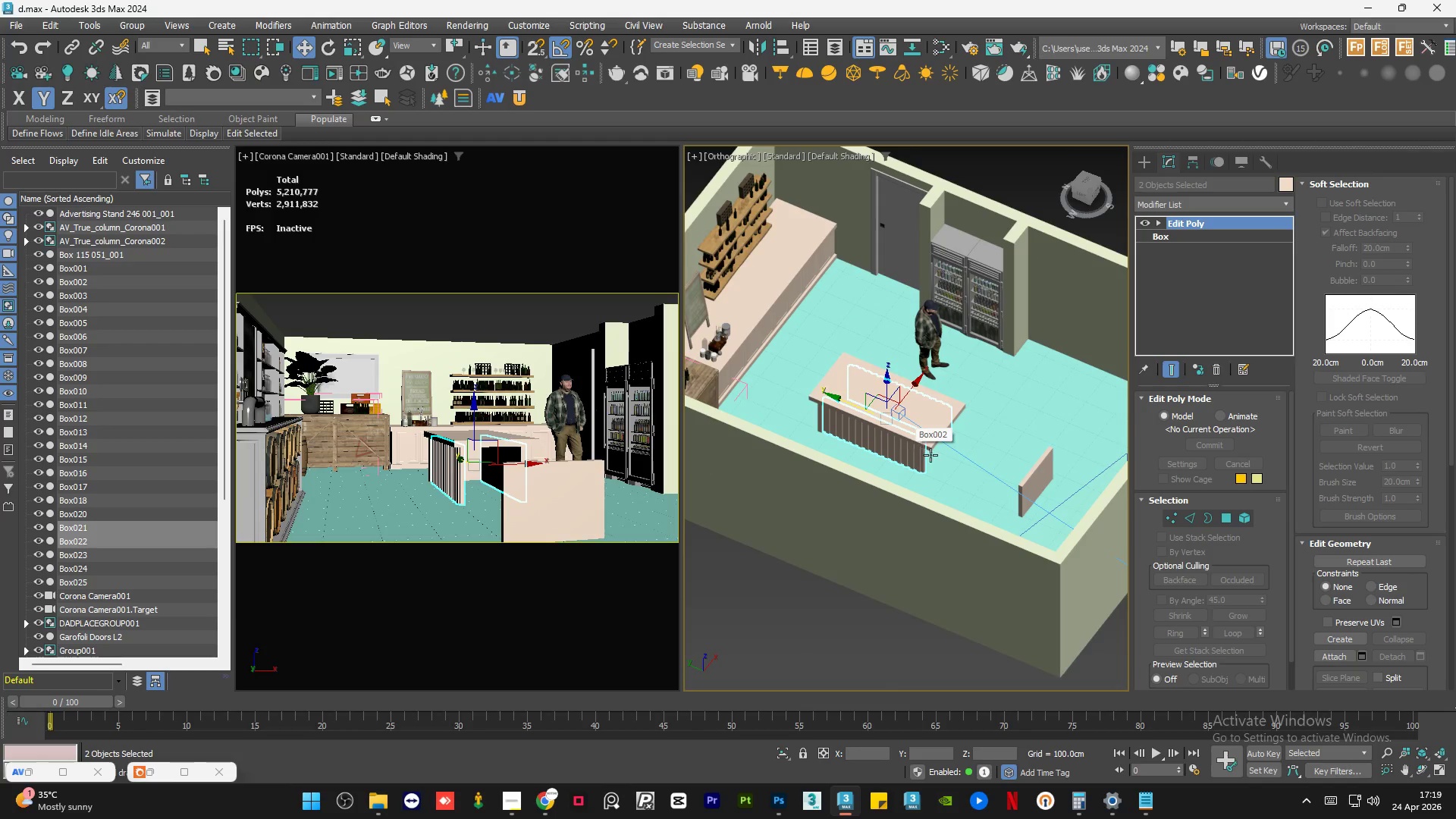 
scroll: coordinate [934, 457], scroll_direction: up, amount: 1.0
 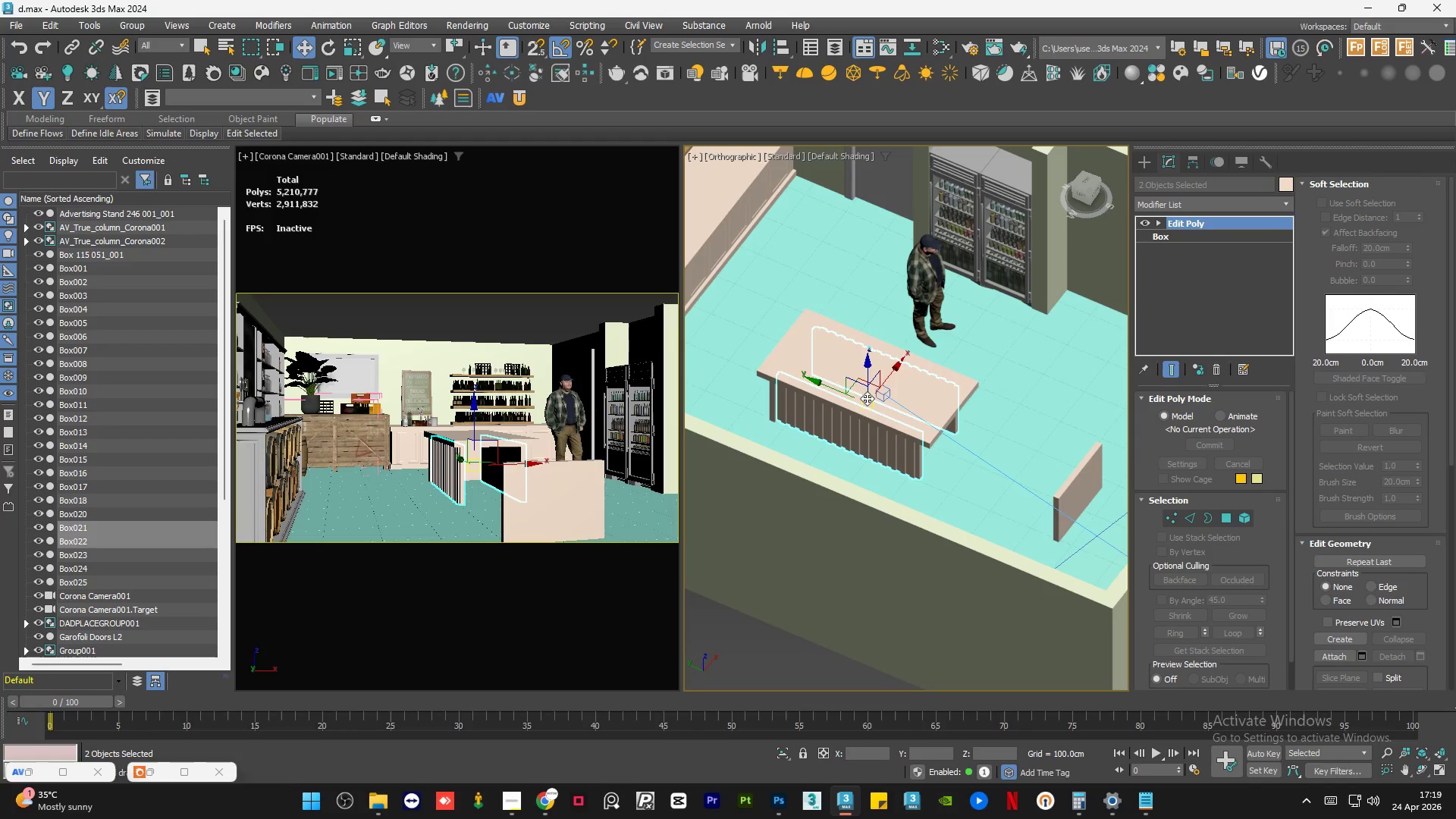 
hold_key(key=ShiftLeft, duration=2.19)
left_click_drag(start_coordinate=[821, 384], to_coordinate=[977, 425])
 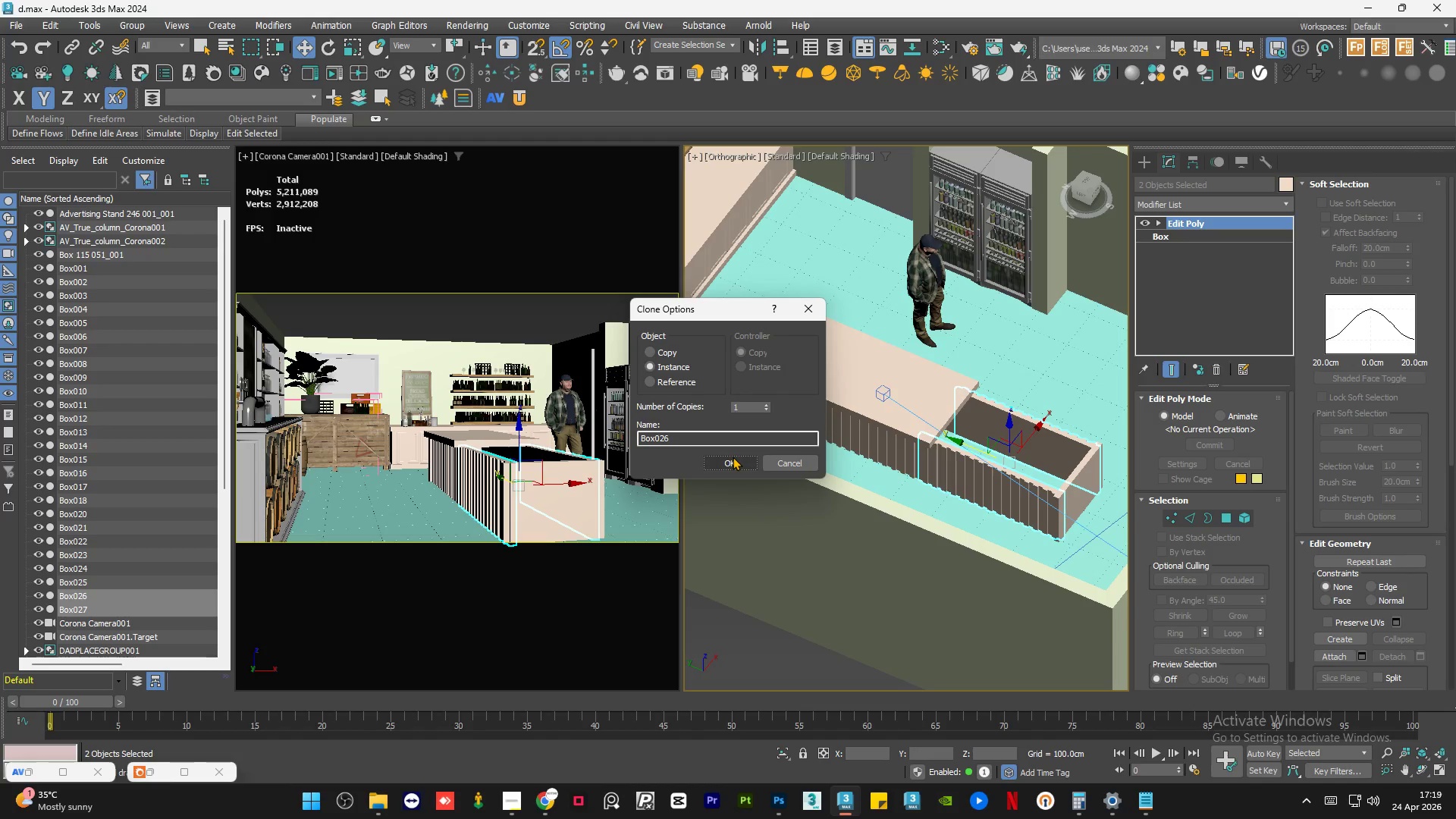 
left_click([733, 457])
 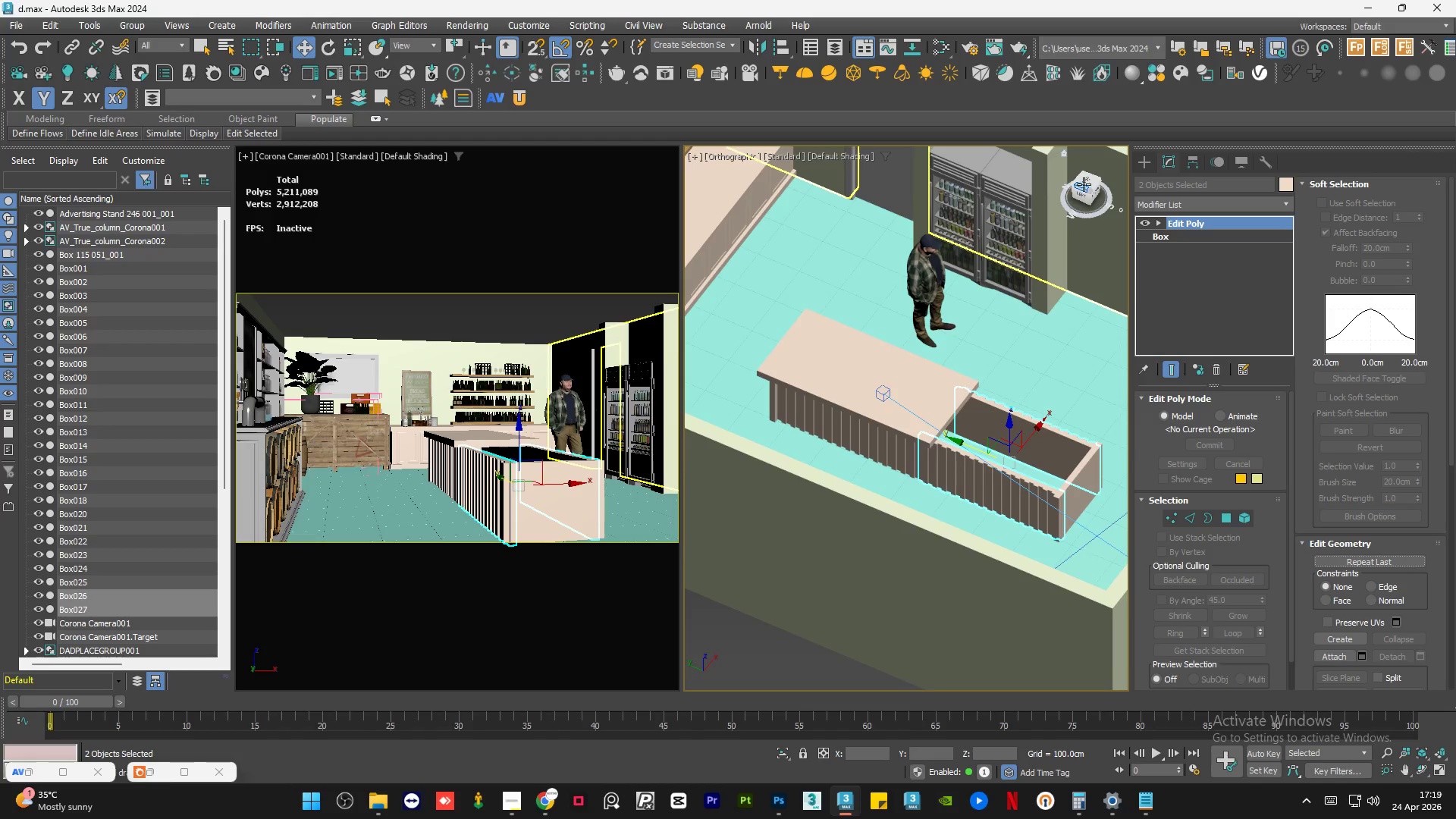 
left_click([1087, 181])
 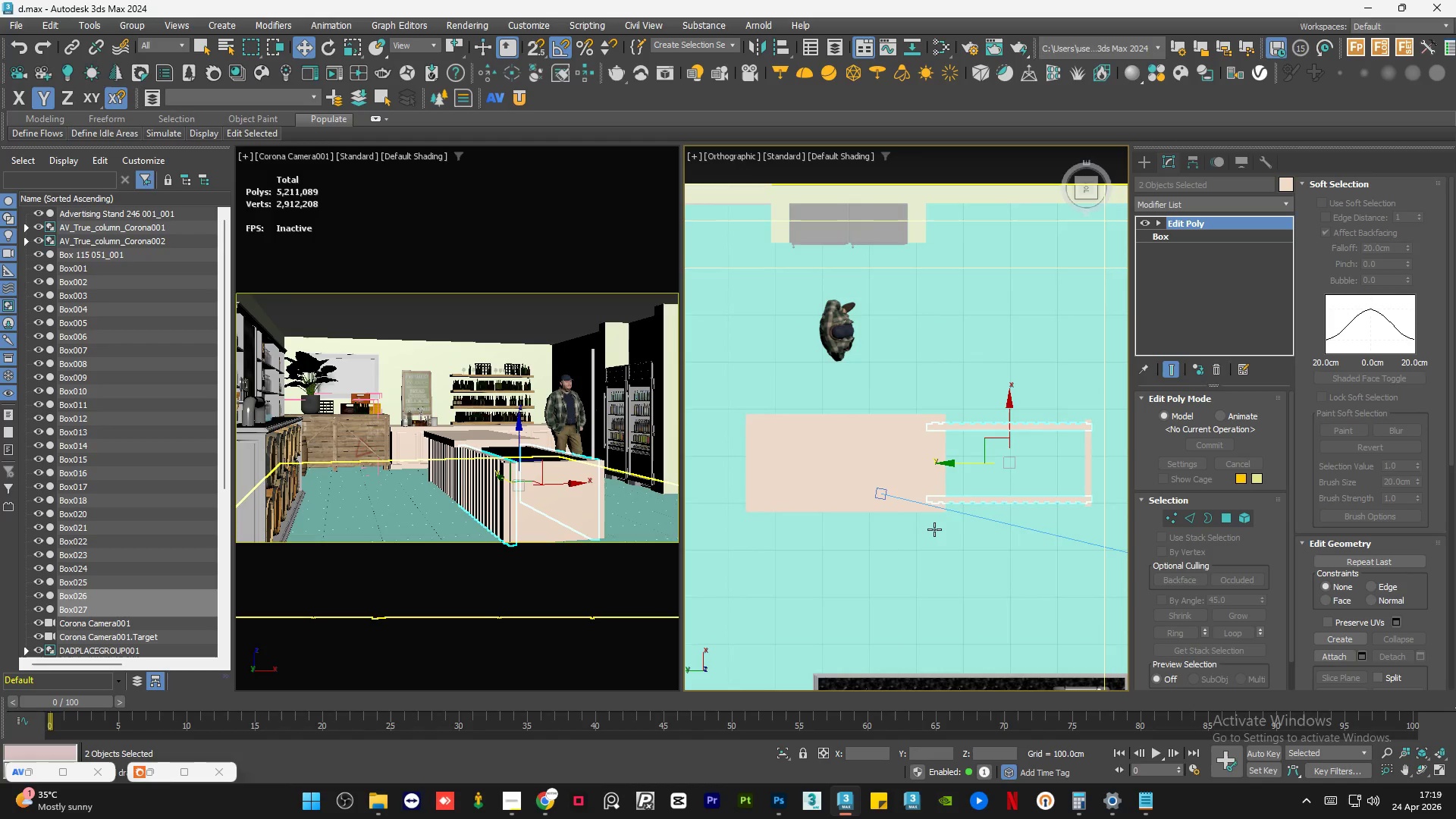 
hold_key(key=AltLeft, duration=1.48)
scroll: coordinate [940, 520], scroll_direction: up, amount: 1.0
 